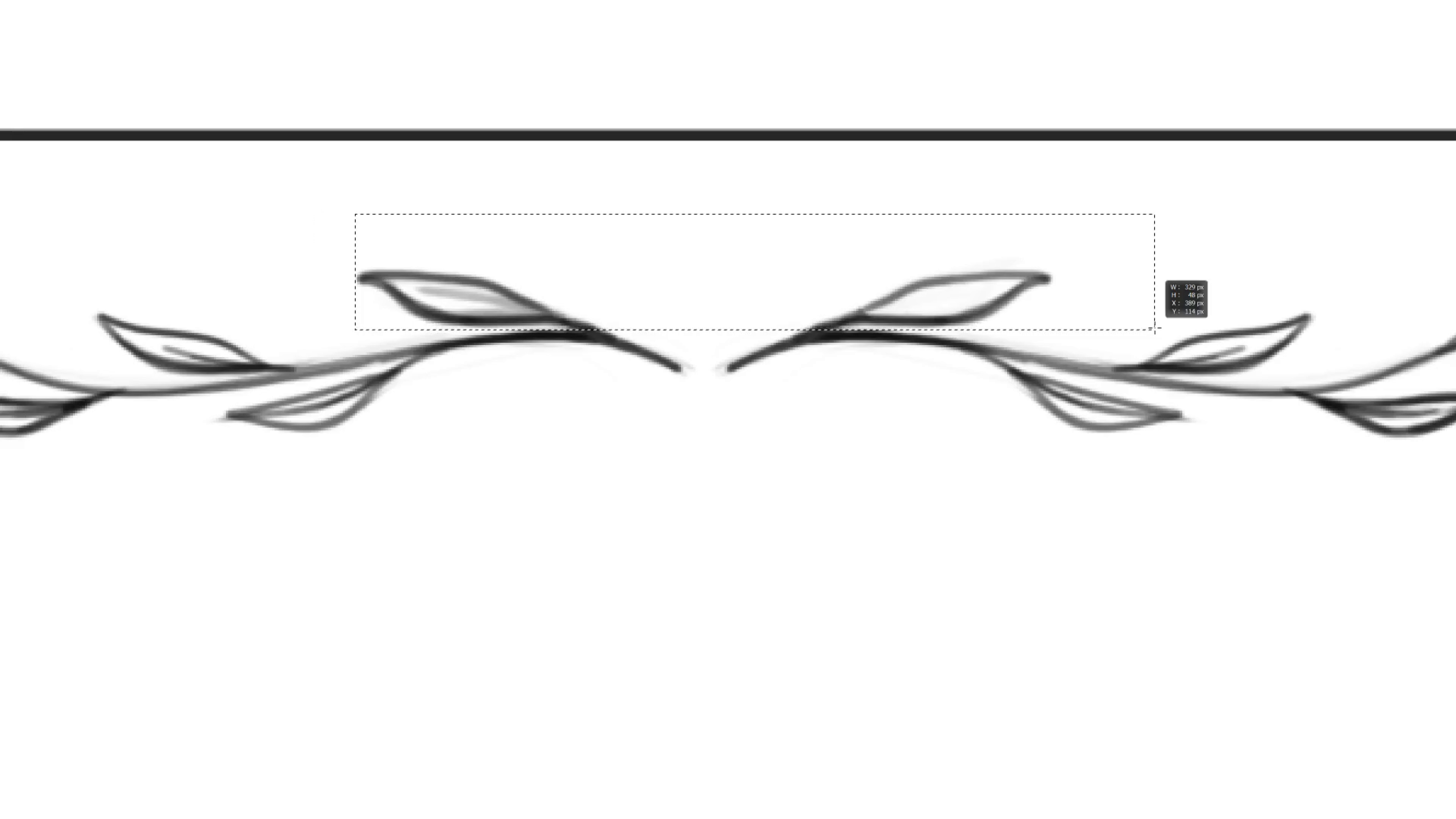 
key(Space)
 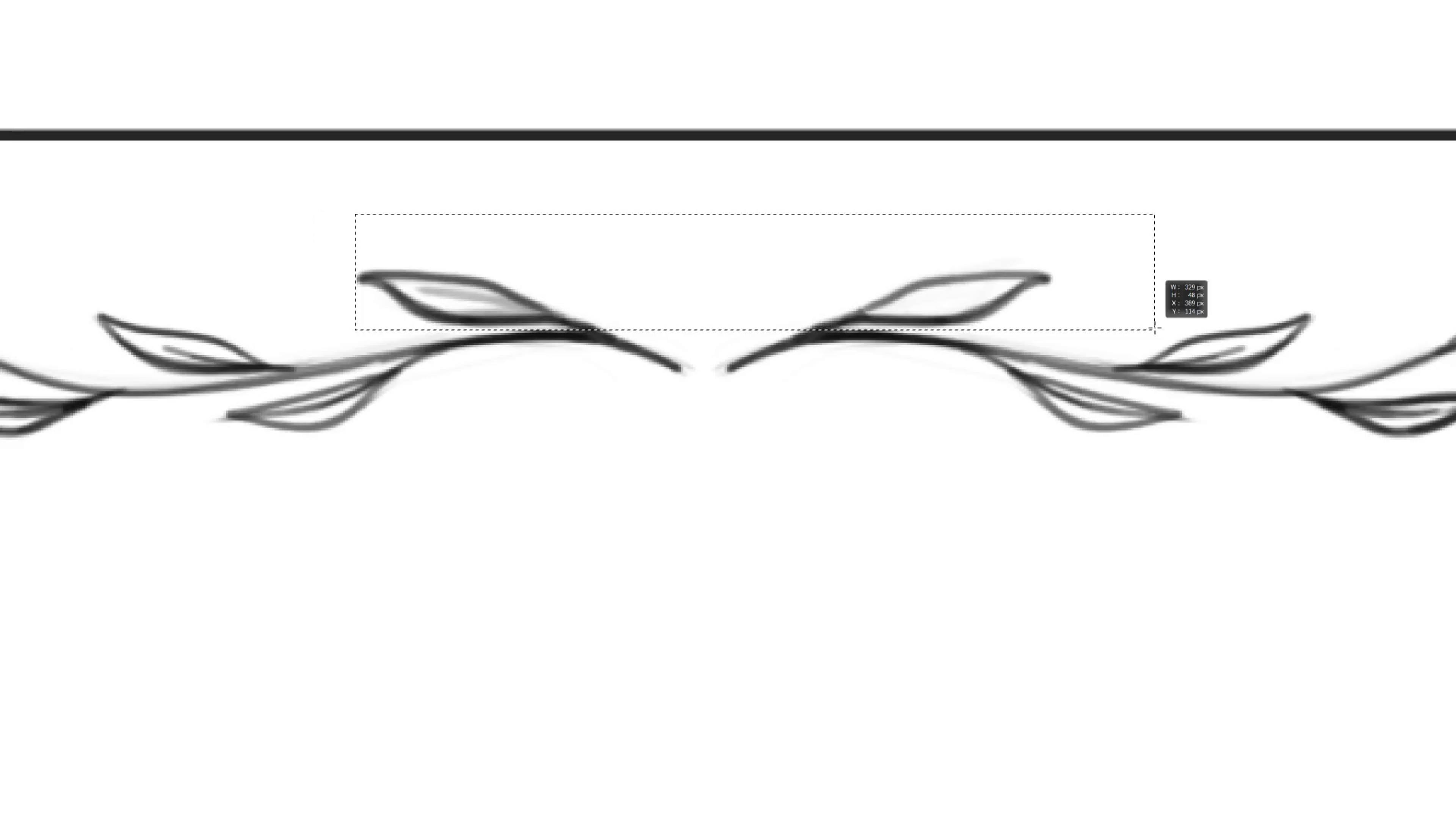 
key(Space)
 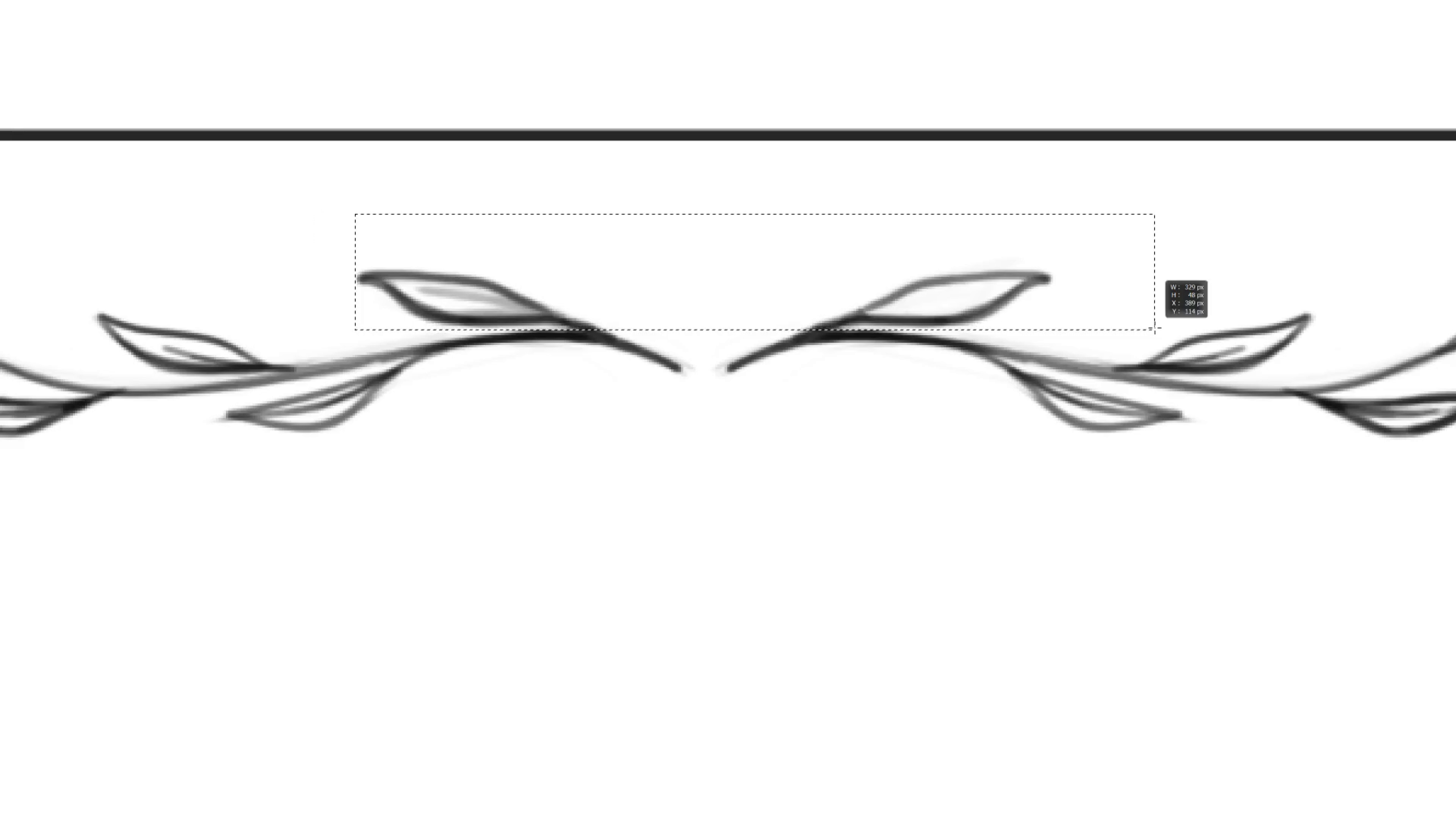 
key(Space)
 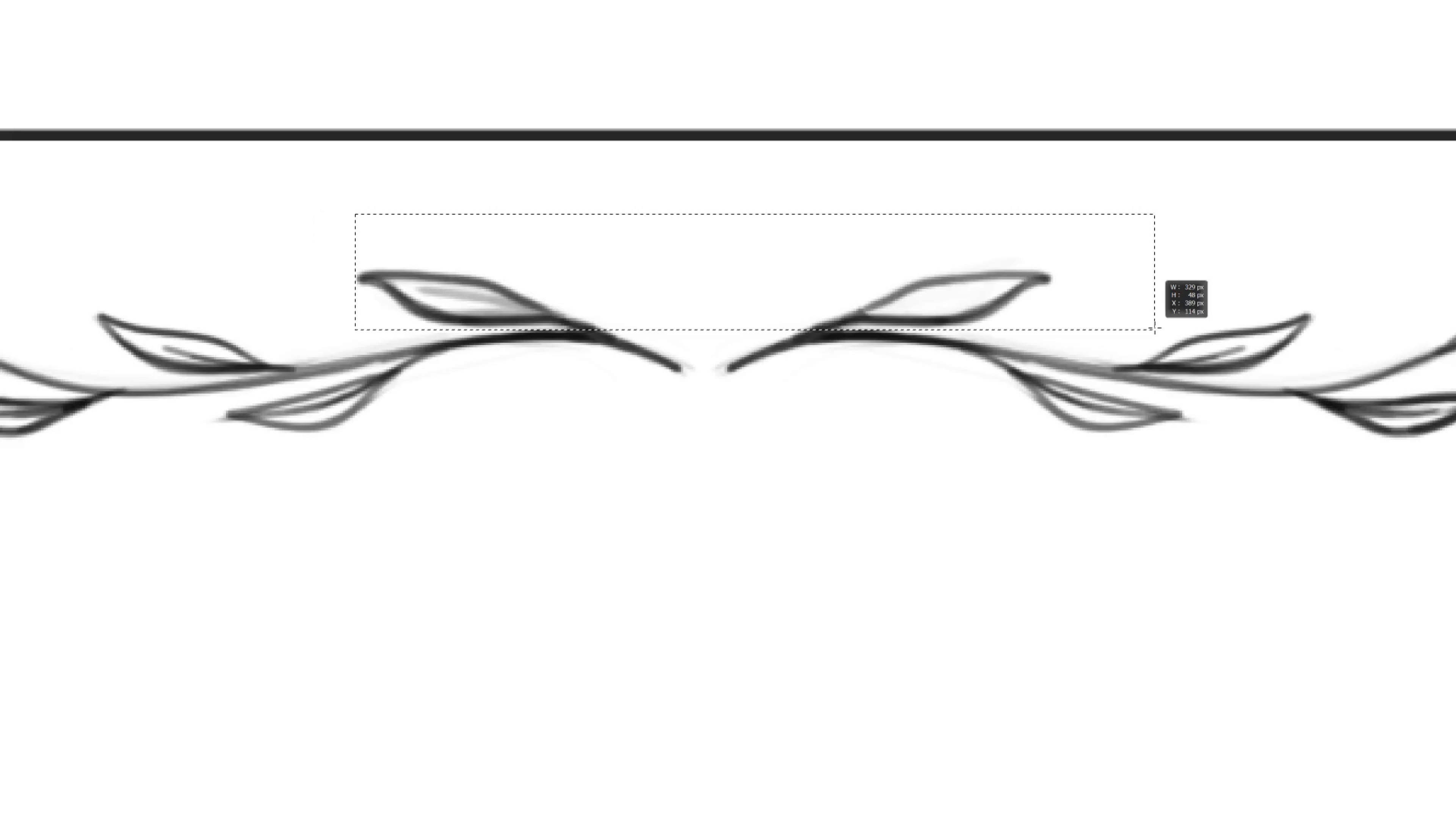 
hold_key(key=Space, duration=0.72)
 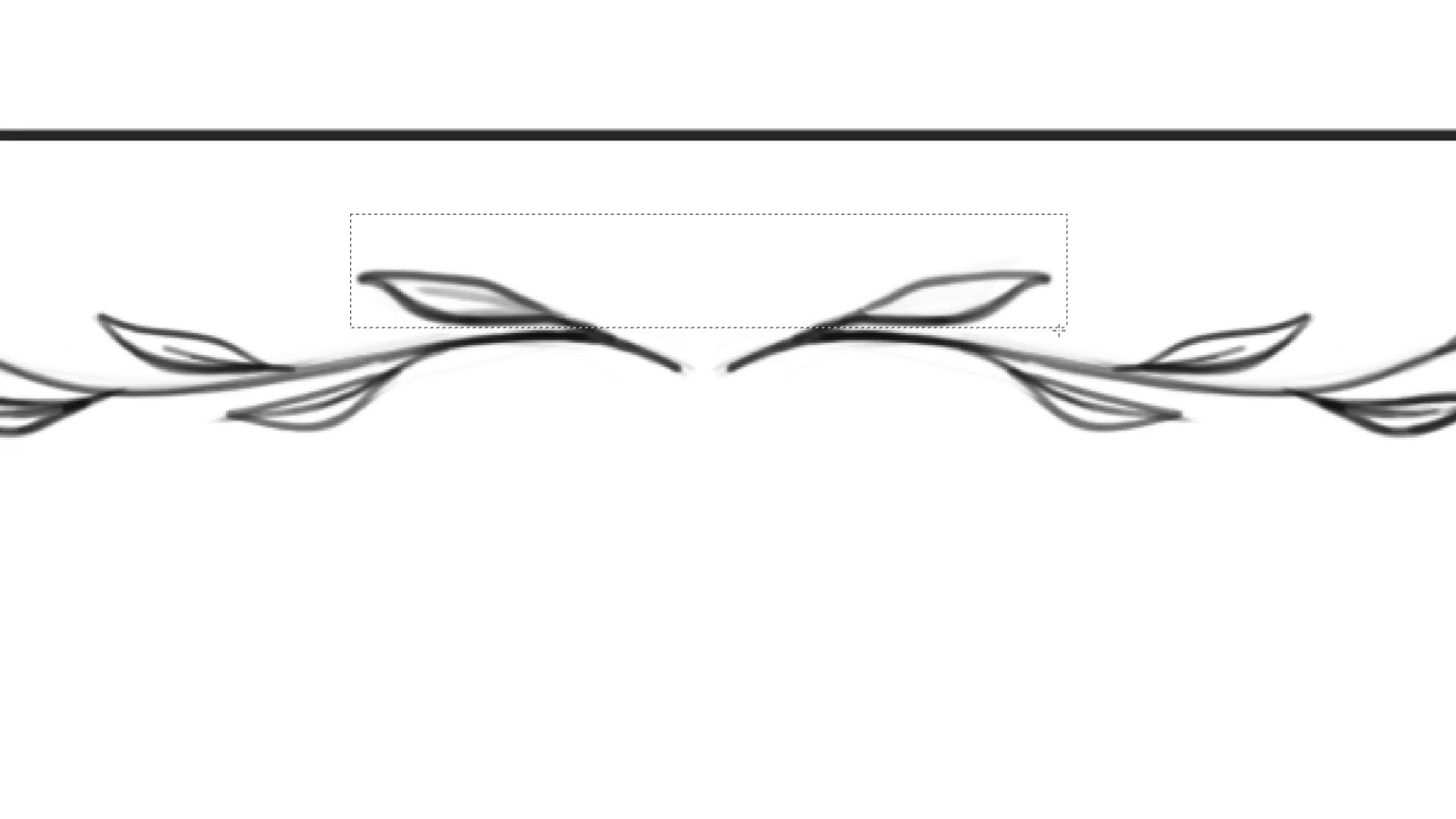 
key(V)
 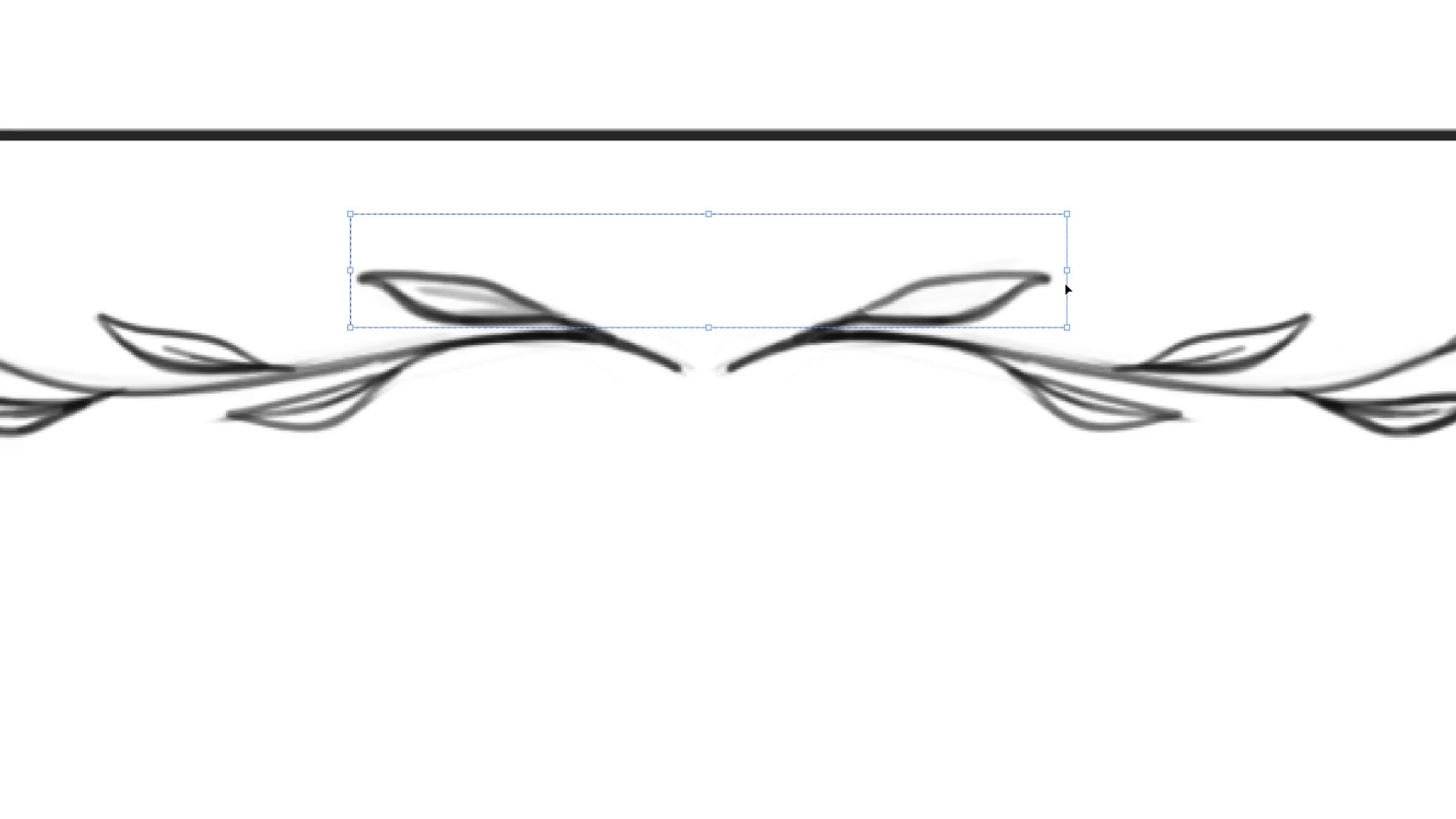 
key(ArrowUp)
 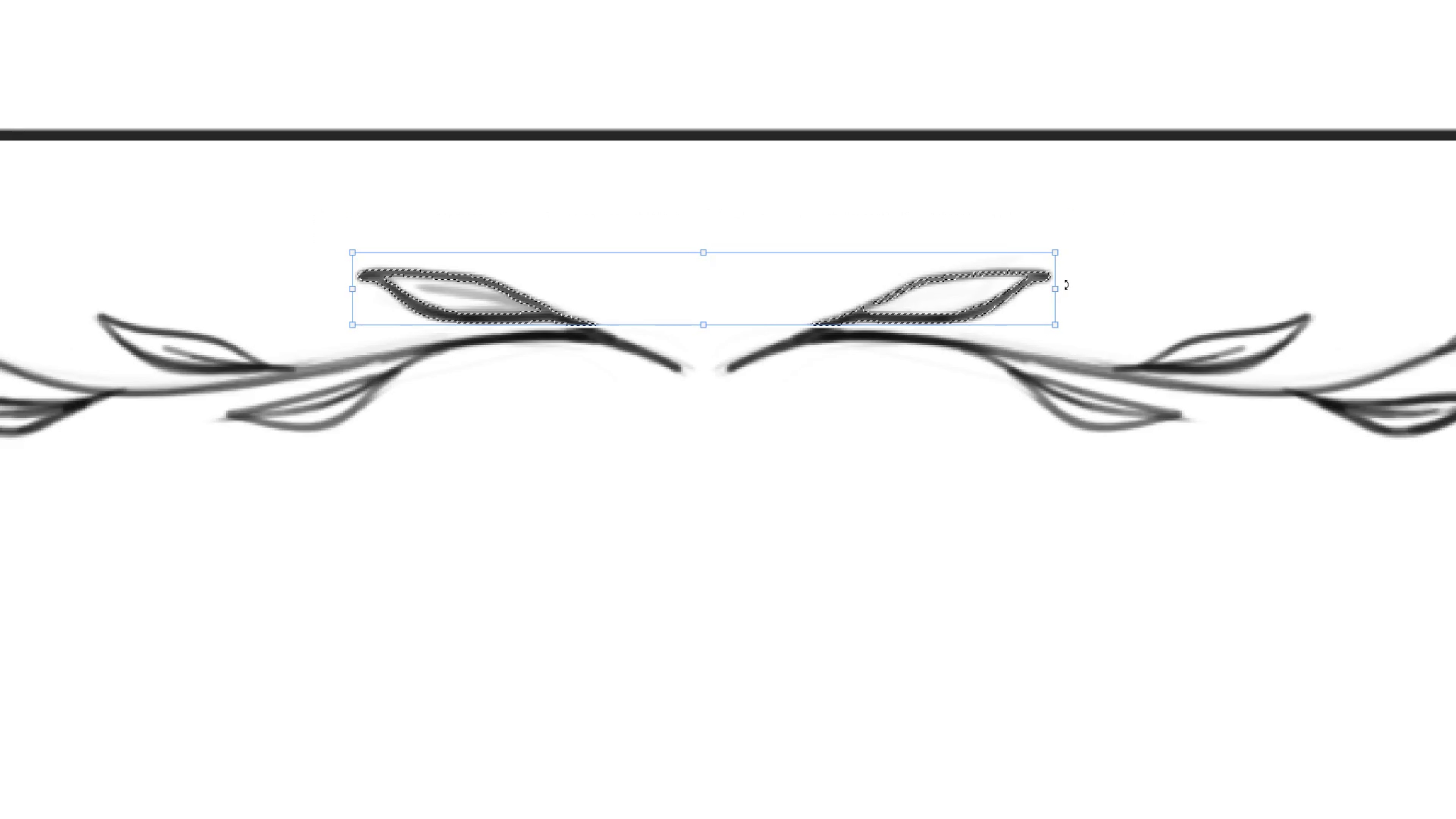 
key(ArrowUp)
 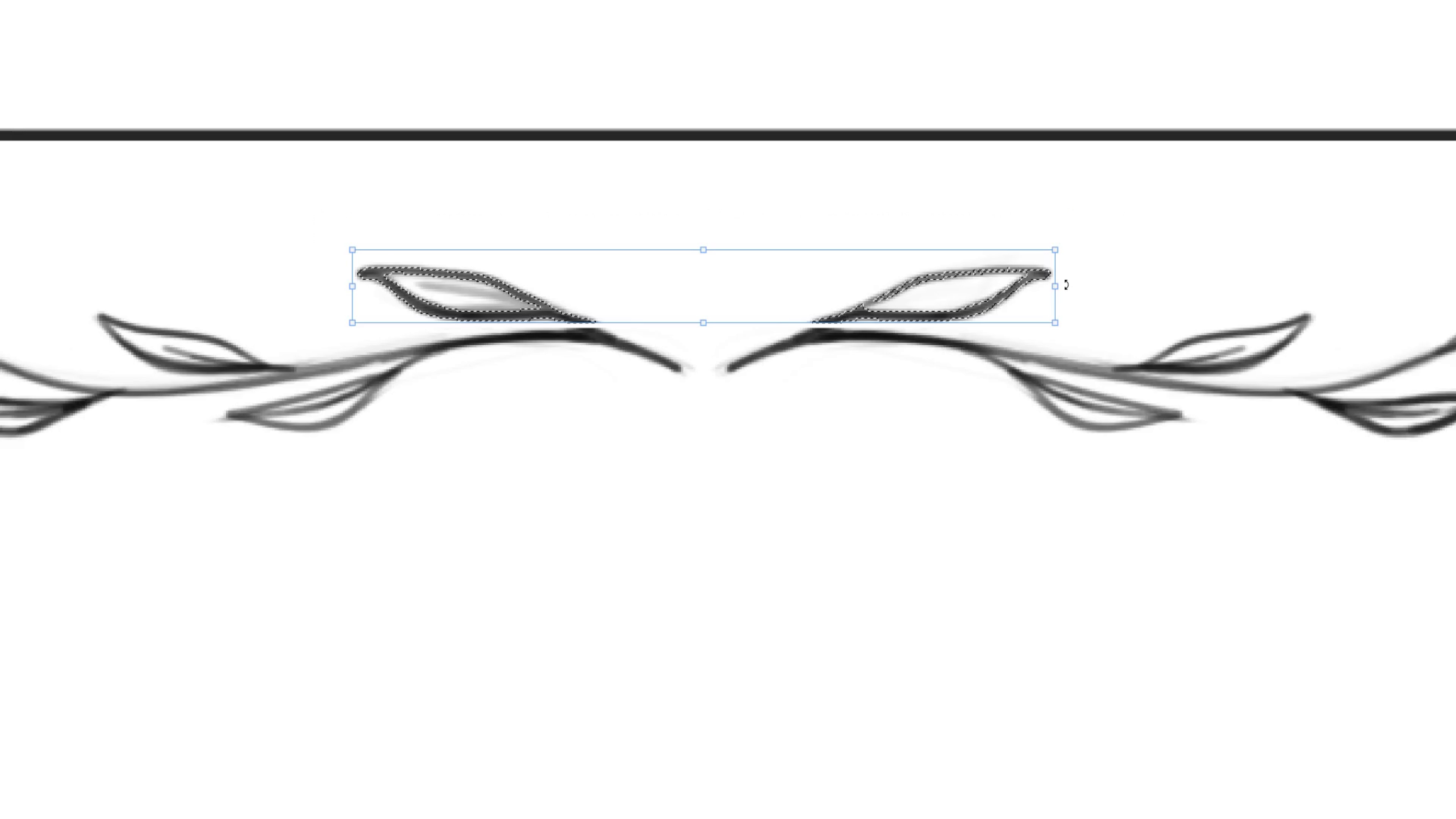 
key(Control+D)
 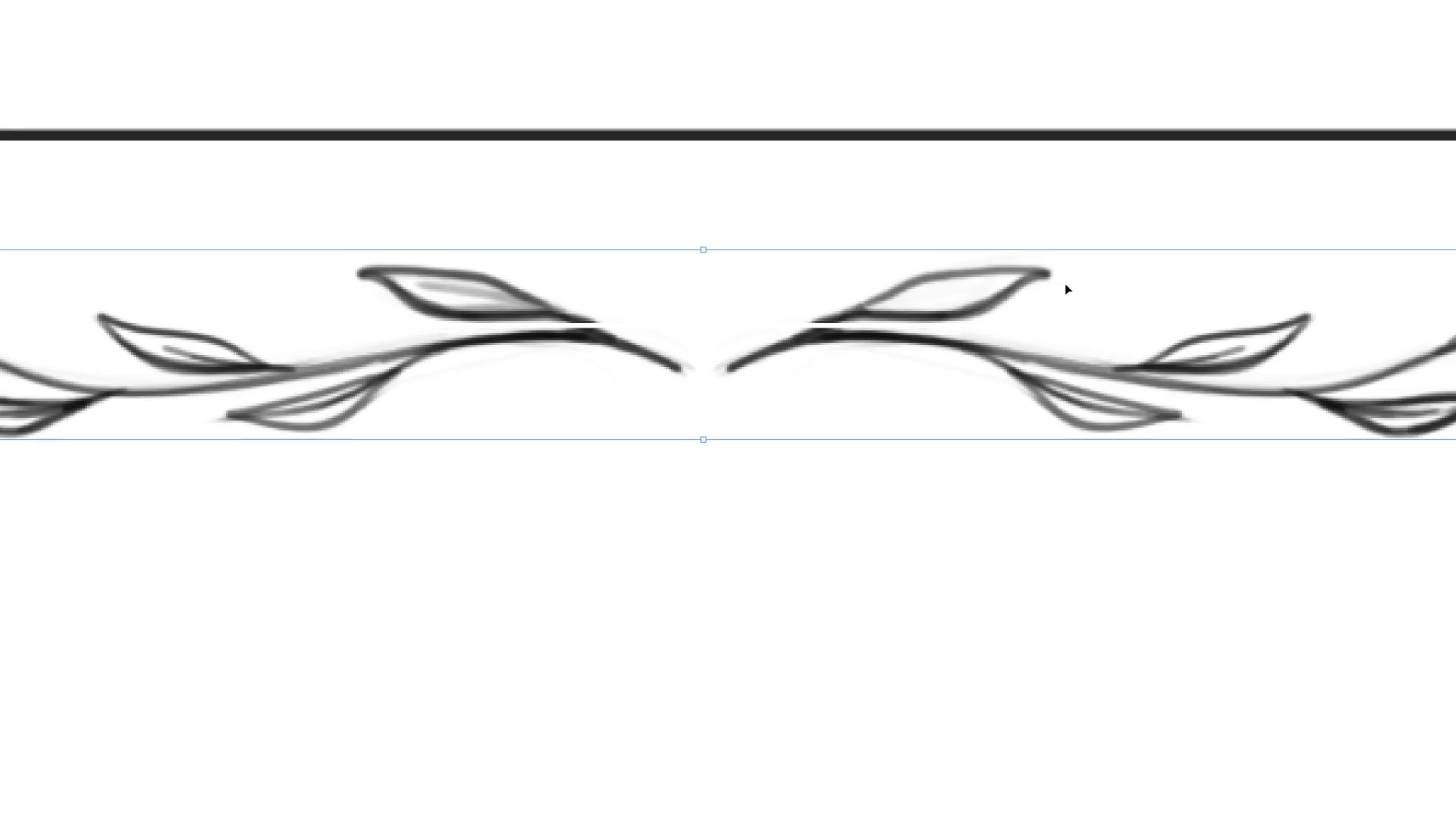 
key(L)
 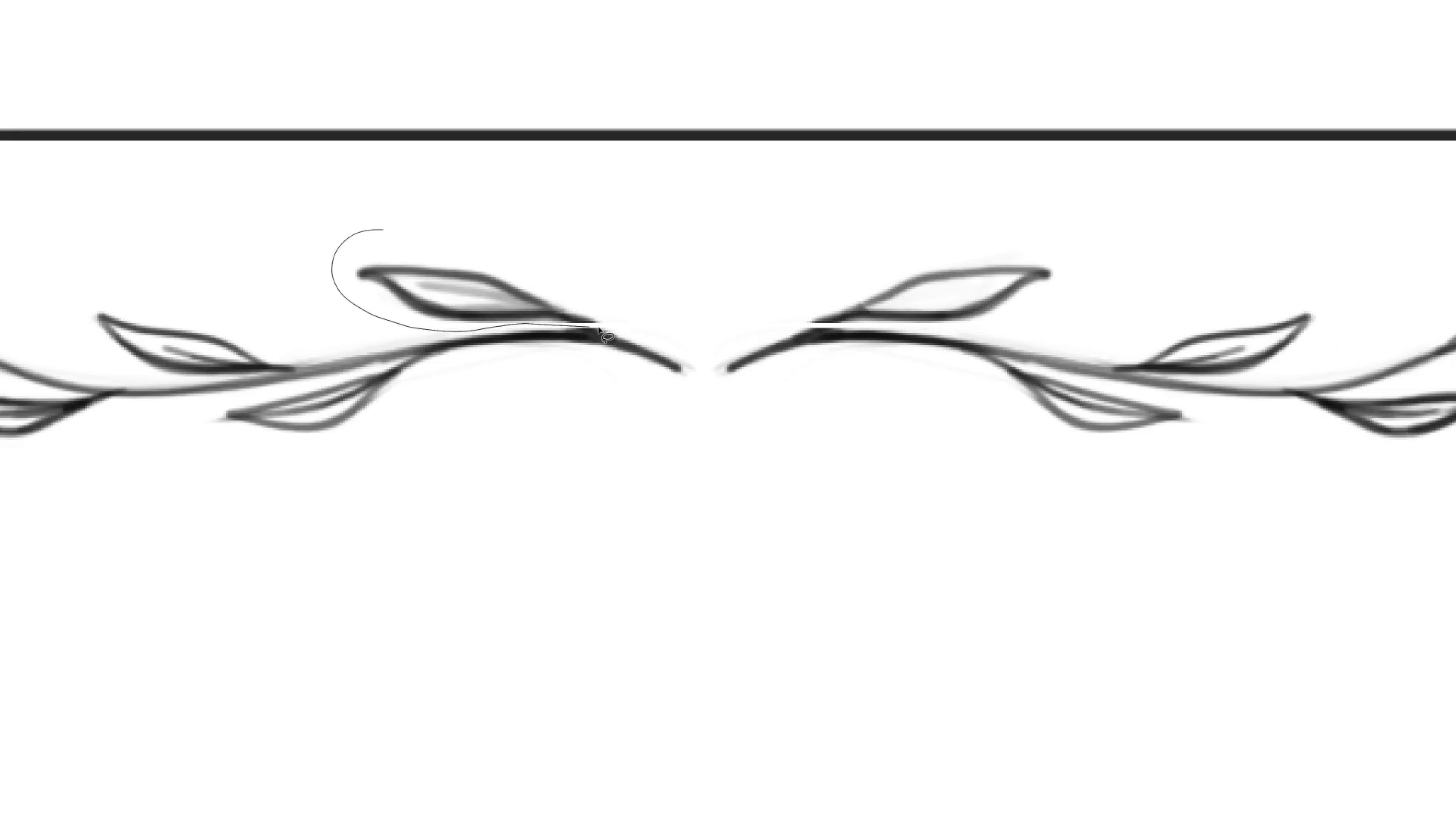 
key(V)
 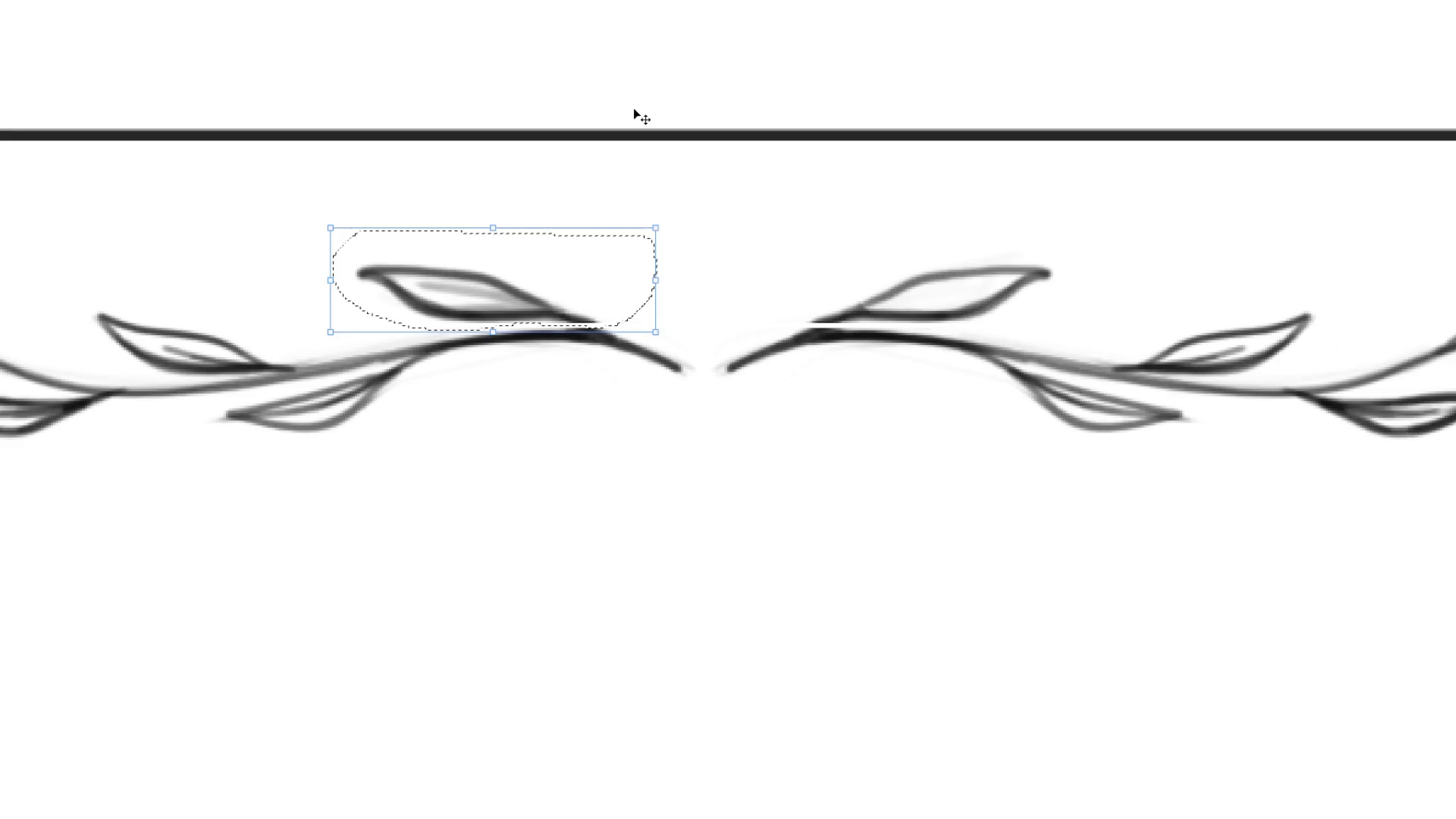 
key(ArrowLeft)
 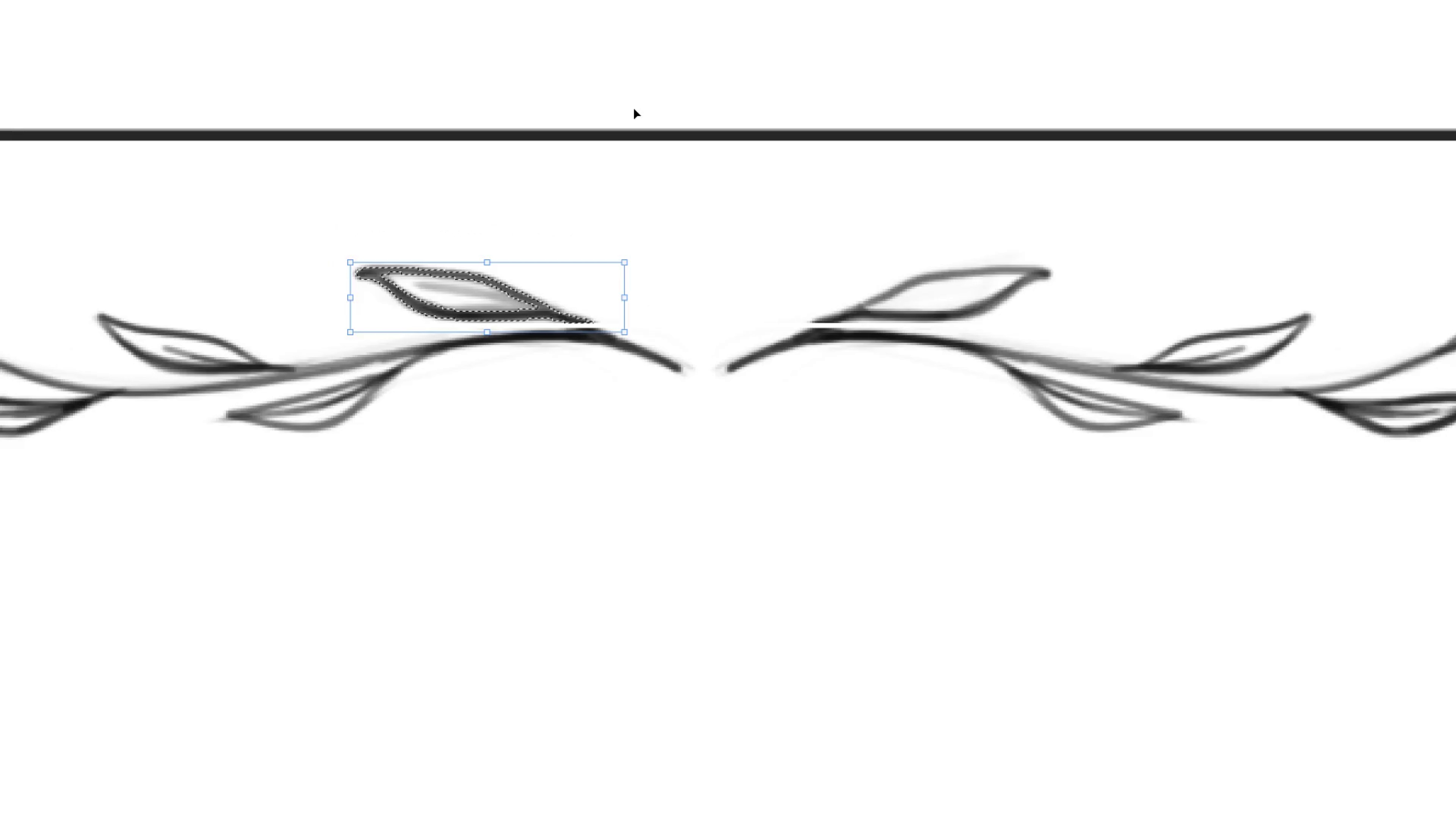 
key(Control+D)
 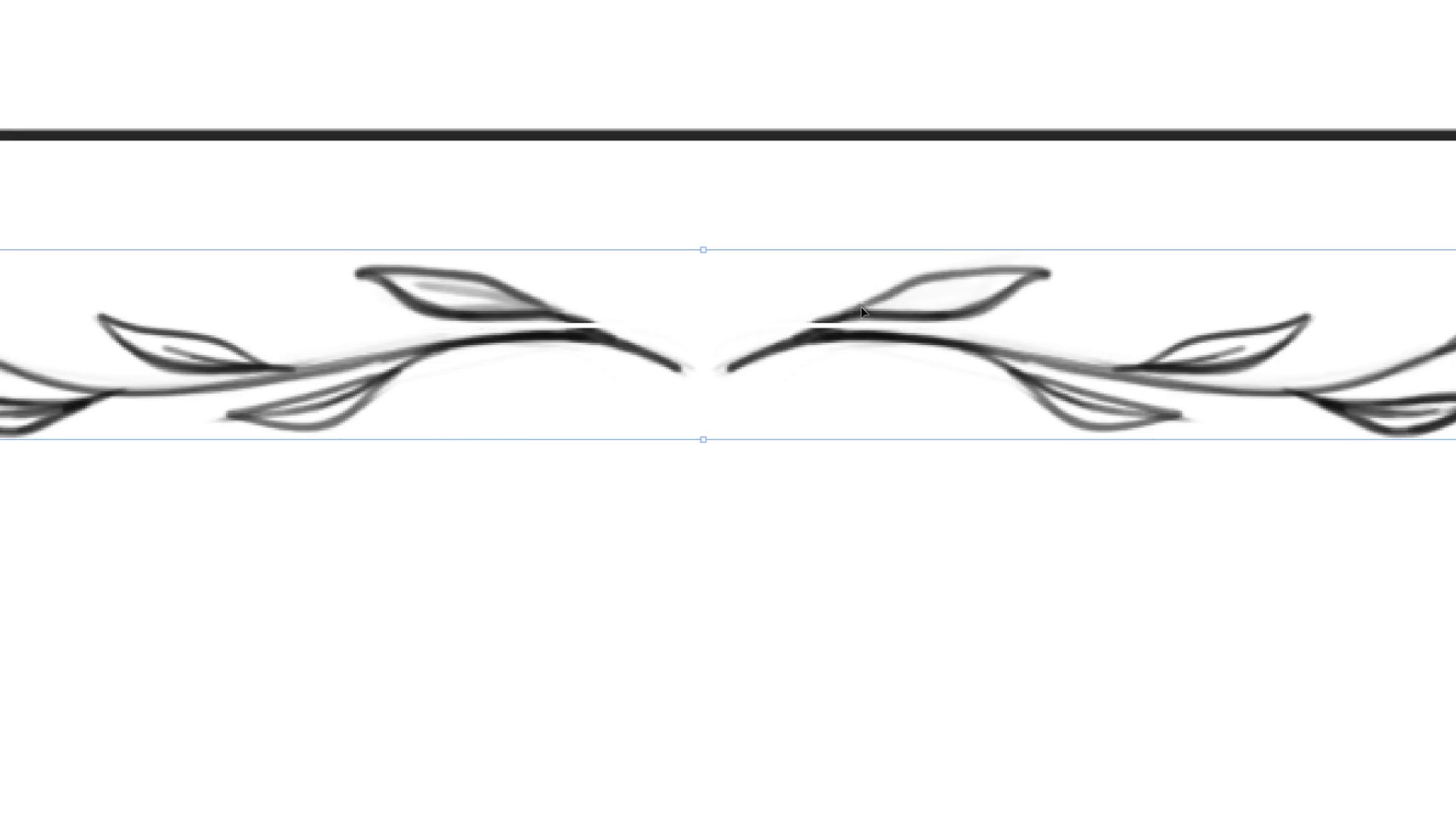 
type(lv)
 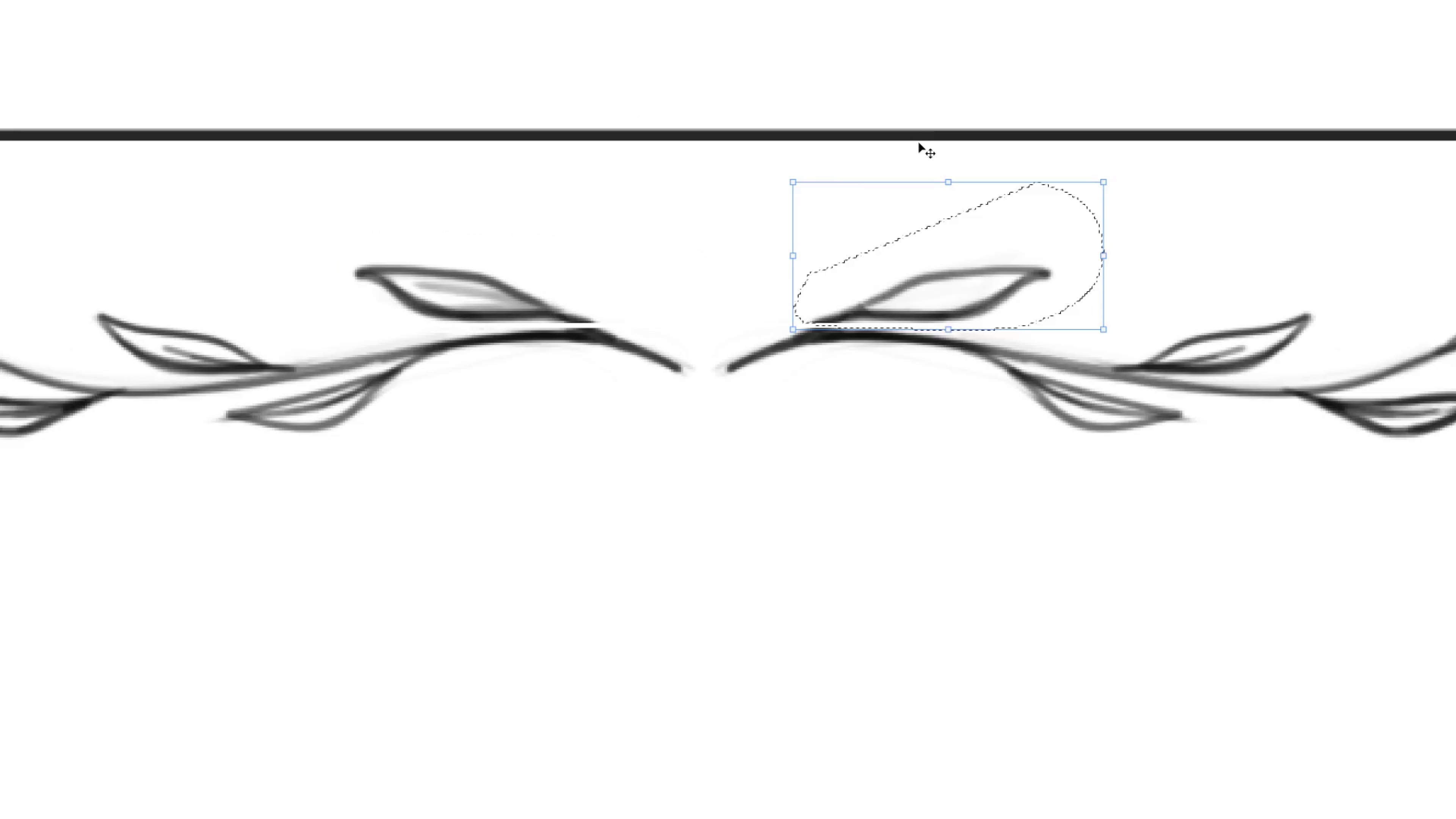 
key(ArrowUp)
 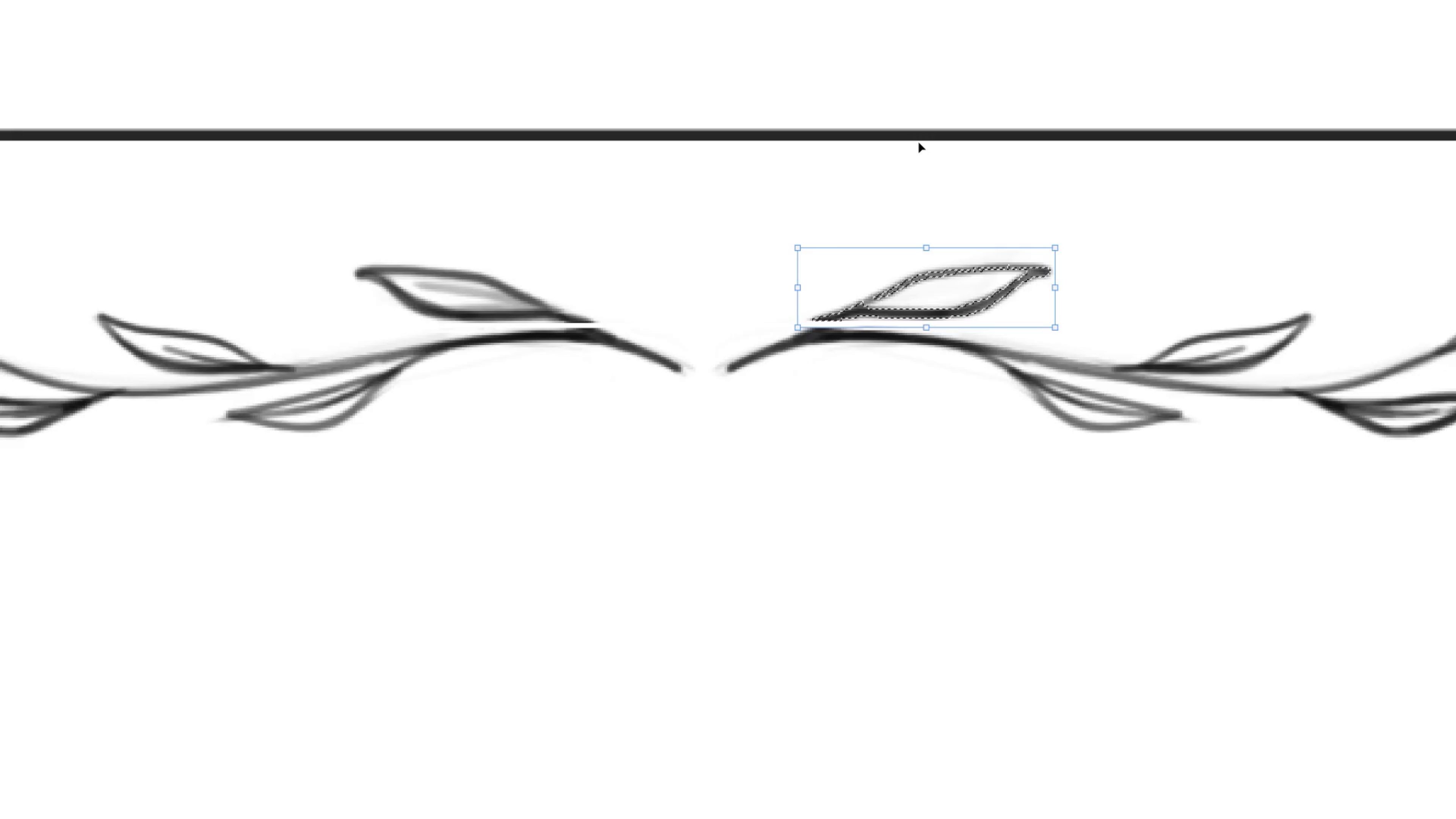 
key(Control+D)
 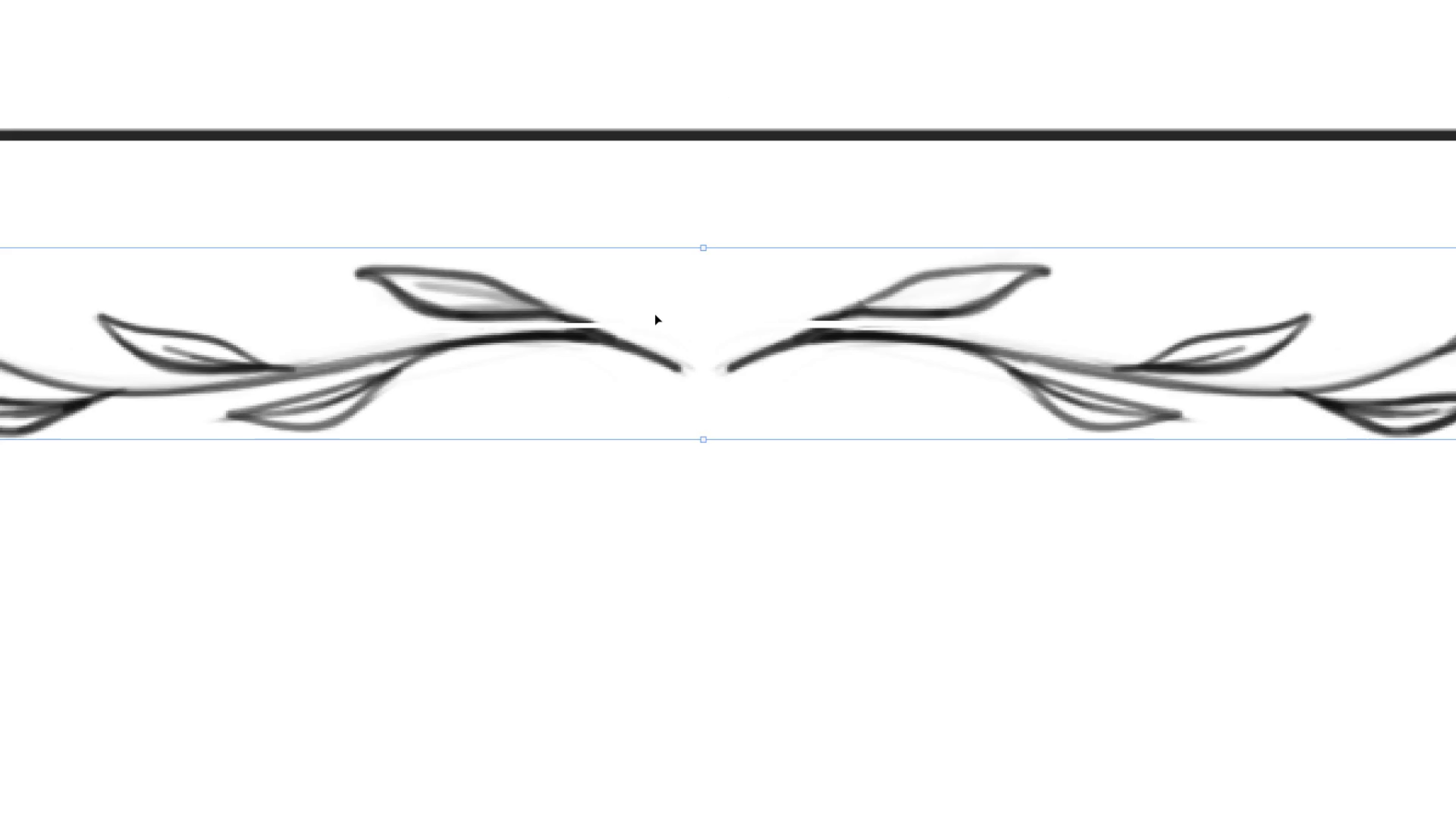 
hold_key(key=ControlLeft, duration=0.65)
 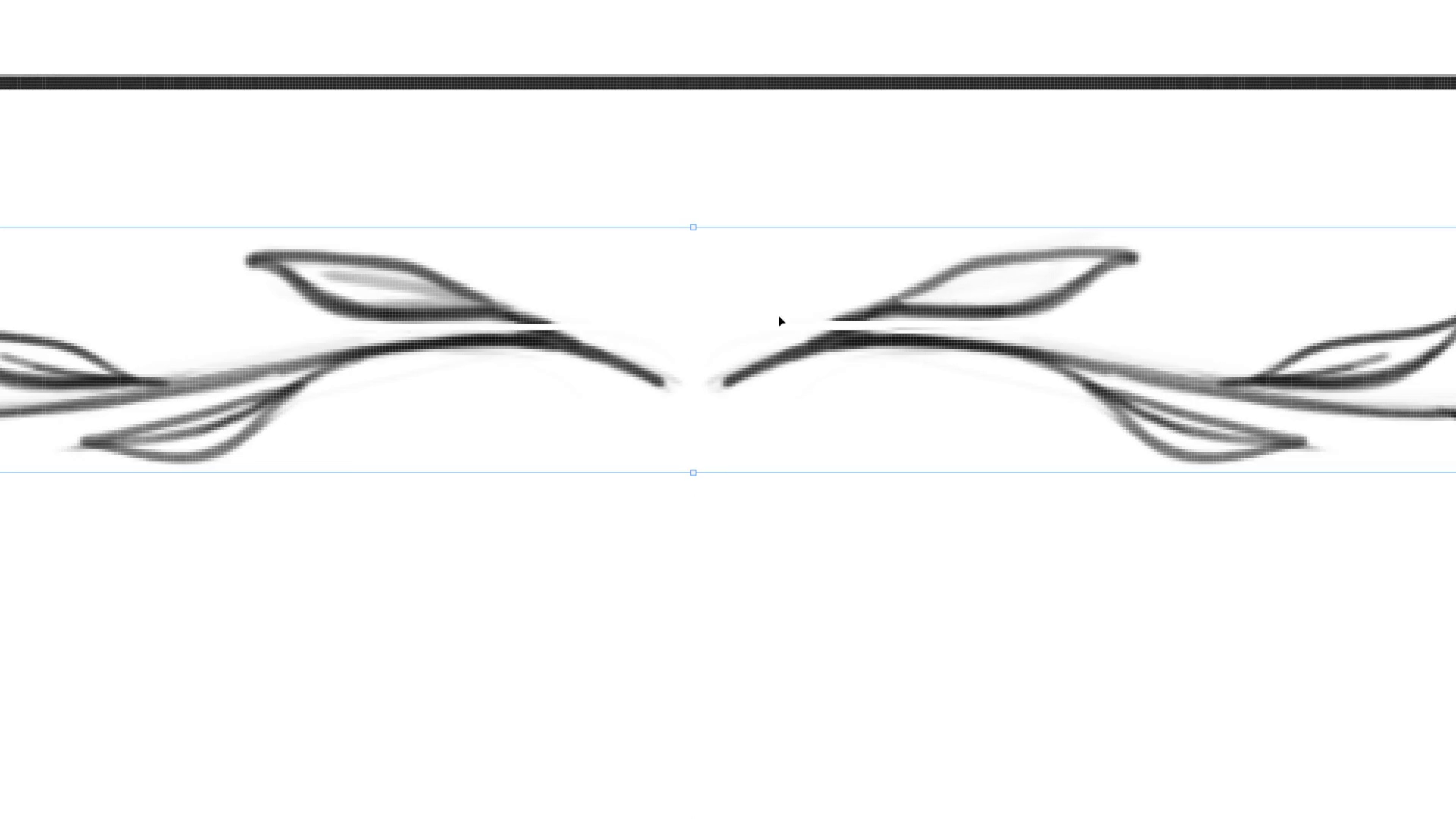 
hold_key(key=Space, duration=0.65)
 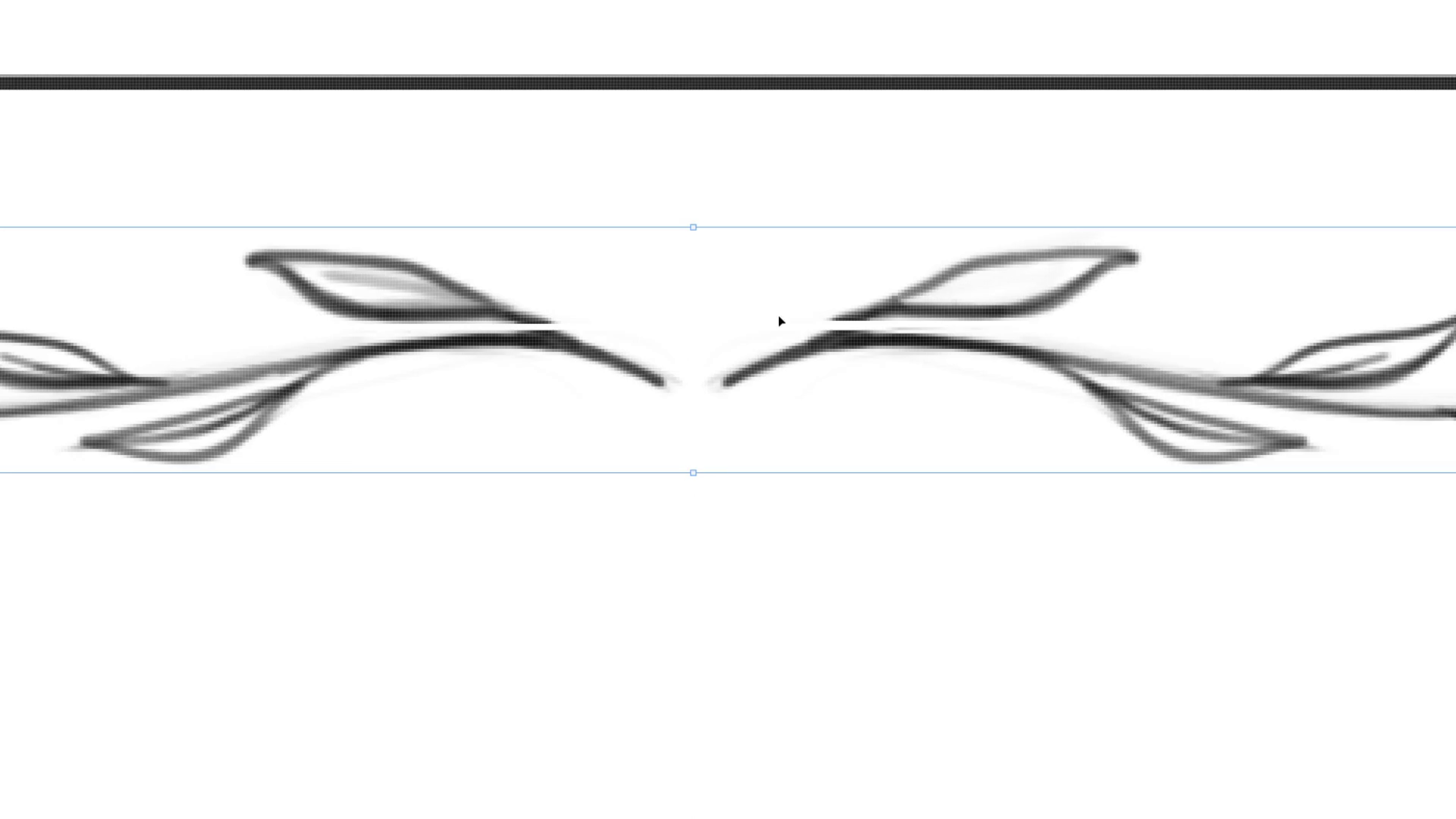 
left_click_drag(start_coordinate=[741, 320], to_coordinate=[757, 335])
 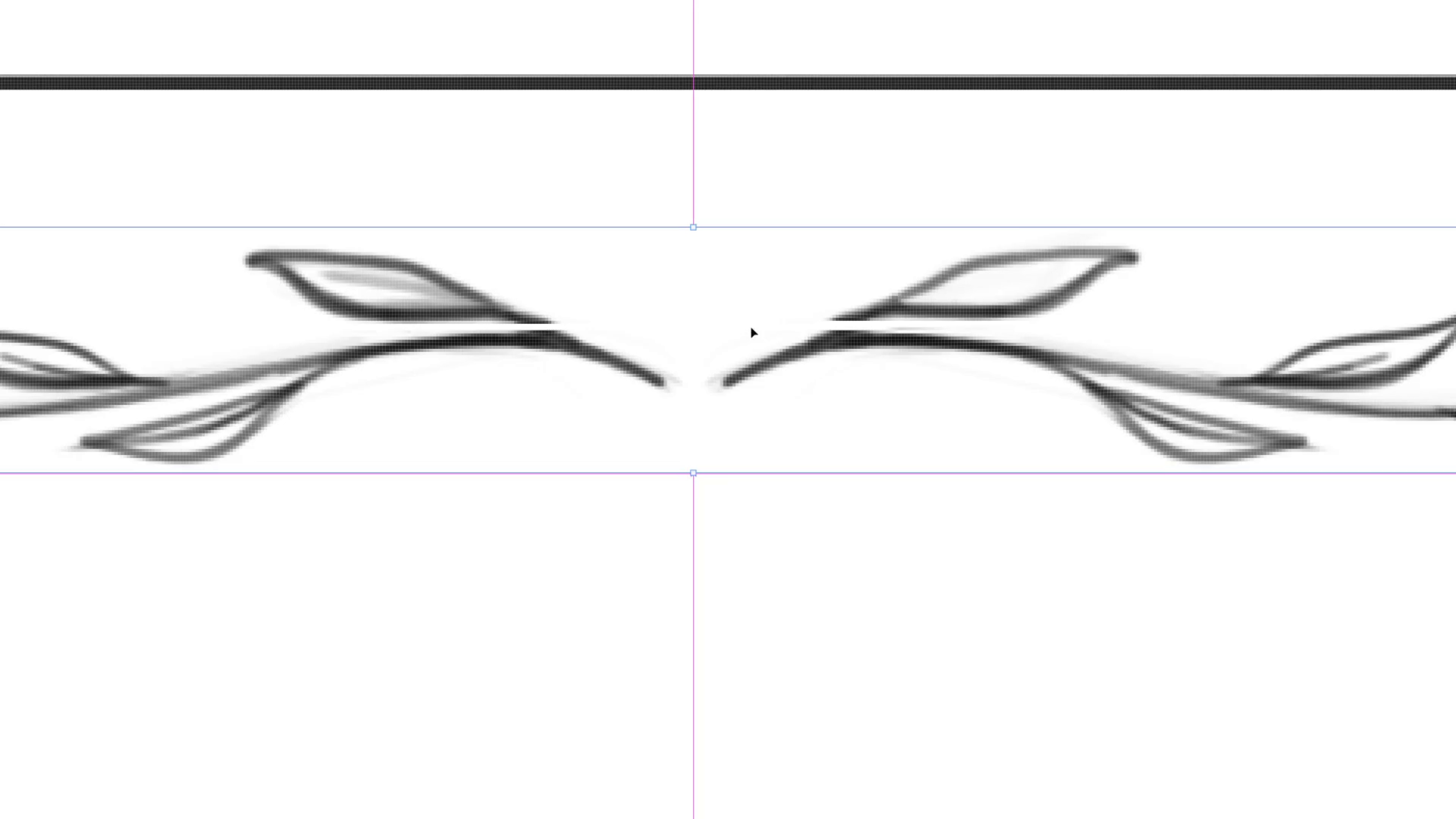 
key(Control+ControlLeft)
 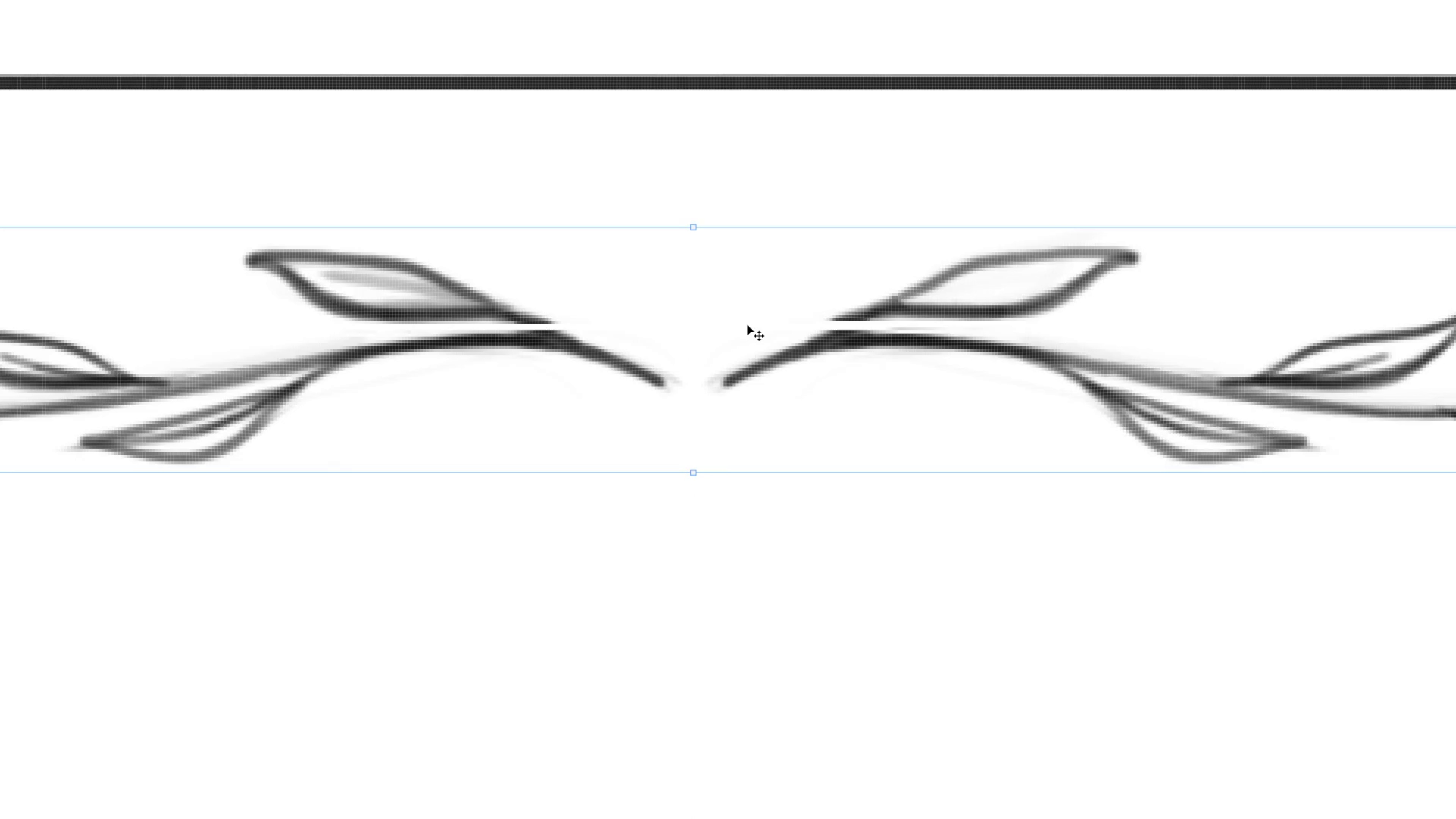 
key(Control+D)
 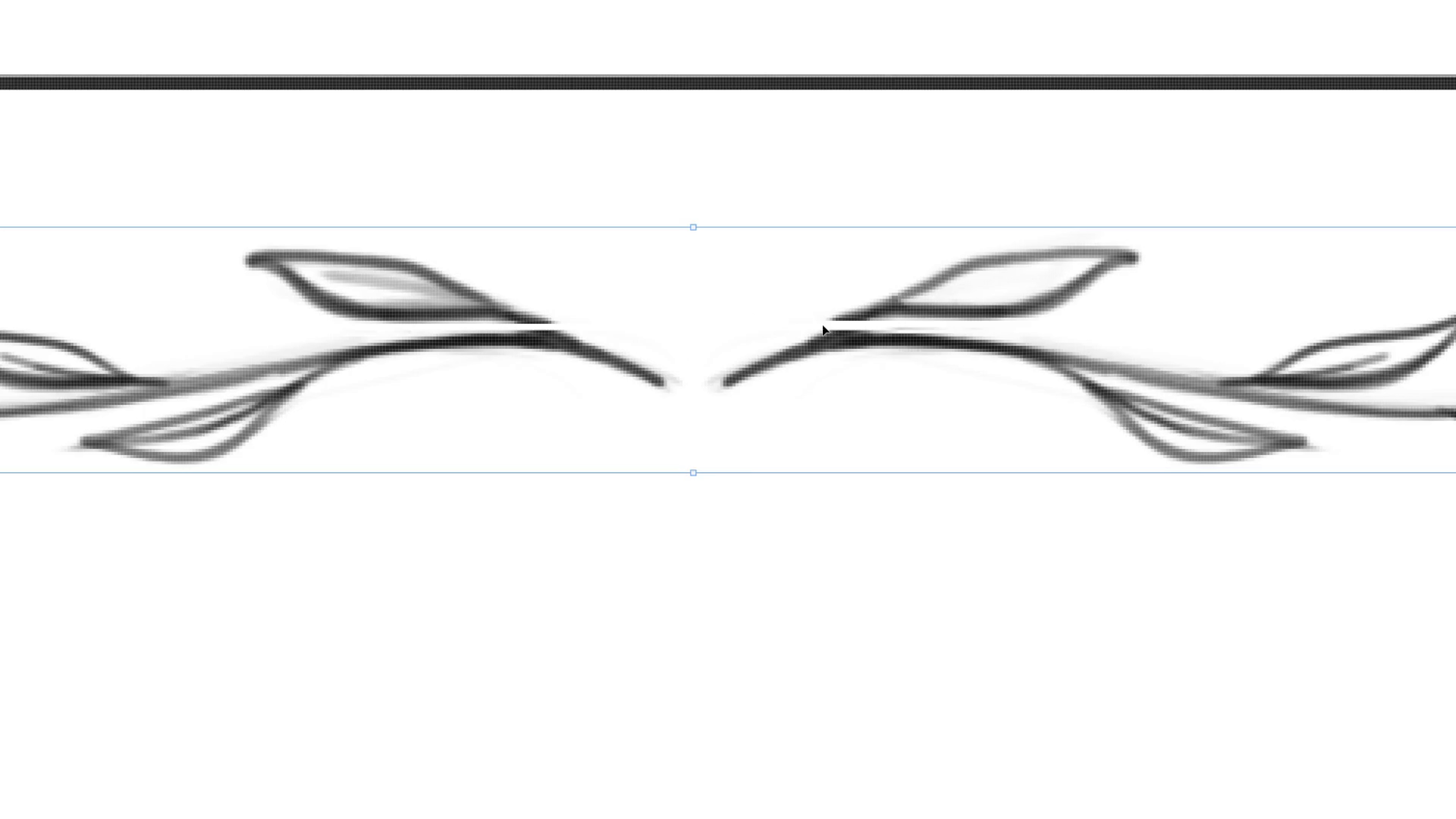 
hold_key(key=E, duration=1.38)
 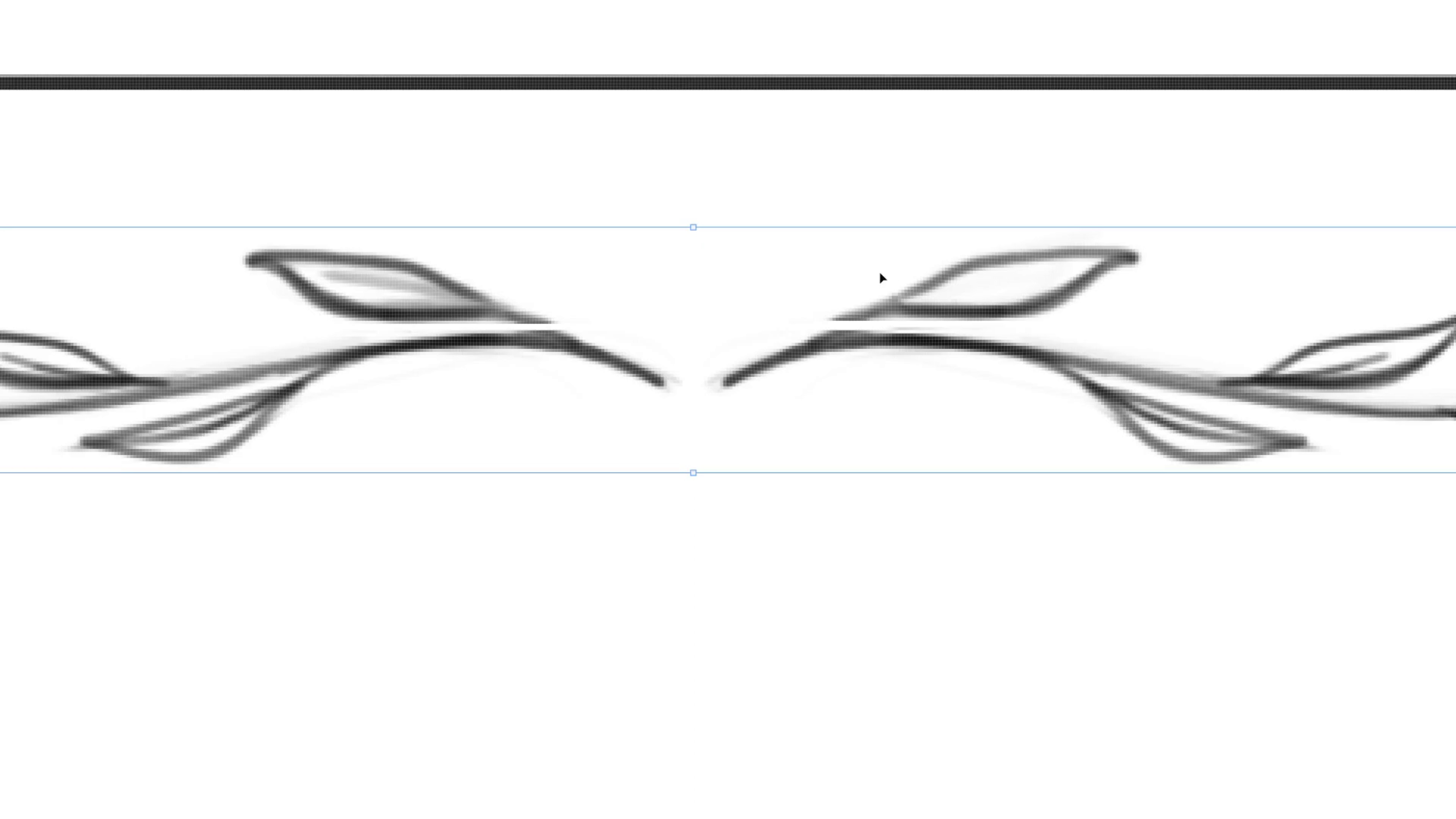 
key(B)
 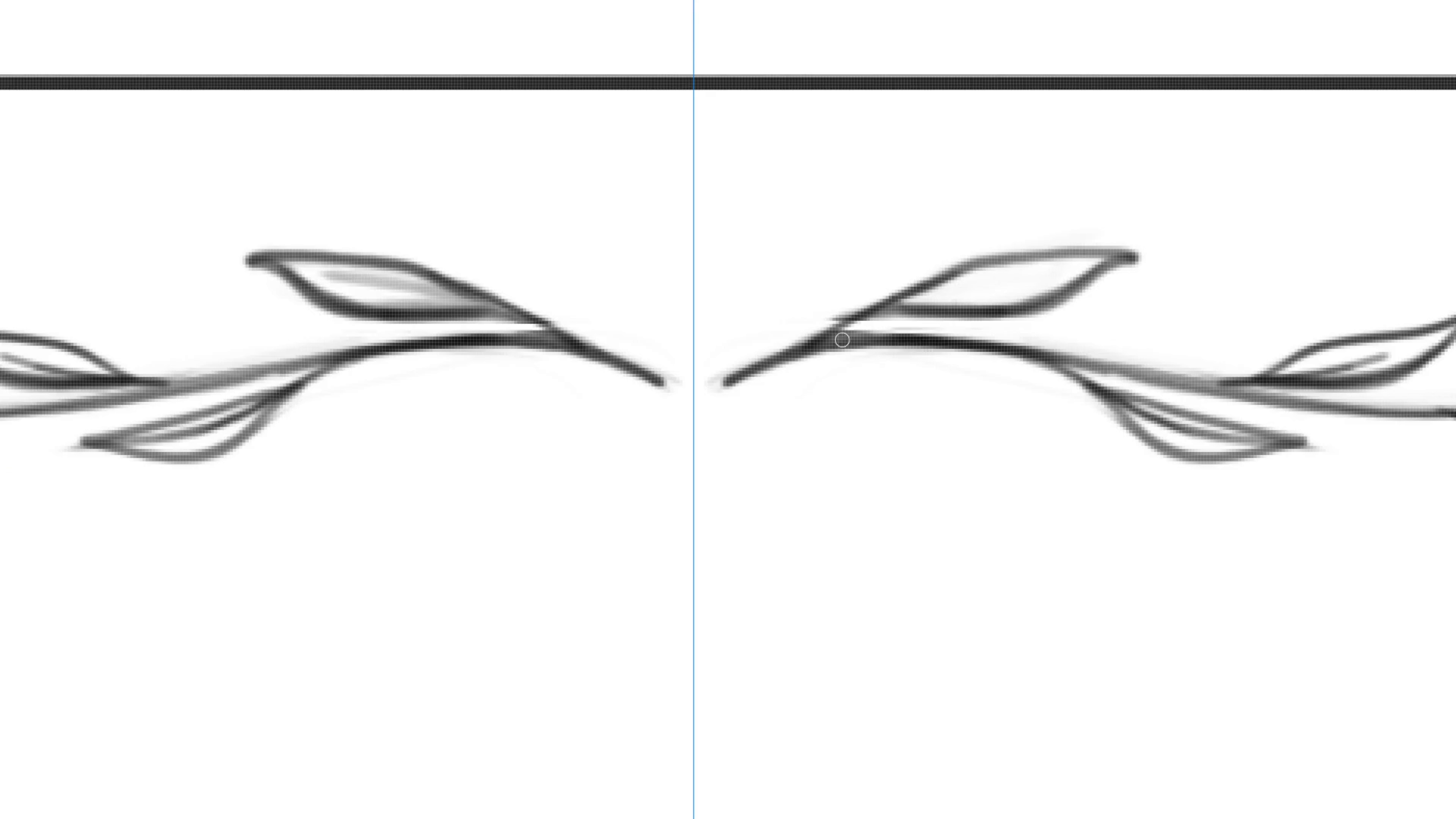 
hold_key(key=Backquote, duration=1.5)
 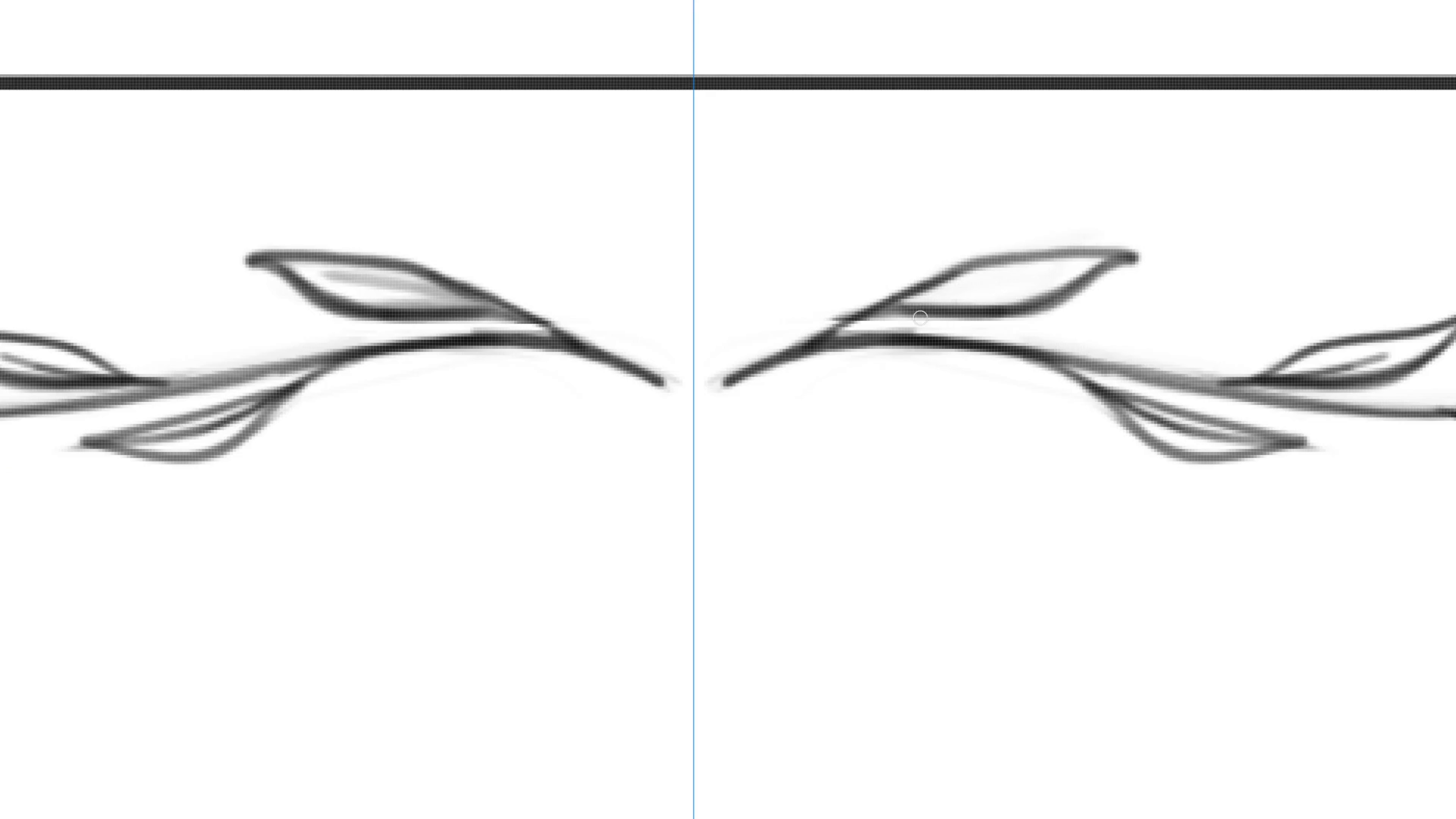 
key(Backquote)
 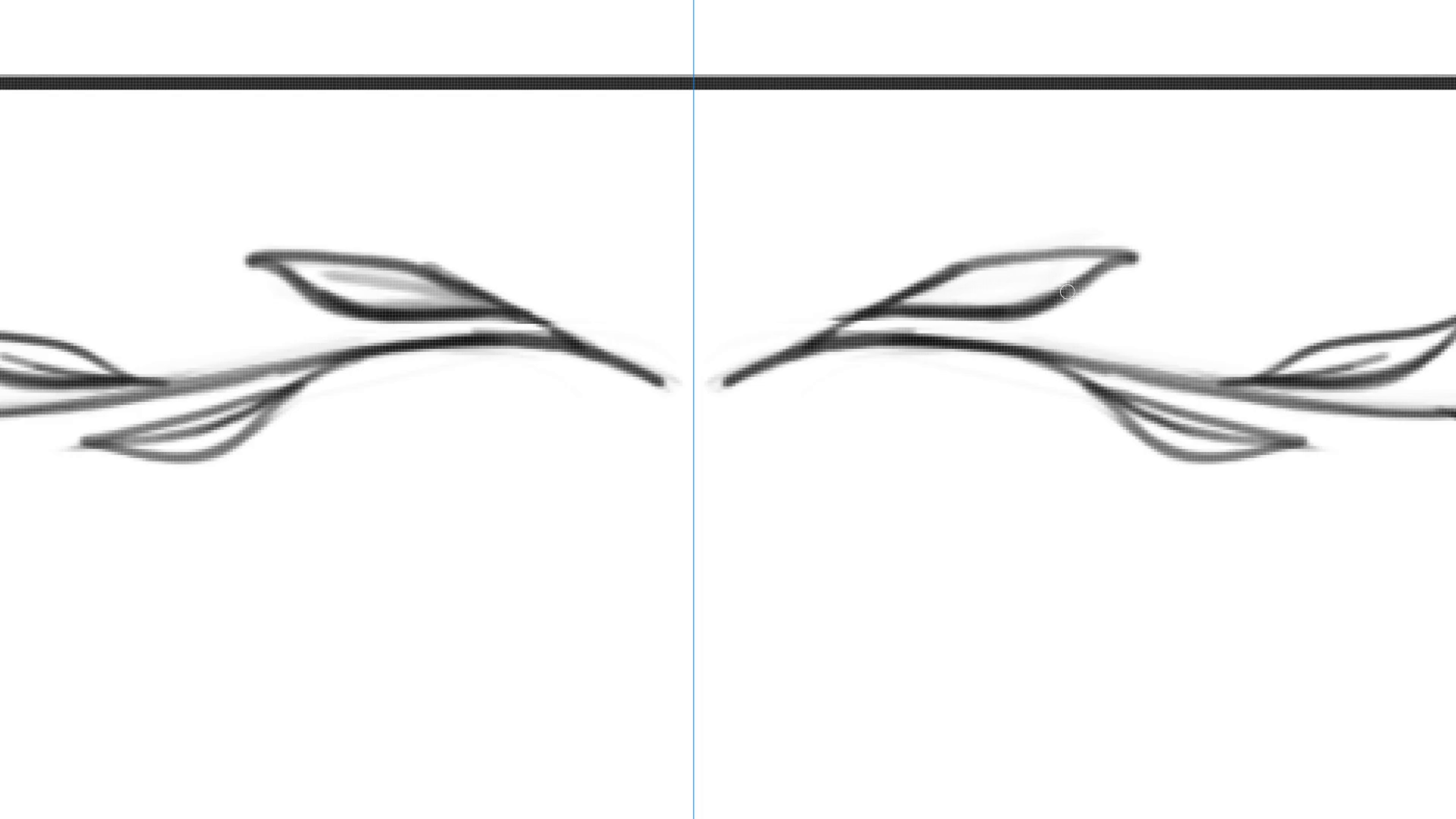 
wait(6.8)
 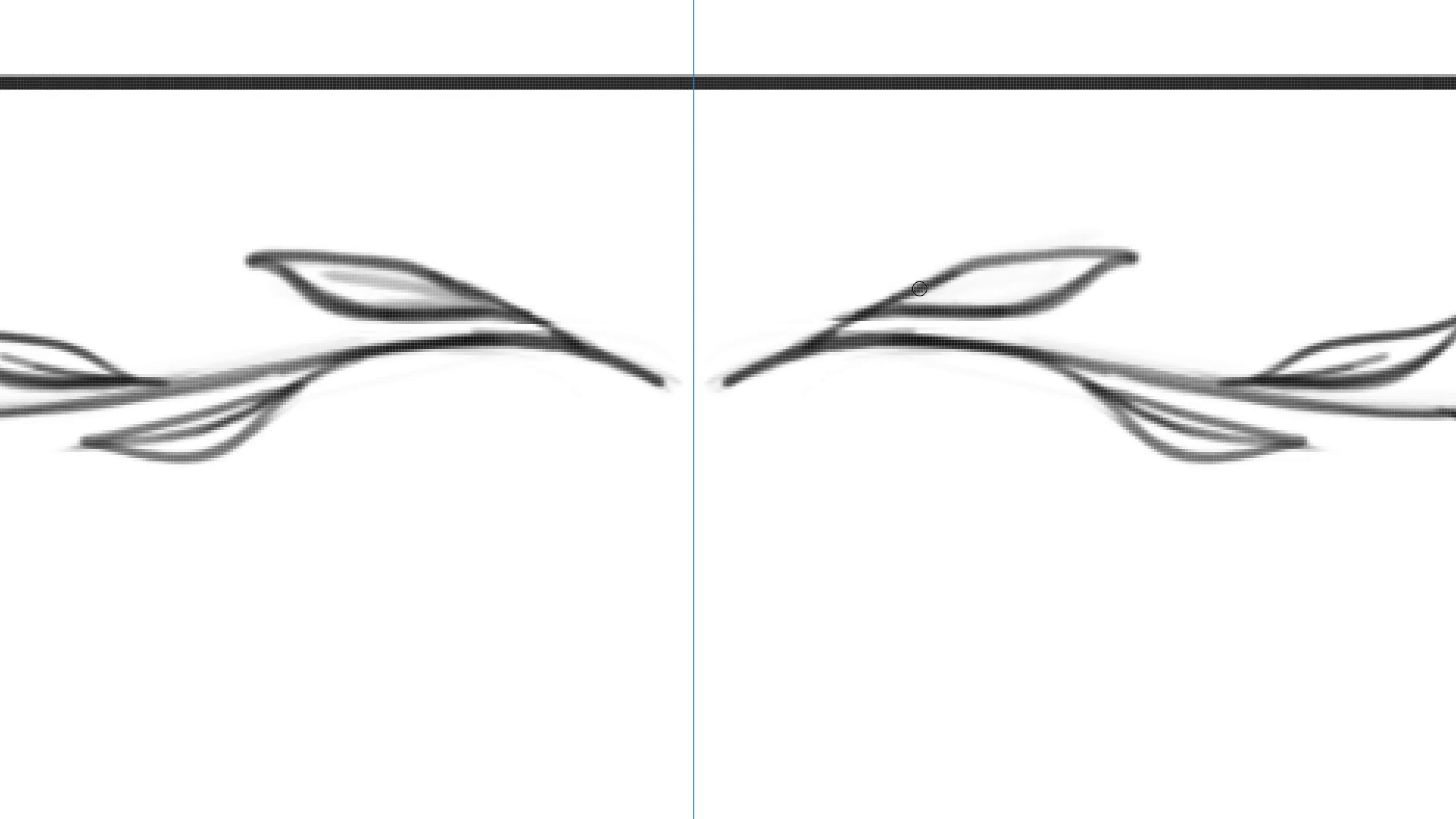 
hold_key(key=Backquote, duration=0.8)
 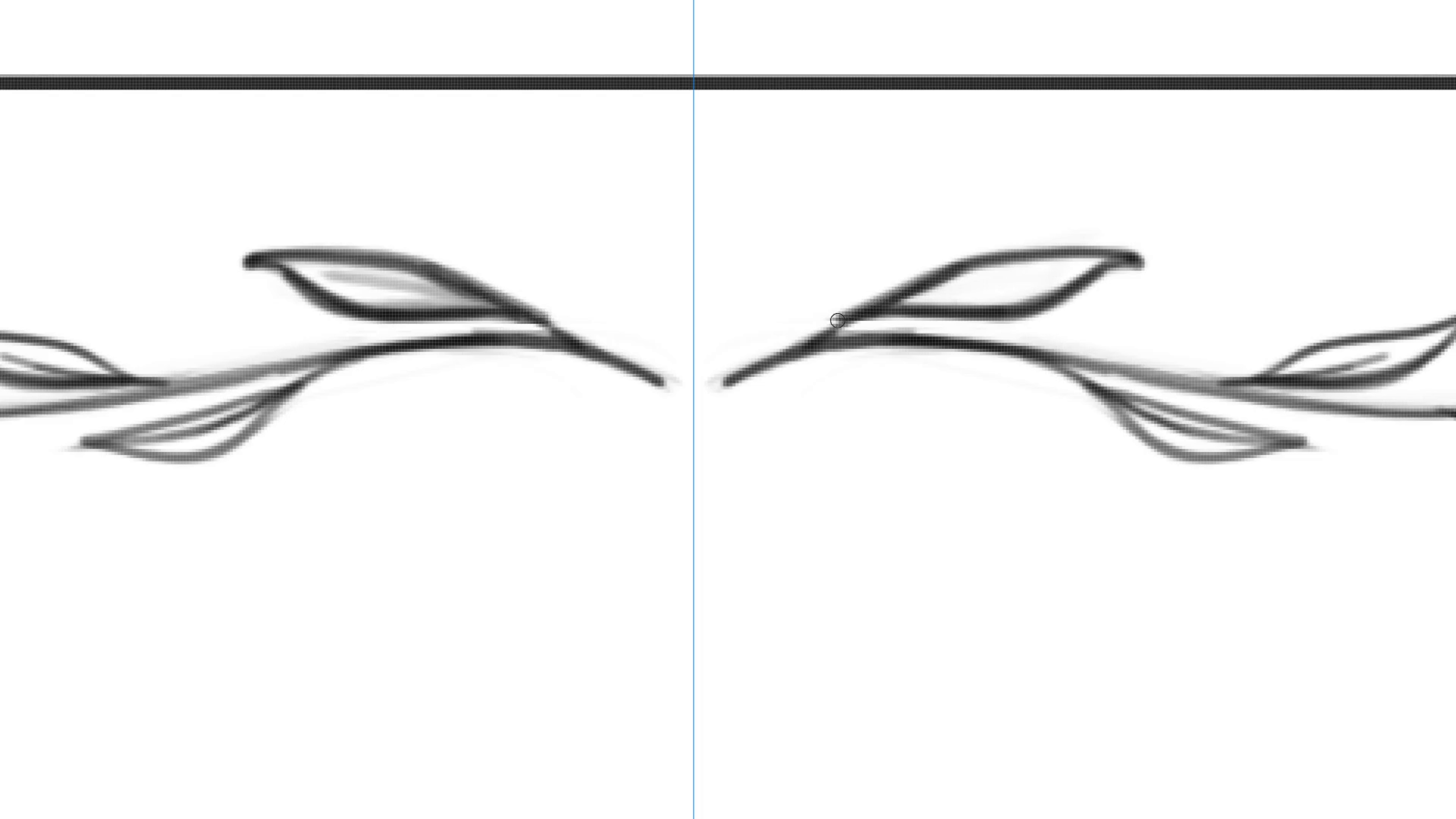 
hold_key(key=Backquote, duration=0.8)
 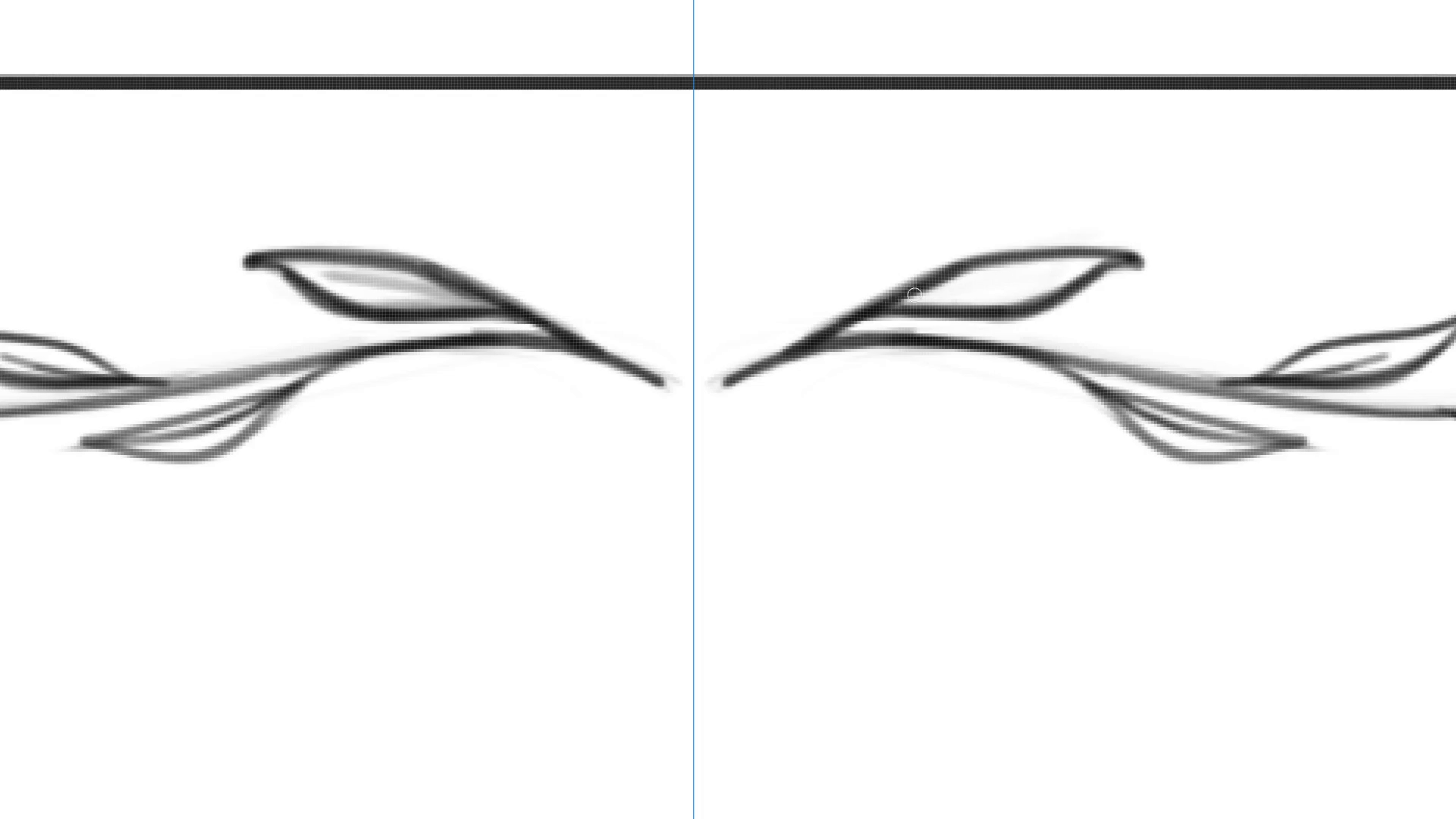 
hold_key(key=Space, duration=1.24)
 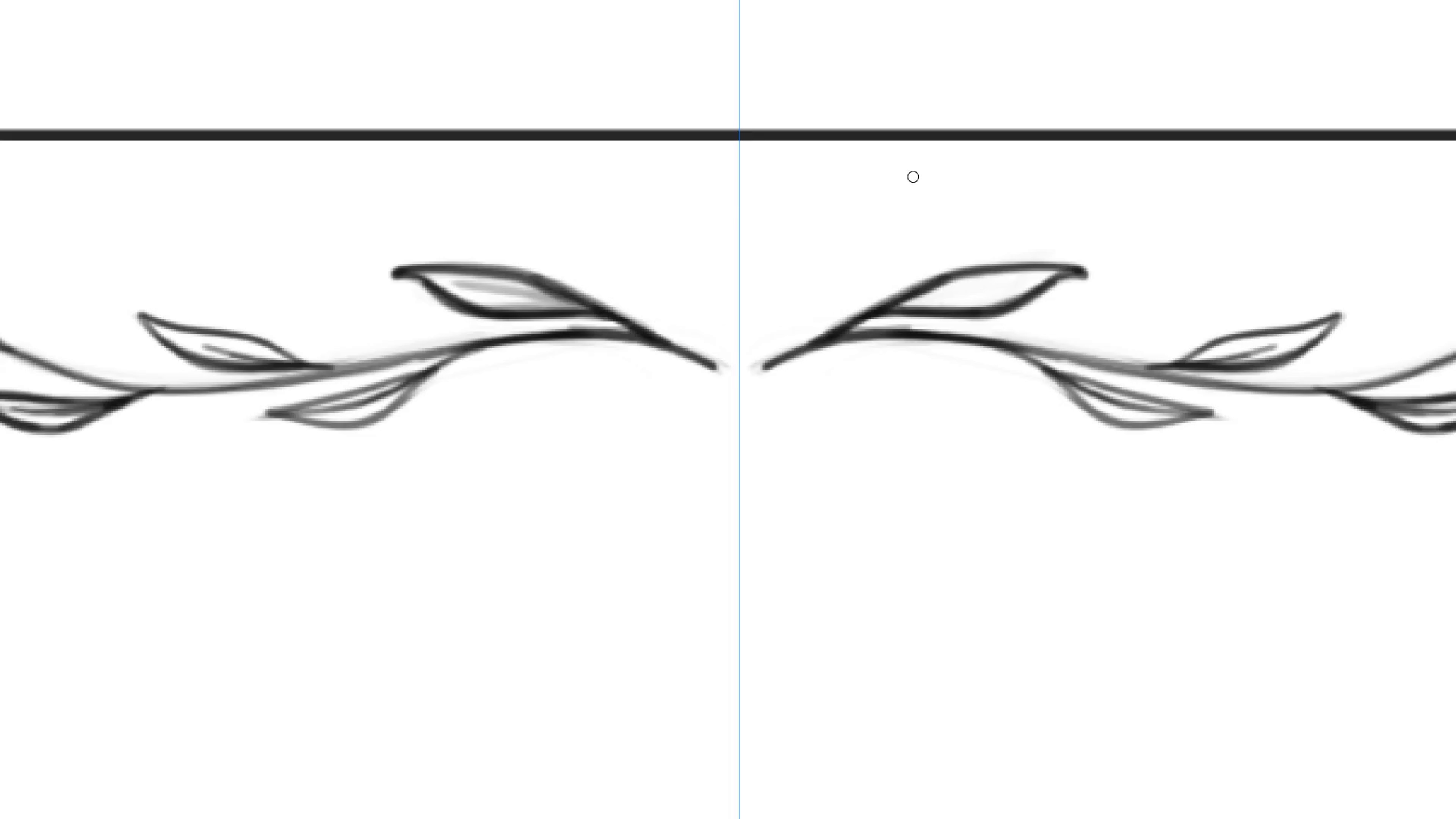 
hold_key(key=ControlLeft, duration=1.16)
left_click_drag(start_coordinate=[897, 315], to_coordinate=[885, 360])
 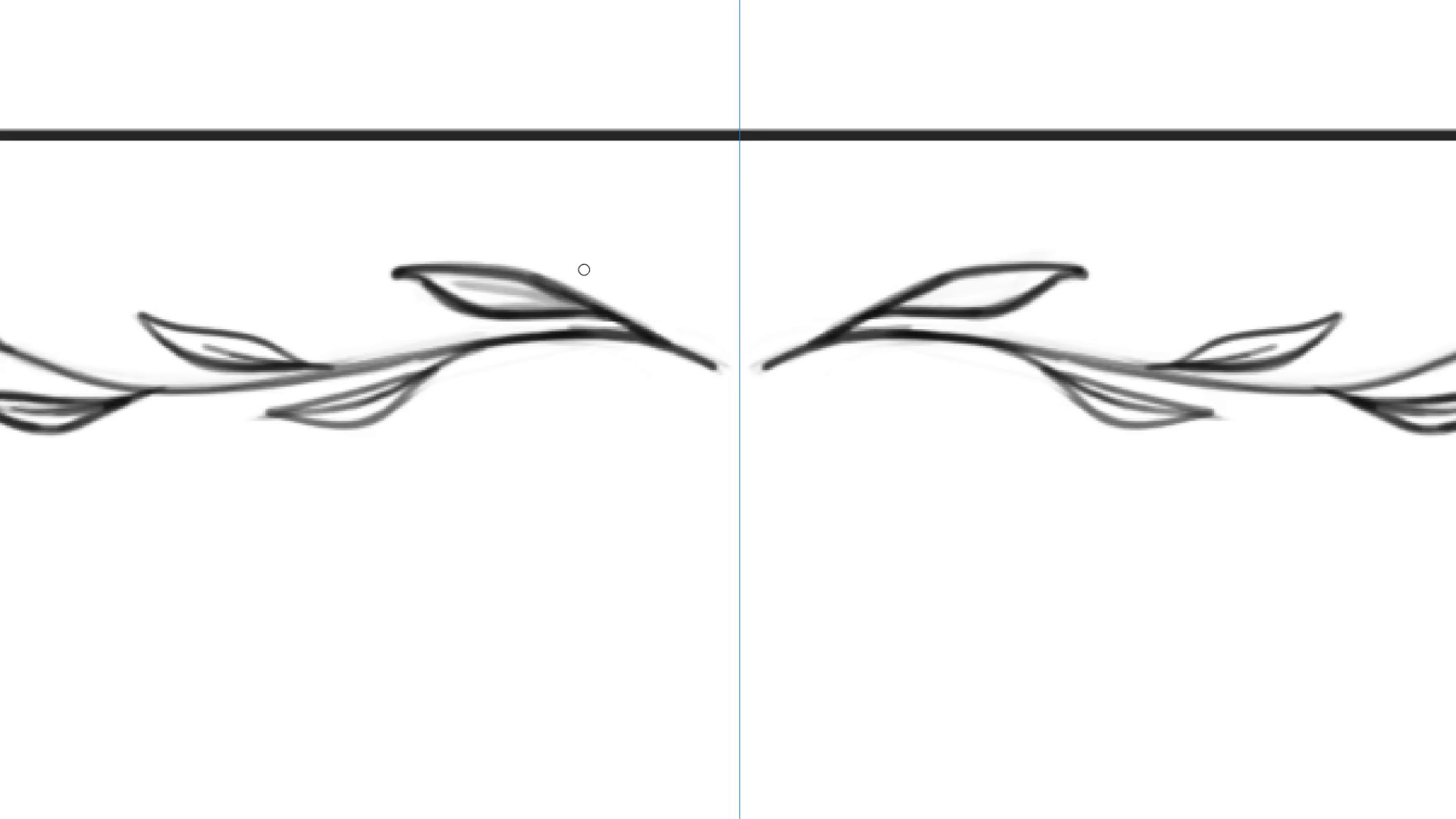 
hold_key(key=Backquote, duration=0.42)
 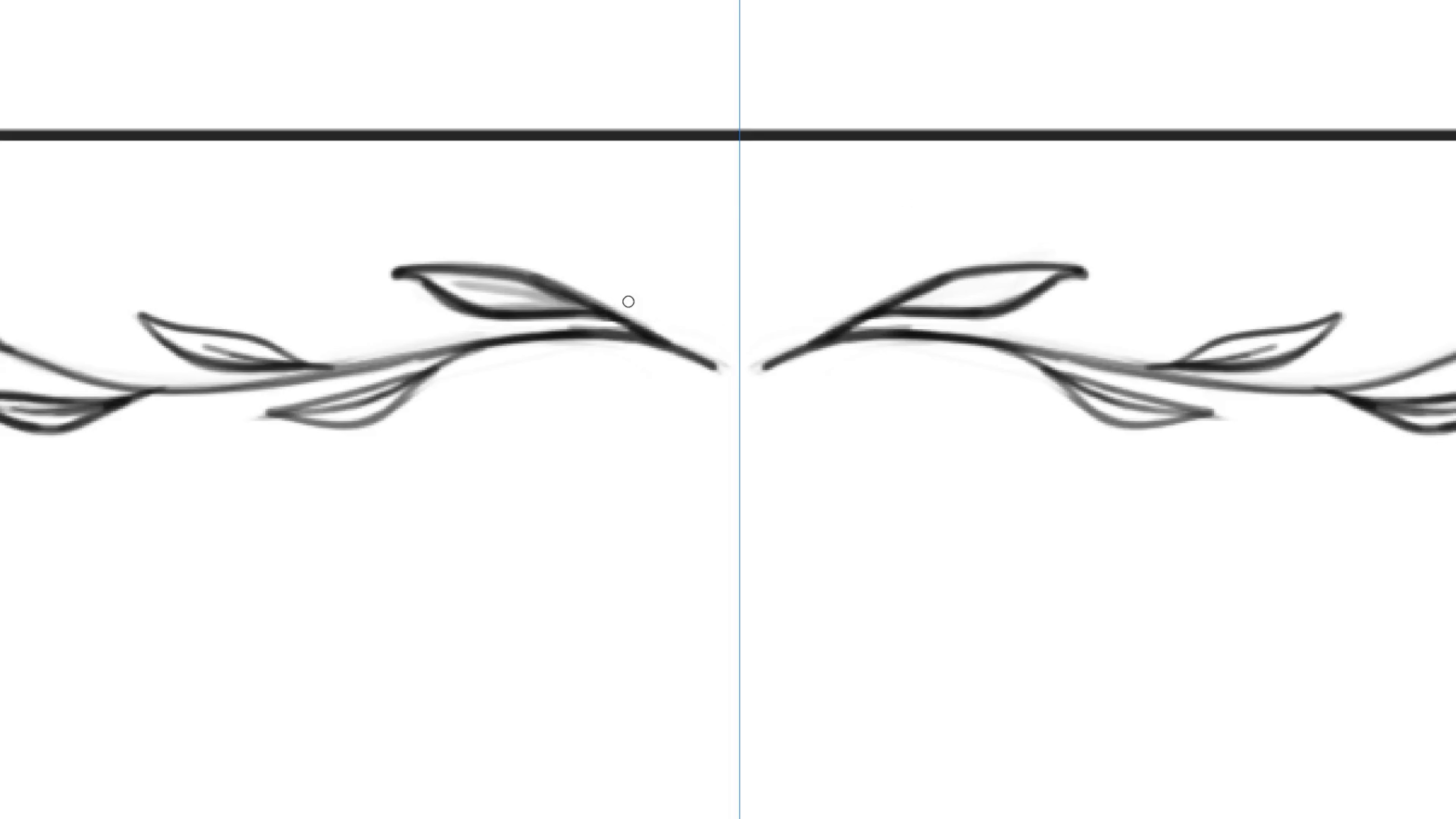 
hold_key(key=ControlLeft, duration=0.62)
 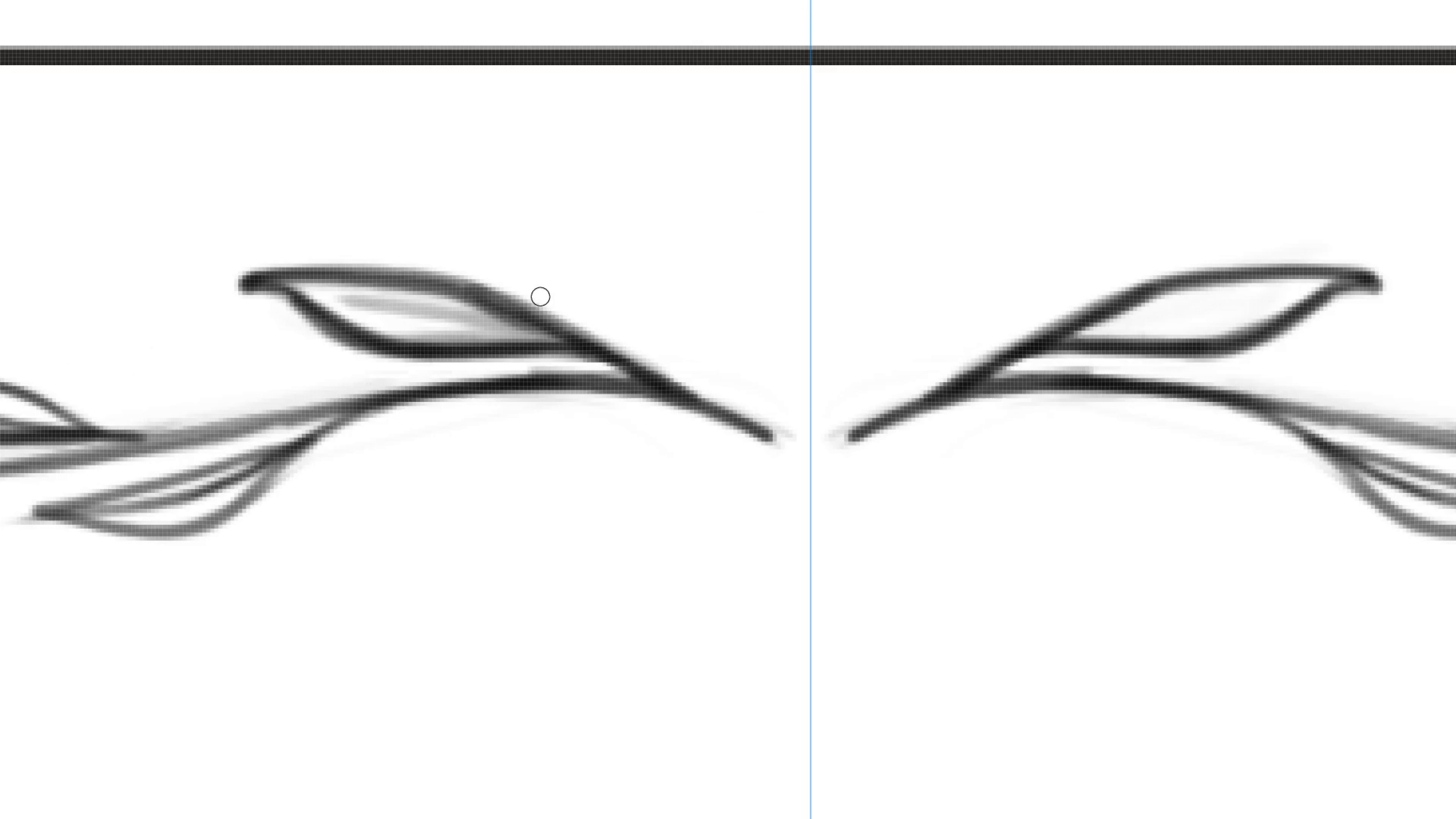 
hold_key(key=Space, duration=0.65)
 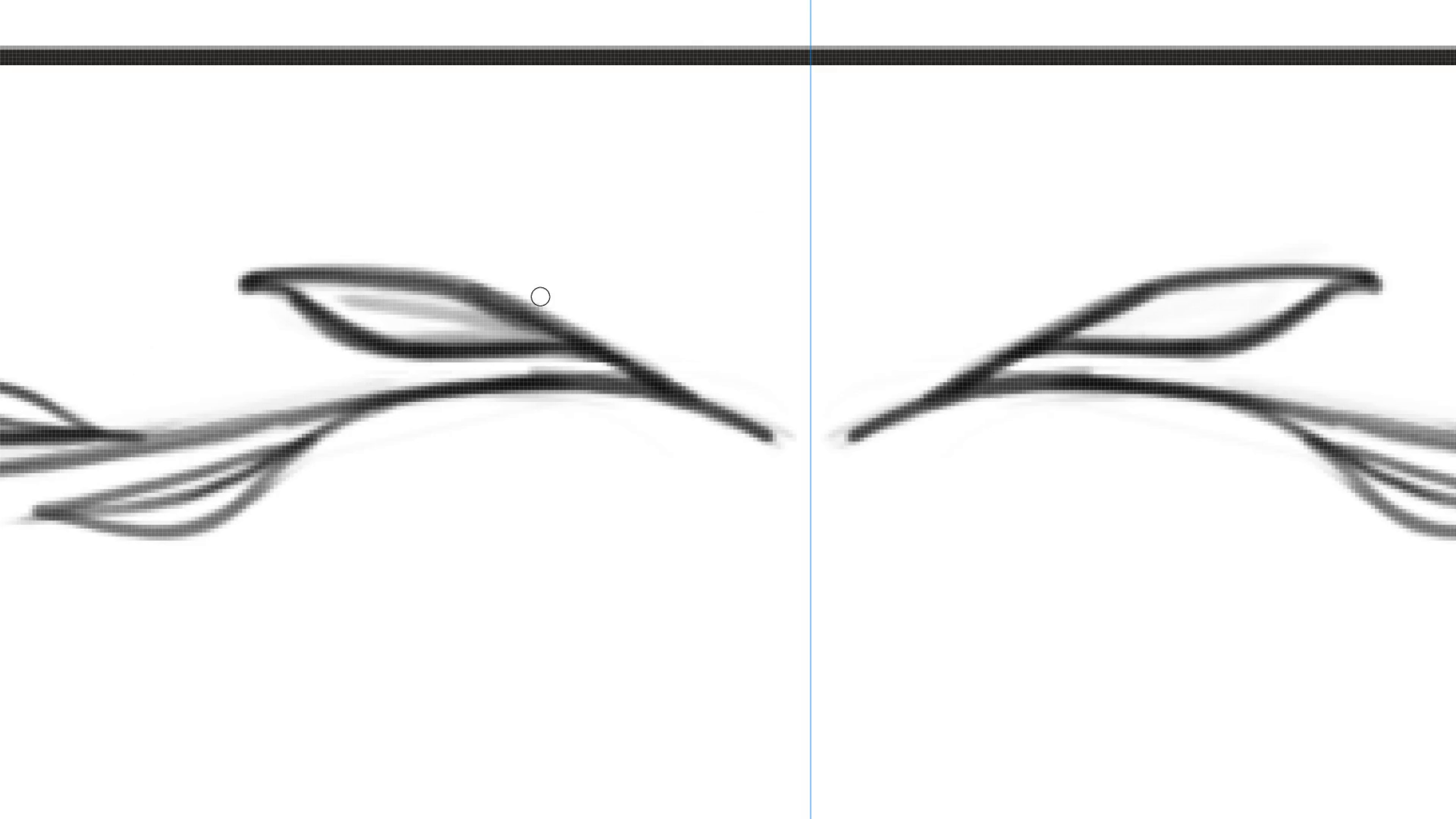 
left_click_drag(start_coordinate=[629, 258], to_coordinate=[647, 272])
 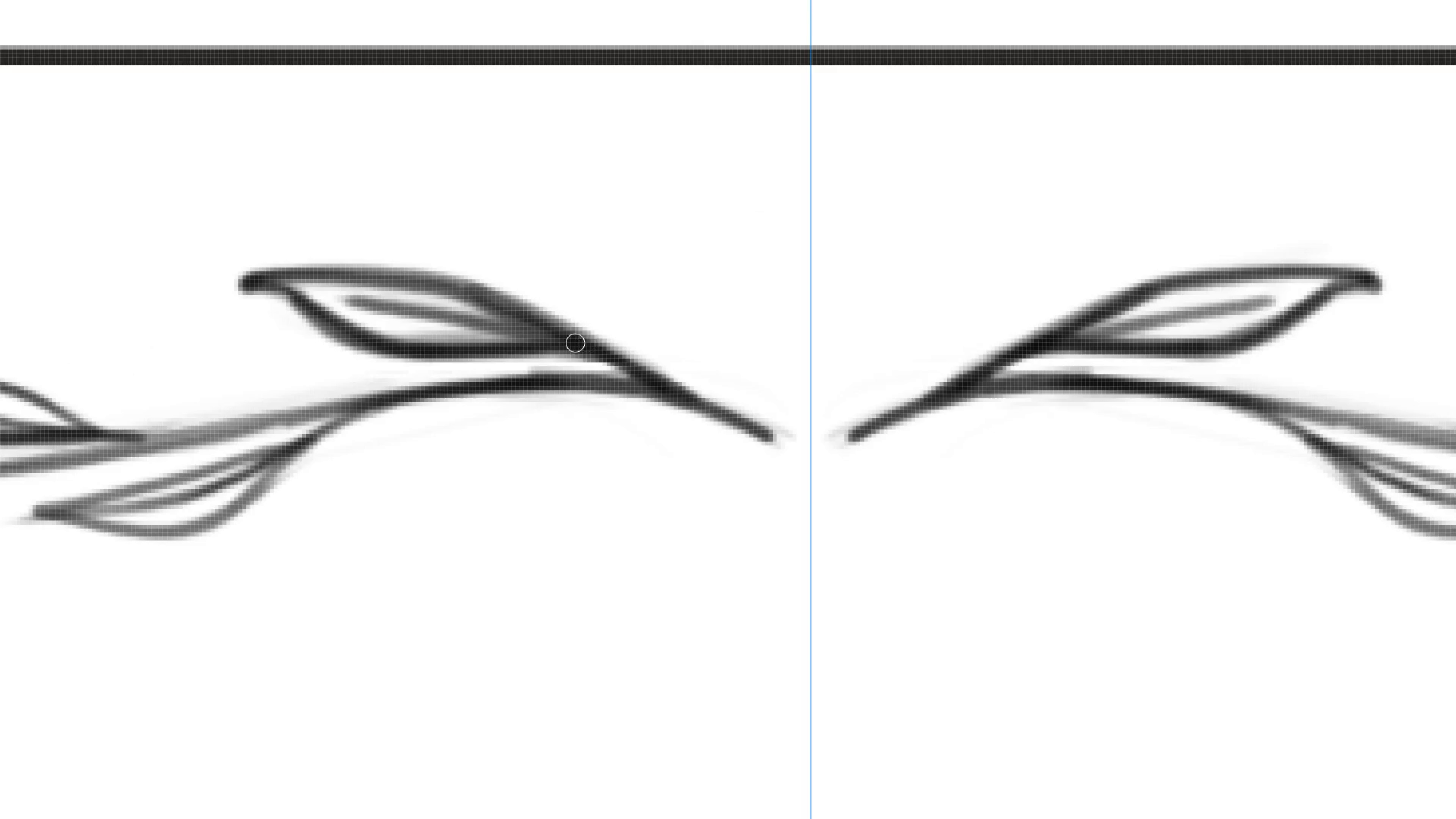 
hold_key(key=ControlLeft, duration=0.46)
 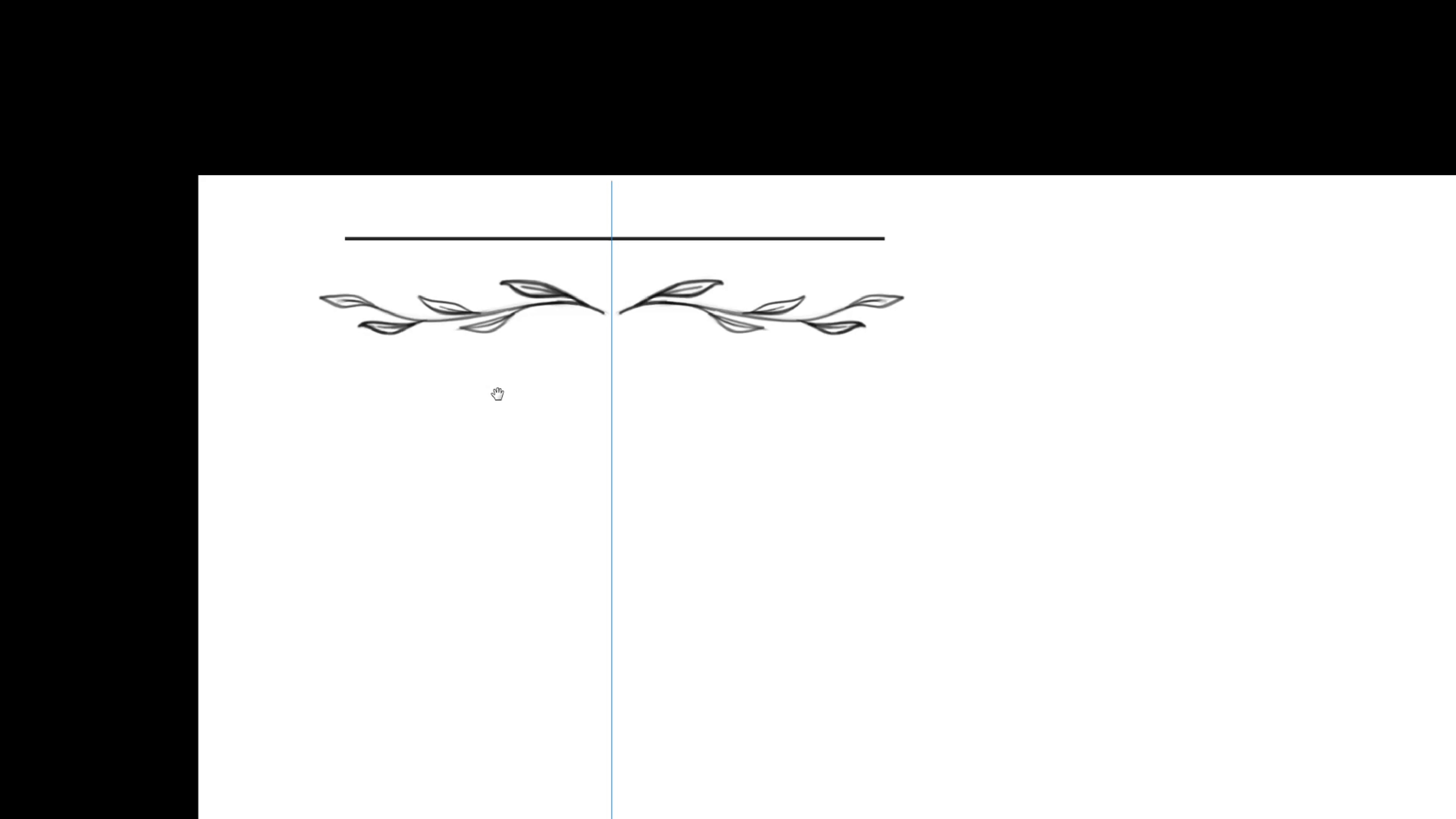 
hold_key(key=Space, duration=1.3)
 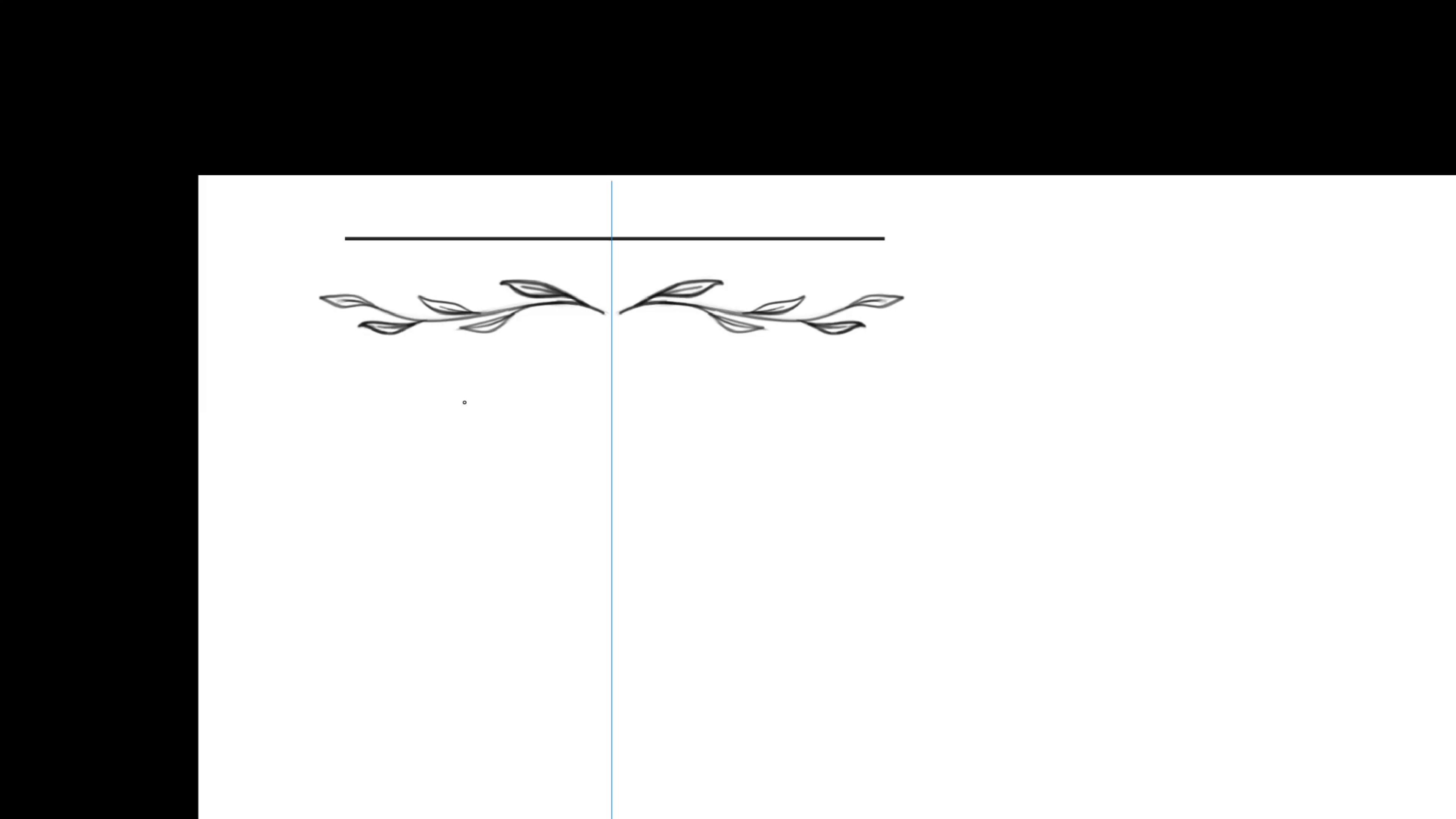 
left_click_drag(start_coordinate=[563, 283], to_coordinate=[514, 315])
 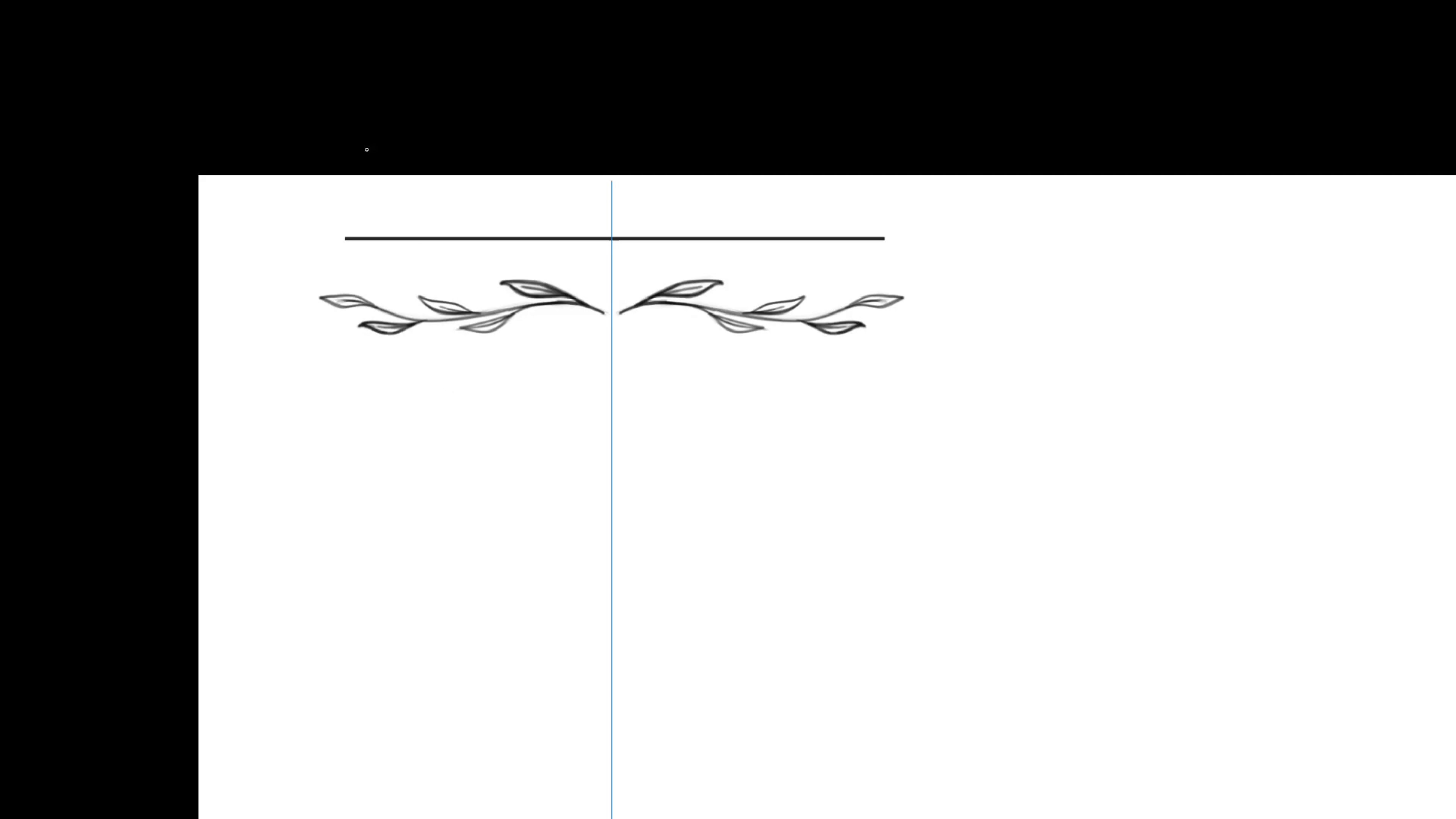 
hold_key(key=Space, duration=1.23)
 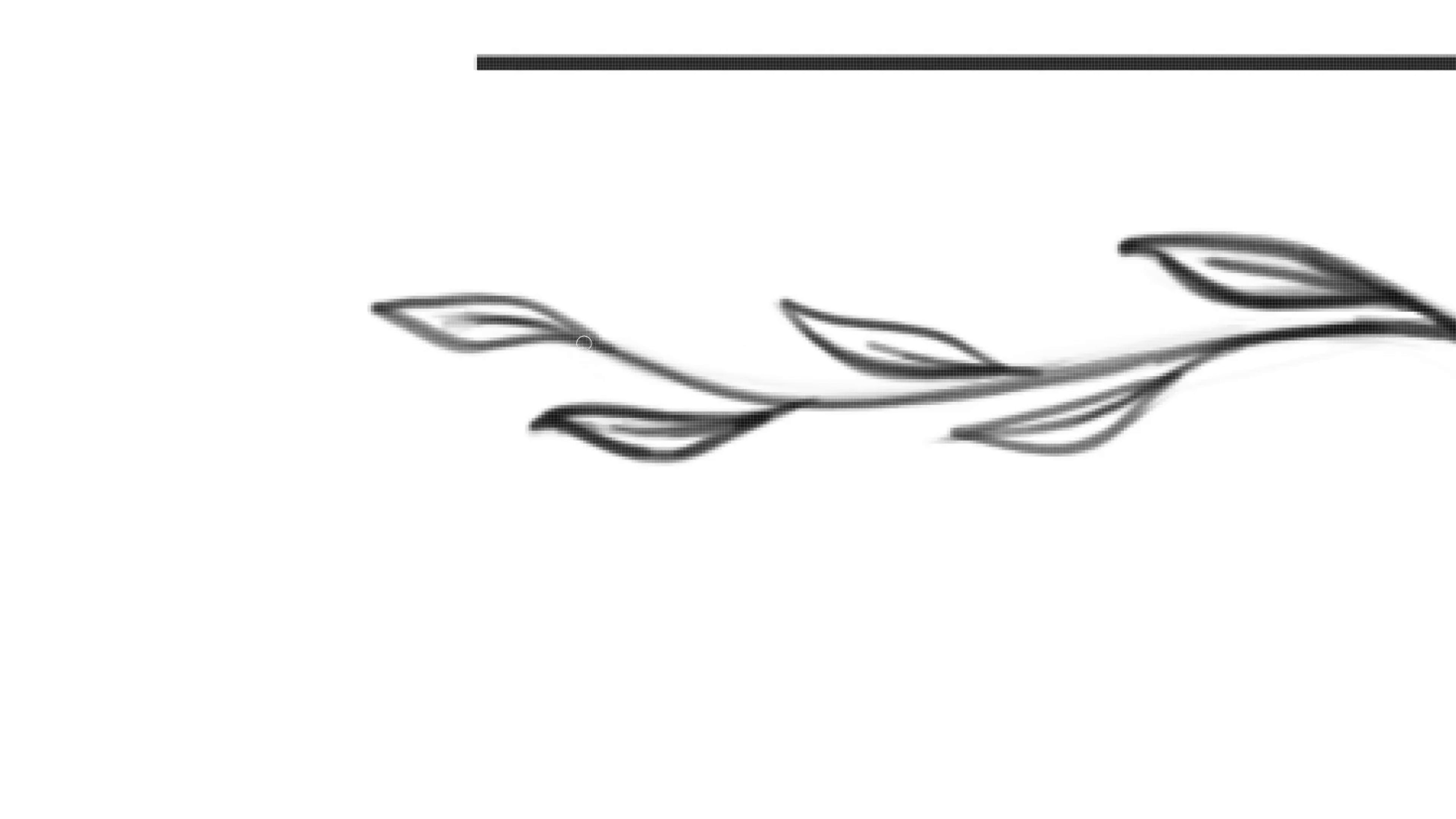 
hold_key(key=ControlLeft, duration=1.1)
left_click_drag(start_coordinate=[303, 294], to_coordinate=[347, 332])
 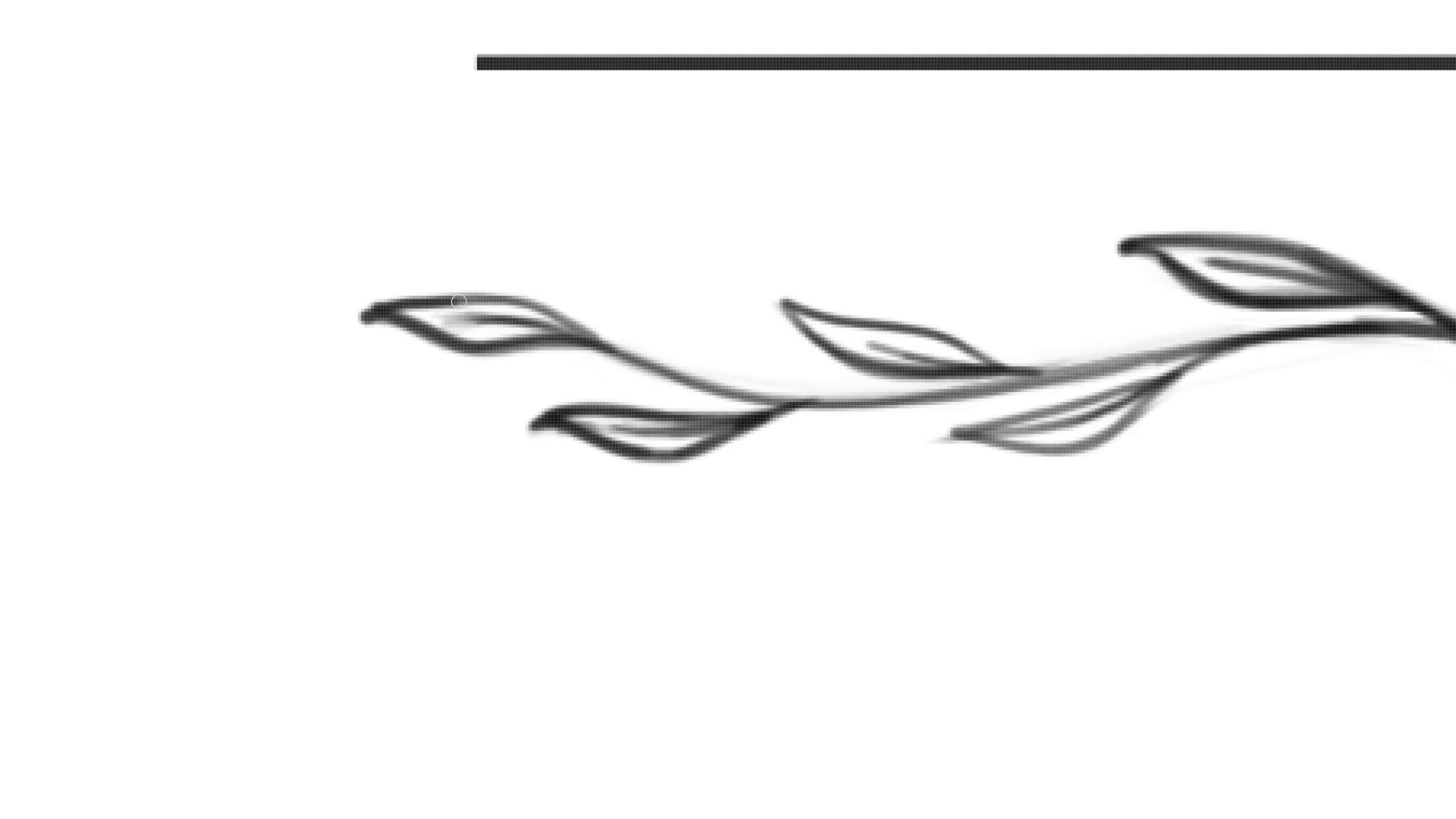 
wait(7.27)
 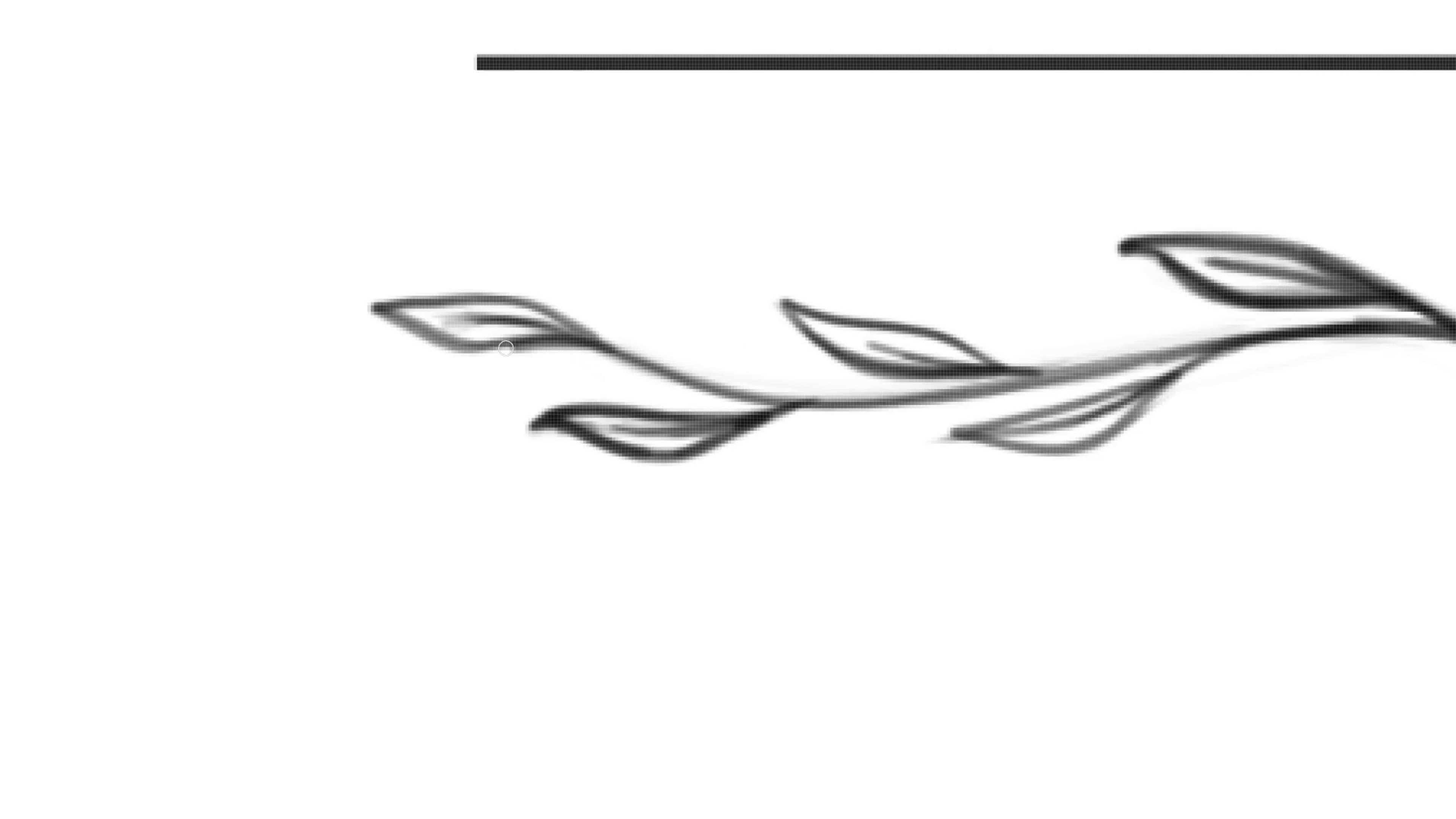 
hold_key(key=Space, duration=0.78)
 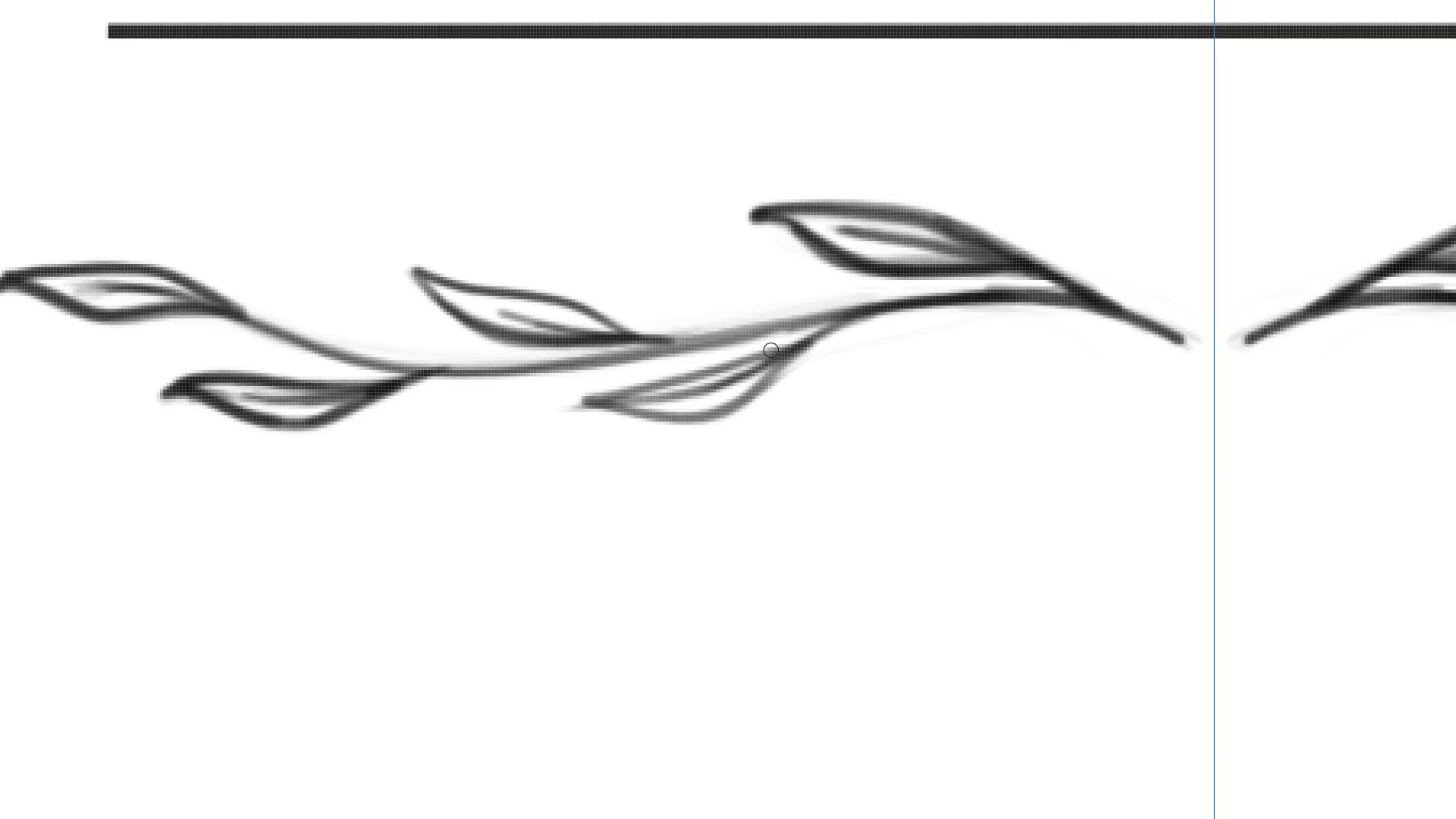 
left_click_drag(start_coordinate=[1026, 301], to_coordinate=[658, 269])
 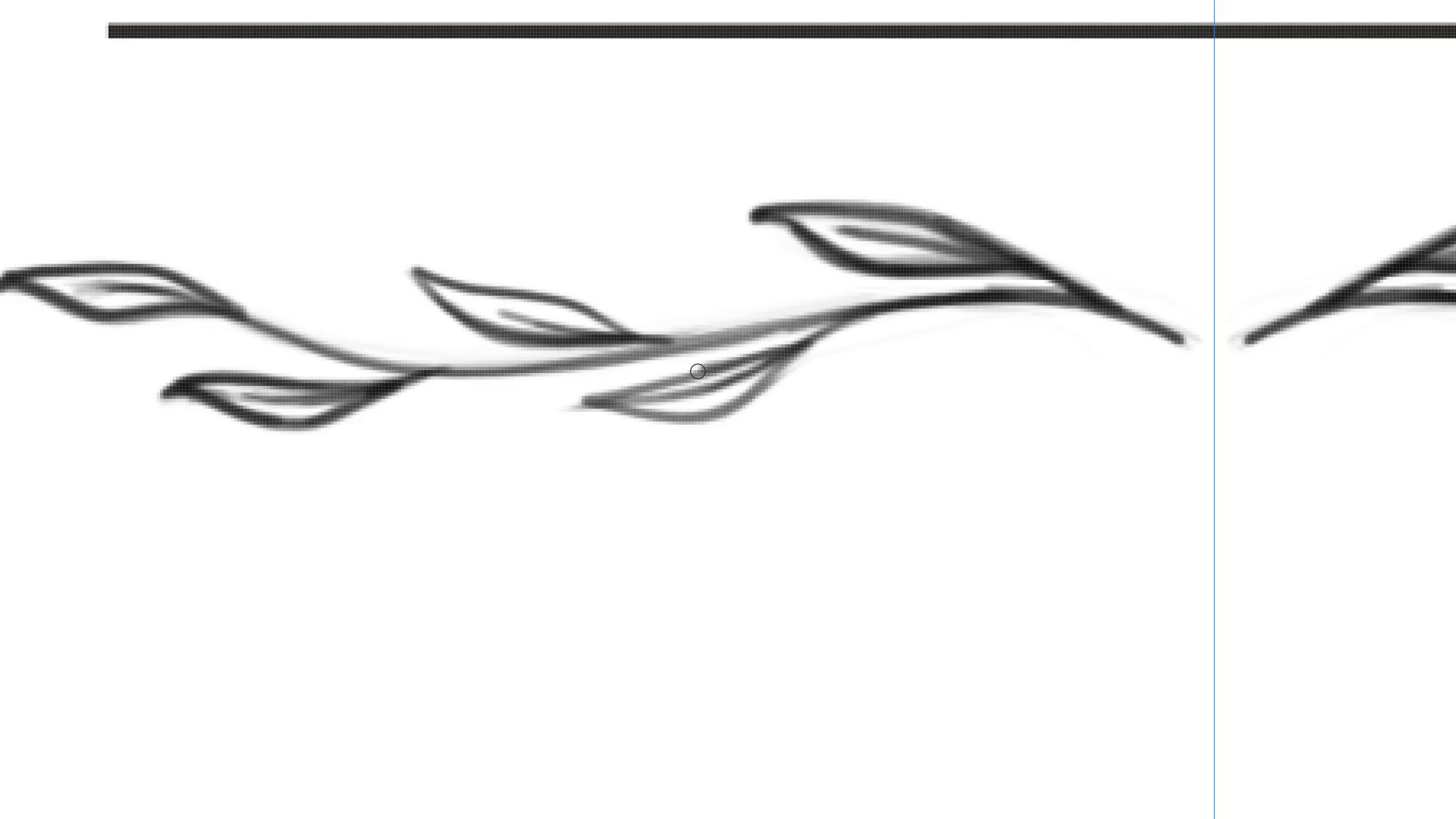 
key(Control+ControlLeft)
 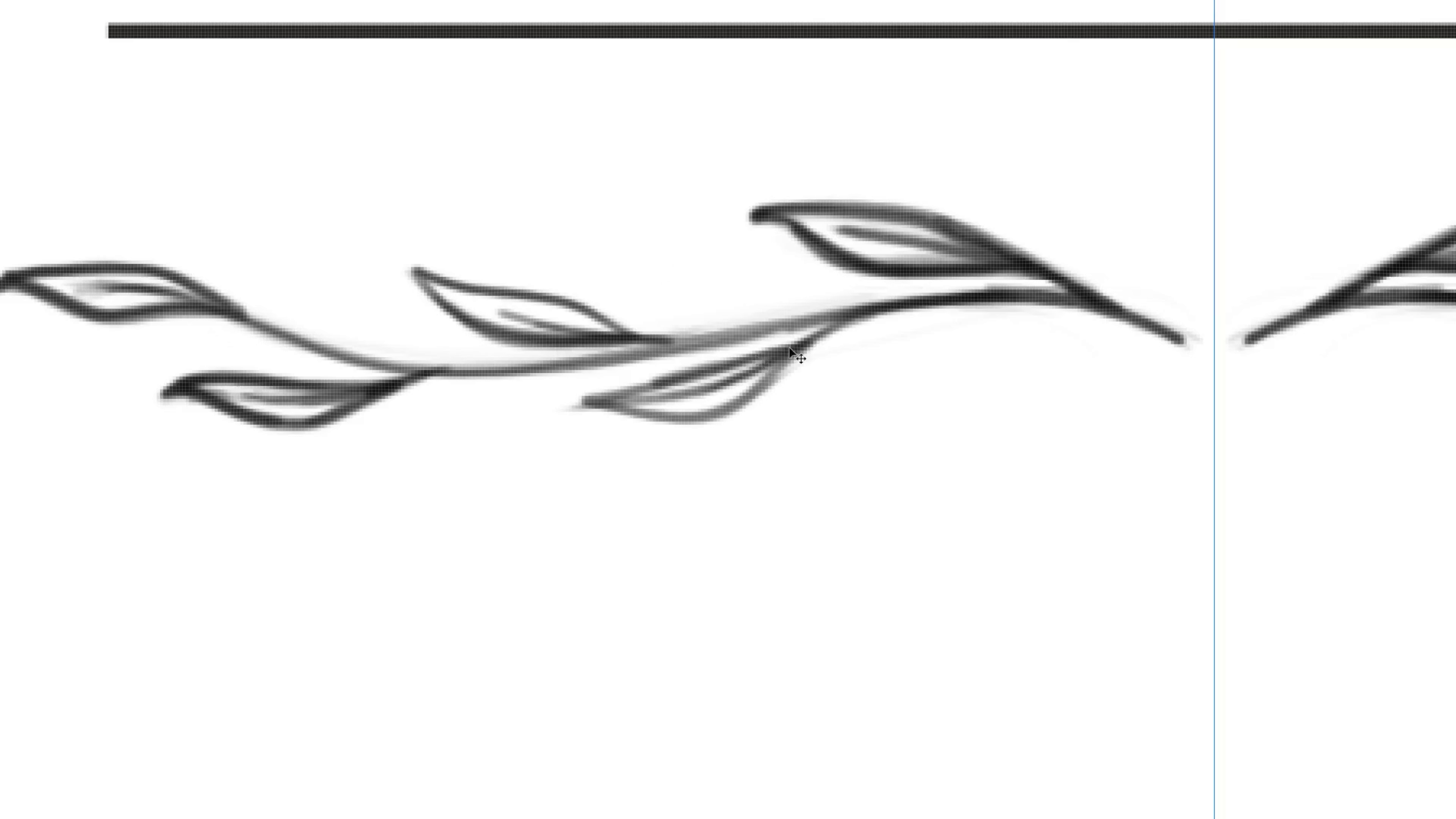 
key(Control+Z)
 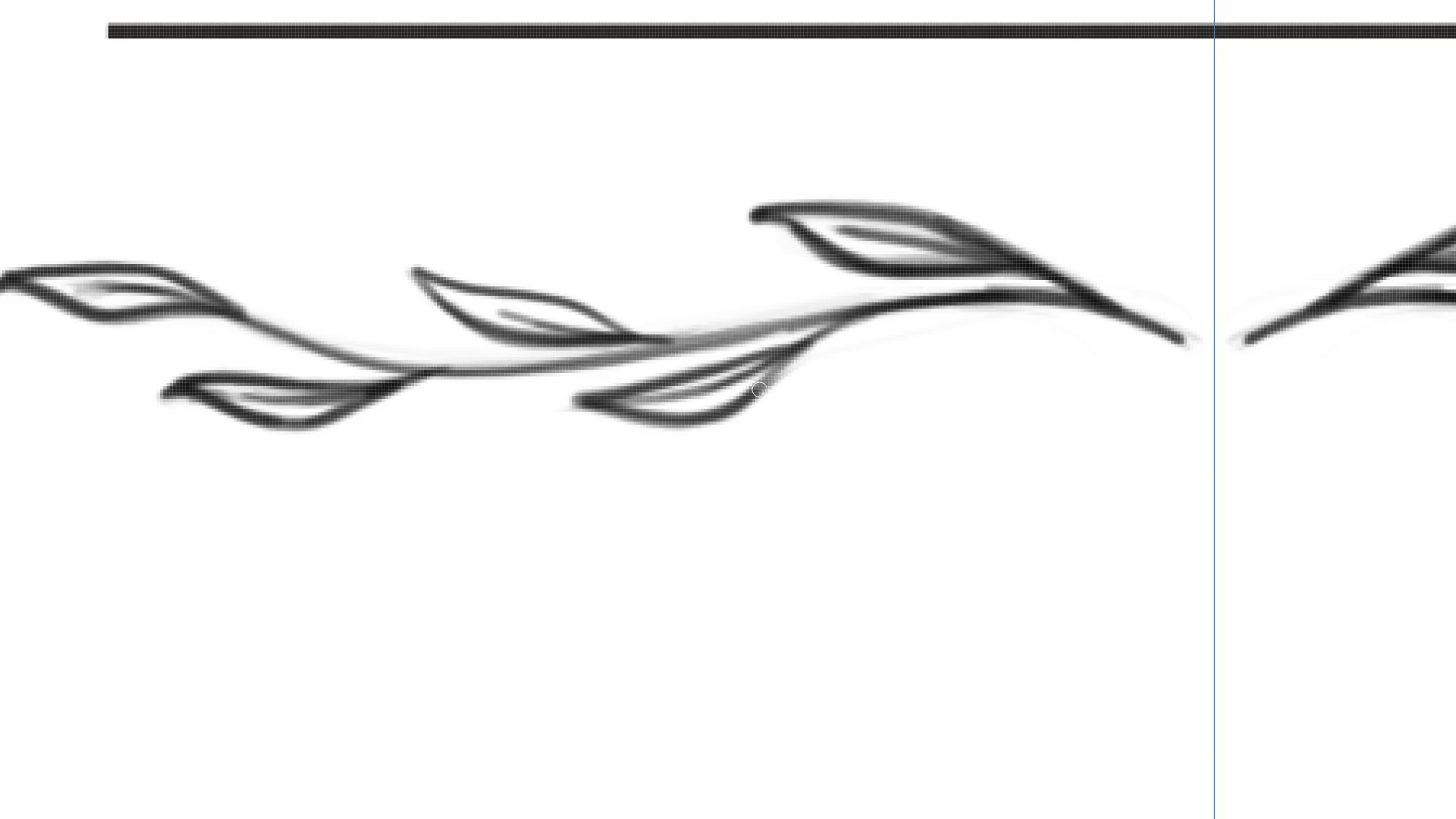 
wait(5.05)
 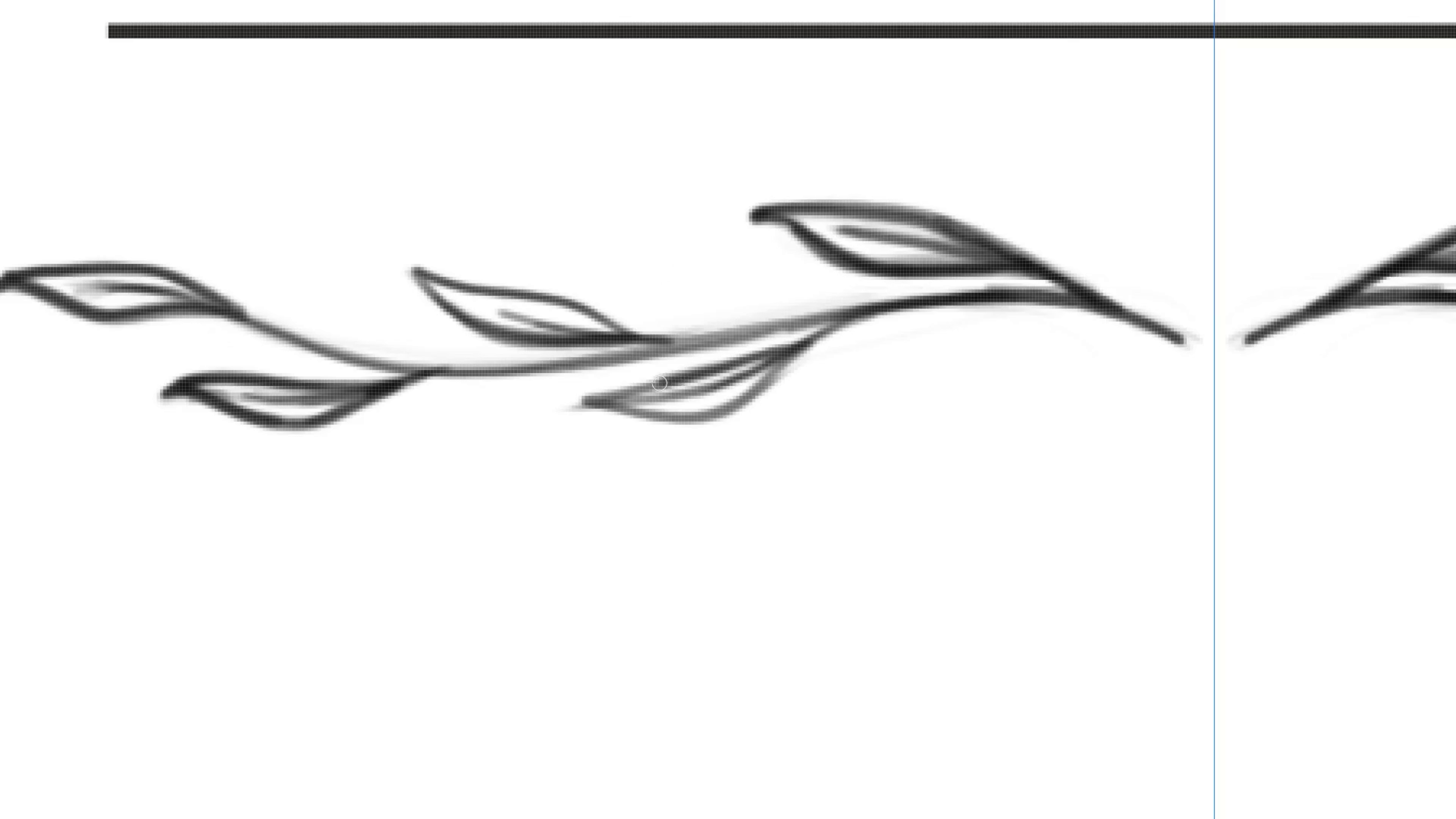 
hold_key(key=Backquote, duration=0.93)
 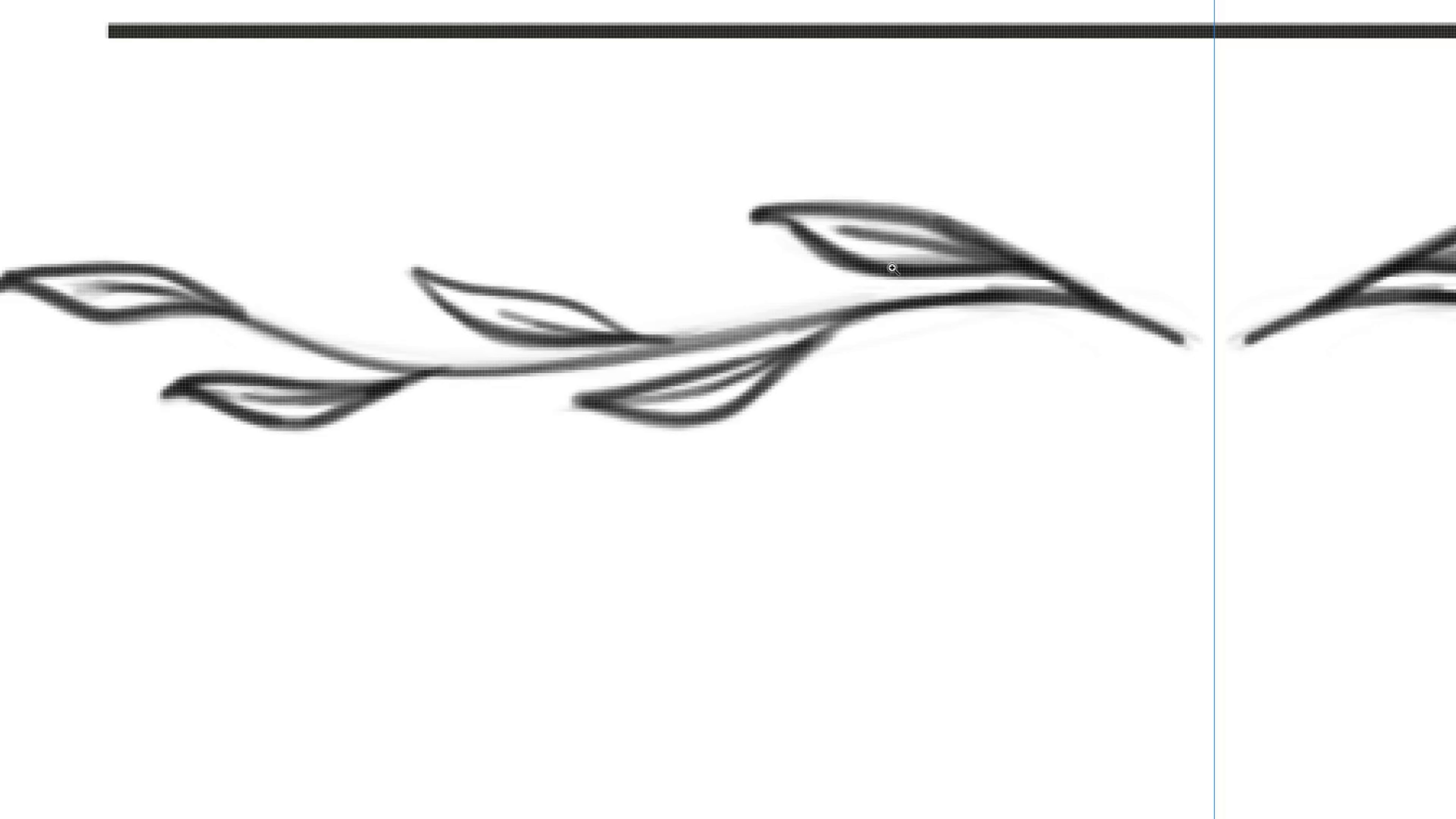 
hold_key(key=Space, duration=1.55)
 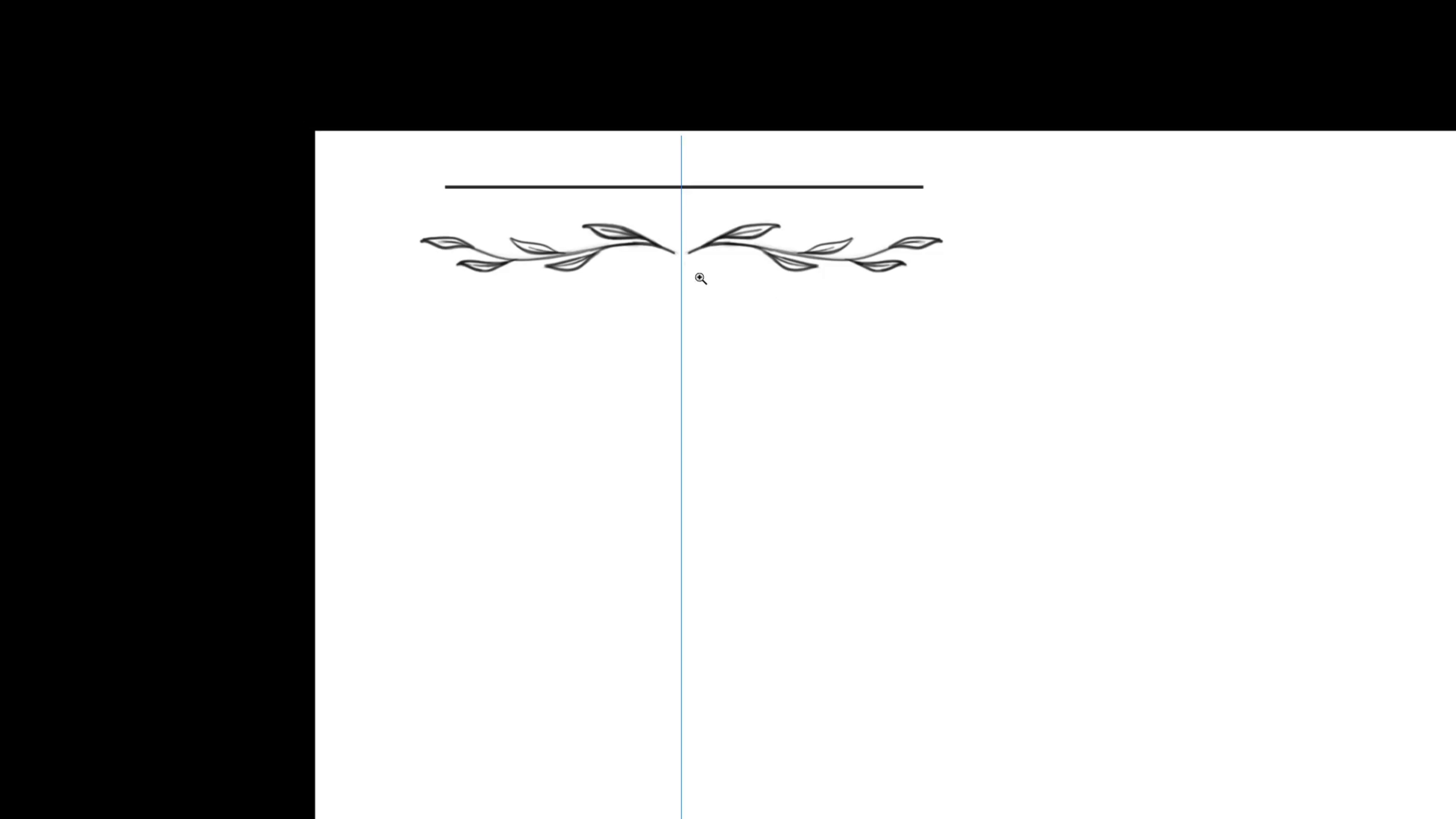 
hold_key(key=ControlLeft, duration=0.44)
left_click_drag(start_coordinate=[892, 273], to_coordinate=[845, 302])
 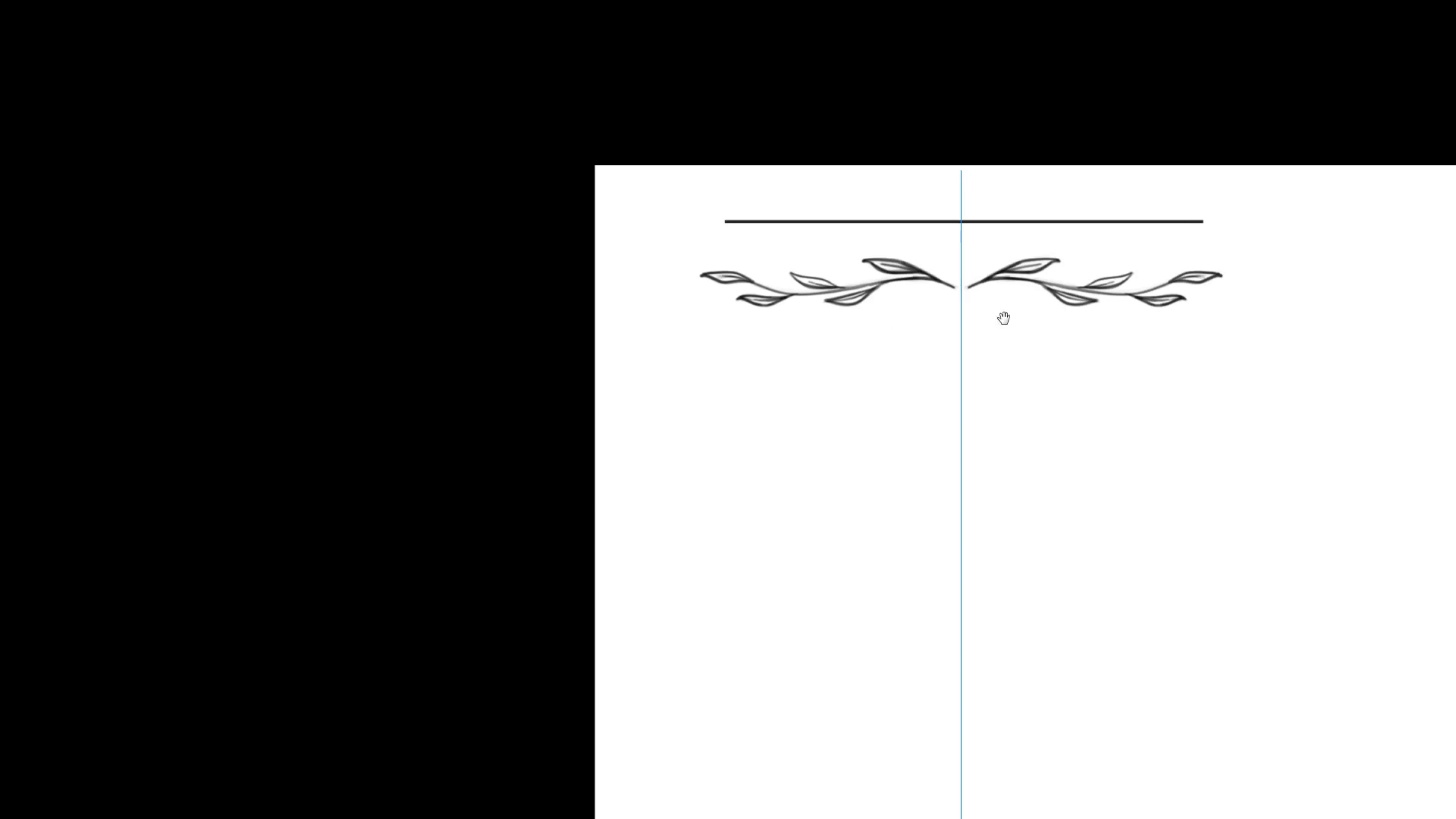 
left_click_drag(start_coordinate=[1078, 291], to_coordinate=[799, 256])
 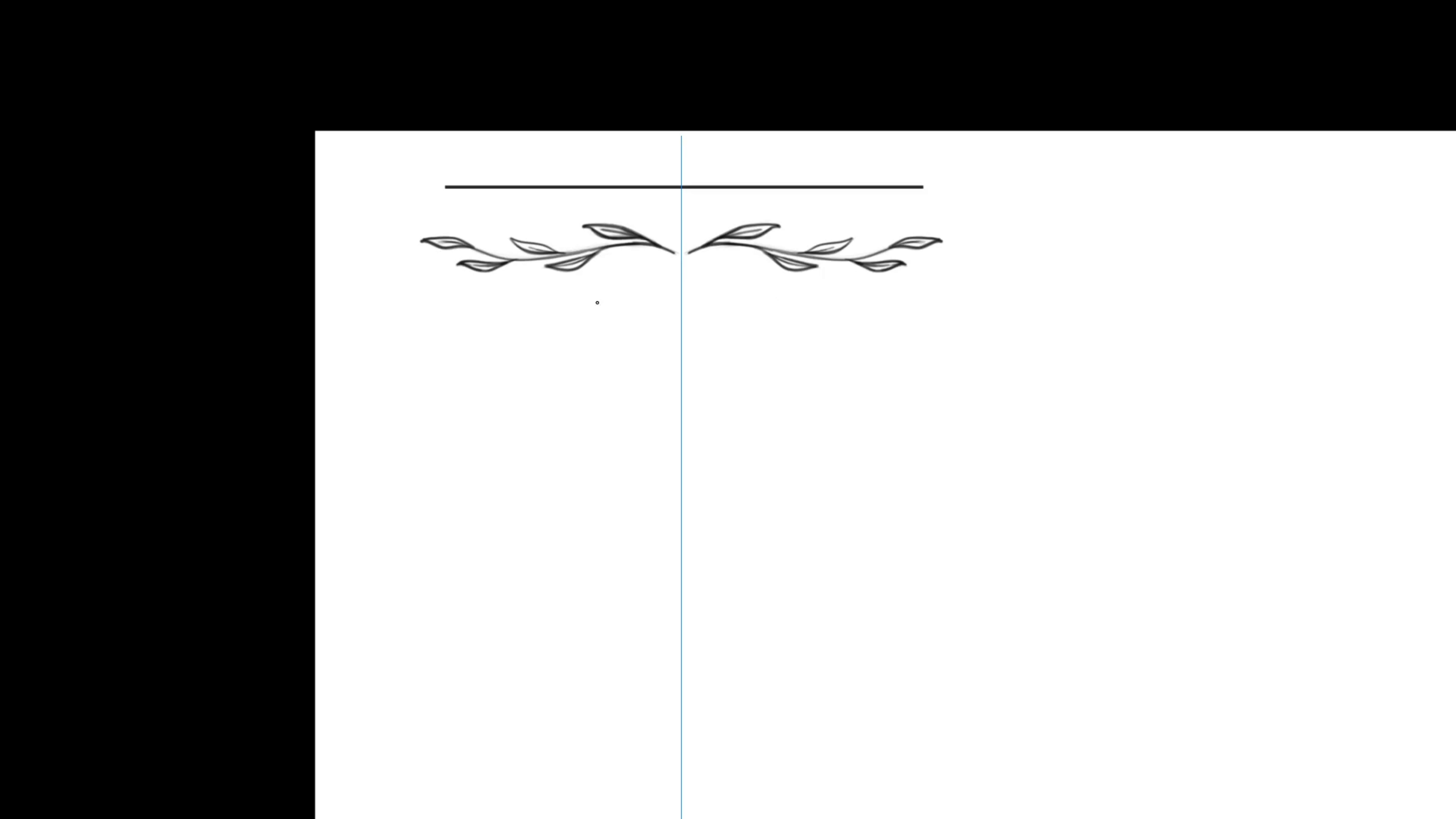 
hold_key(key=Space, duration=1.17)
 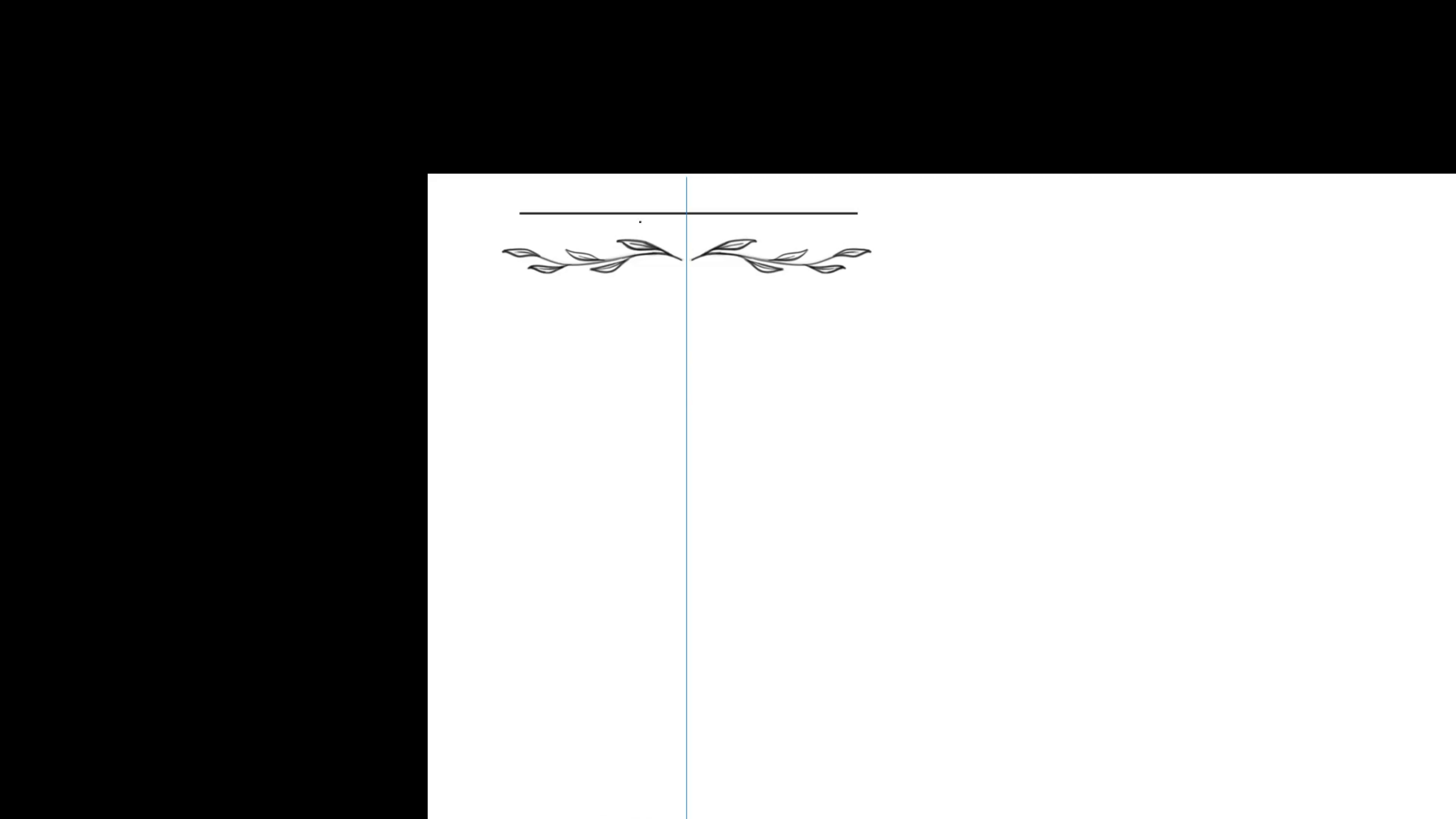 
hold_key(key=ControlLeft, duration=1.11)
left_click_drag(start_coordinate=[699, 277], to_coordinate=[685, 400])
 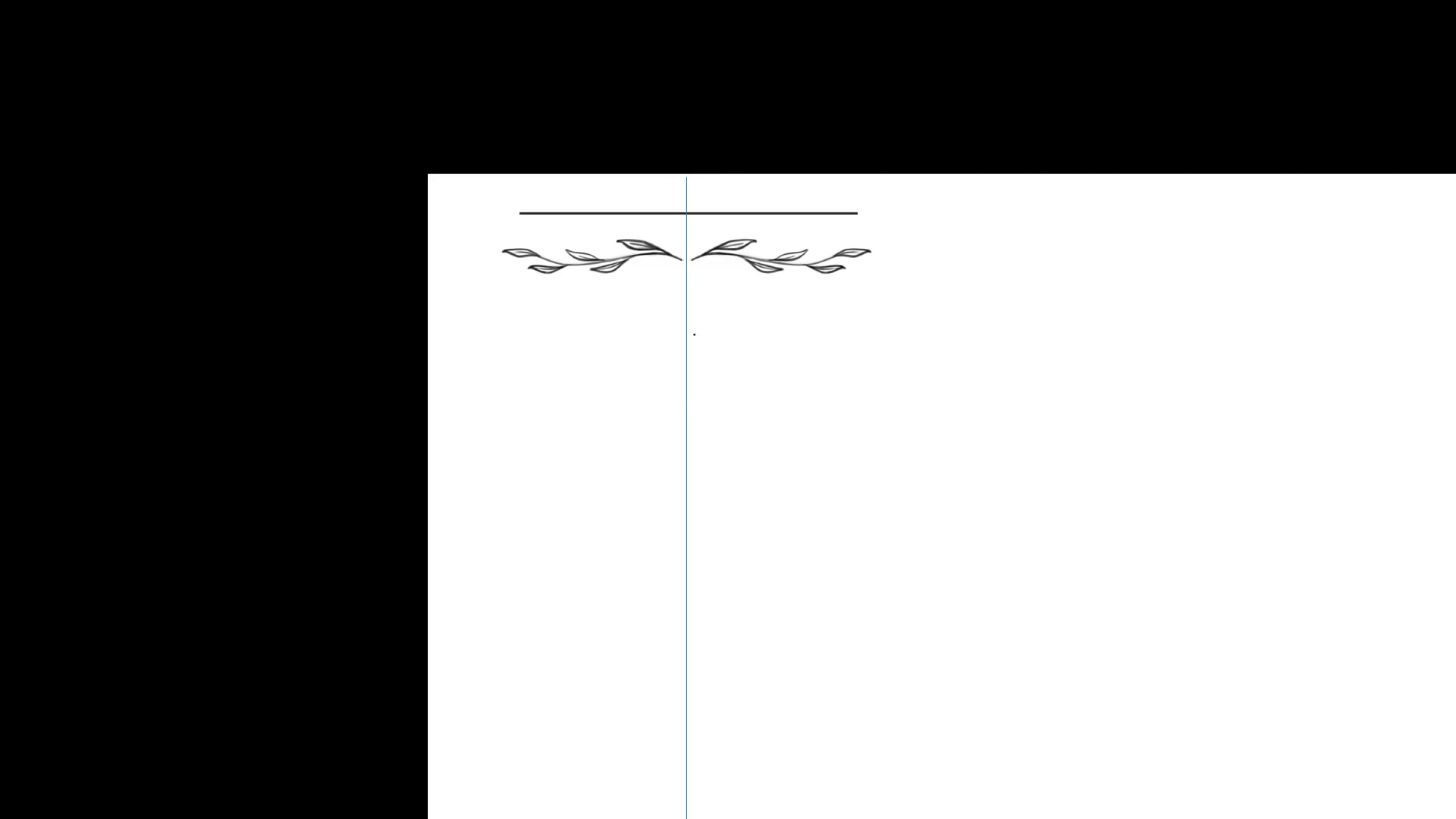 
hold_key(key=ControlLeft, duration=0.93)
 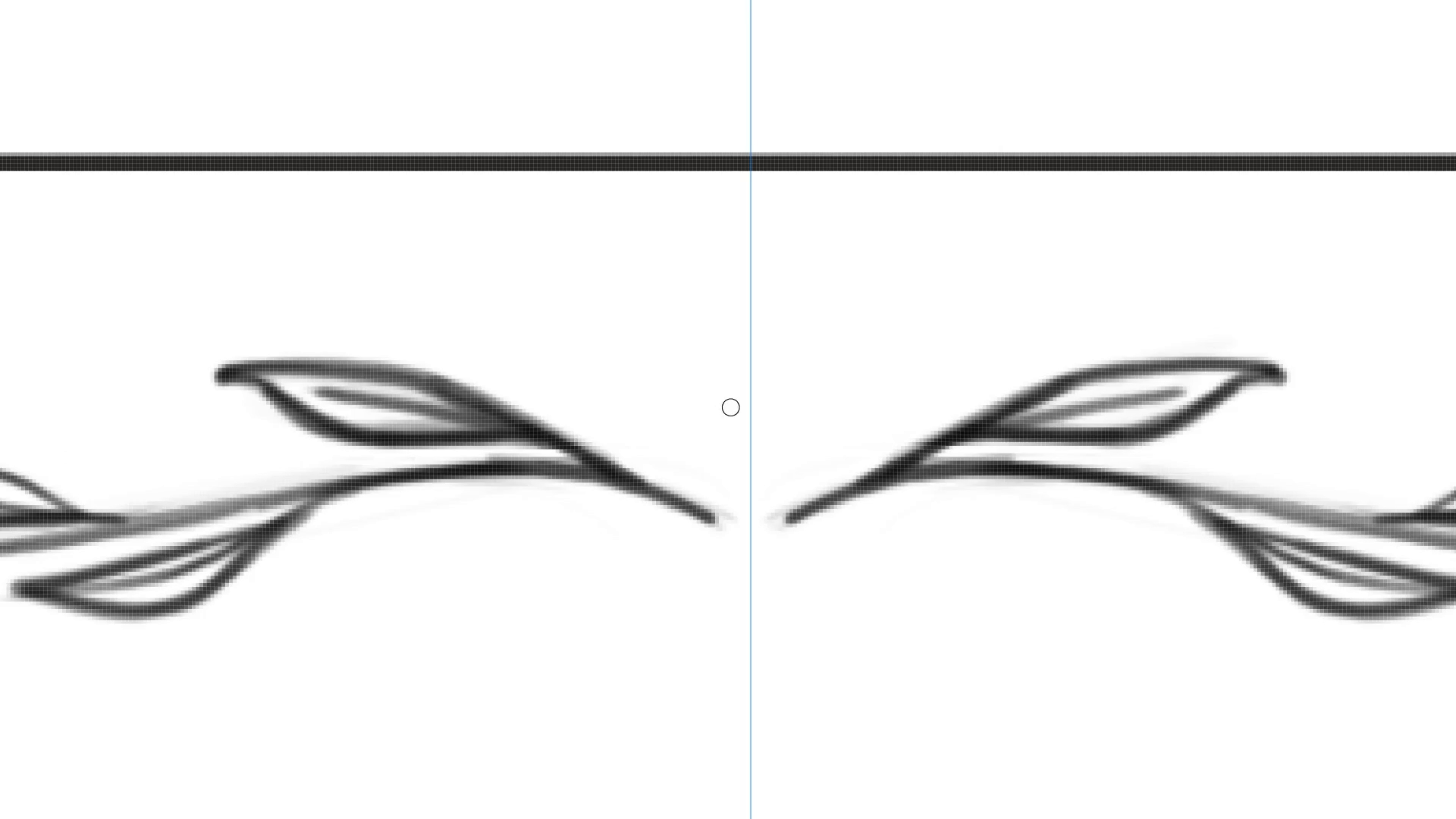 
hold_key(key=Space, duration=0.96)
 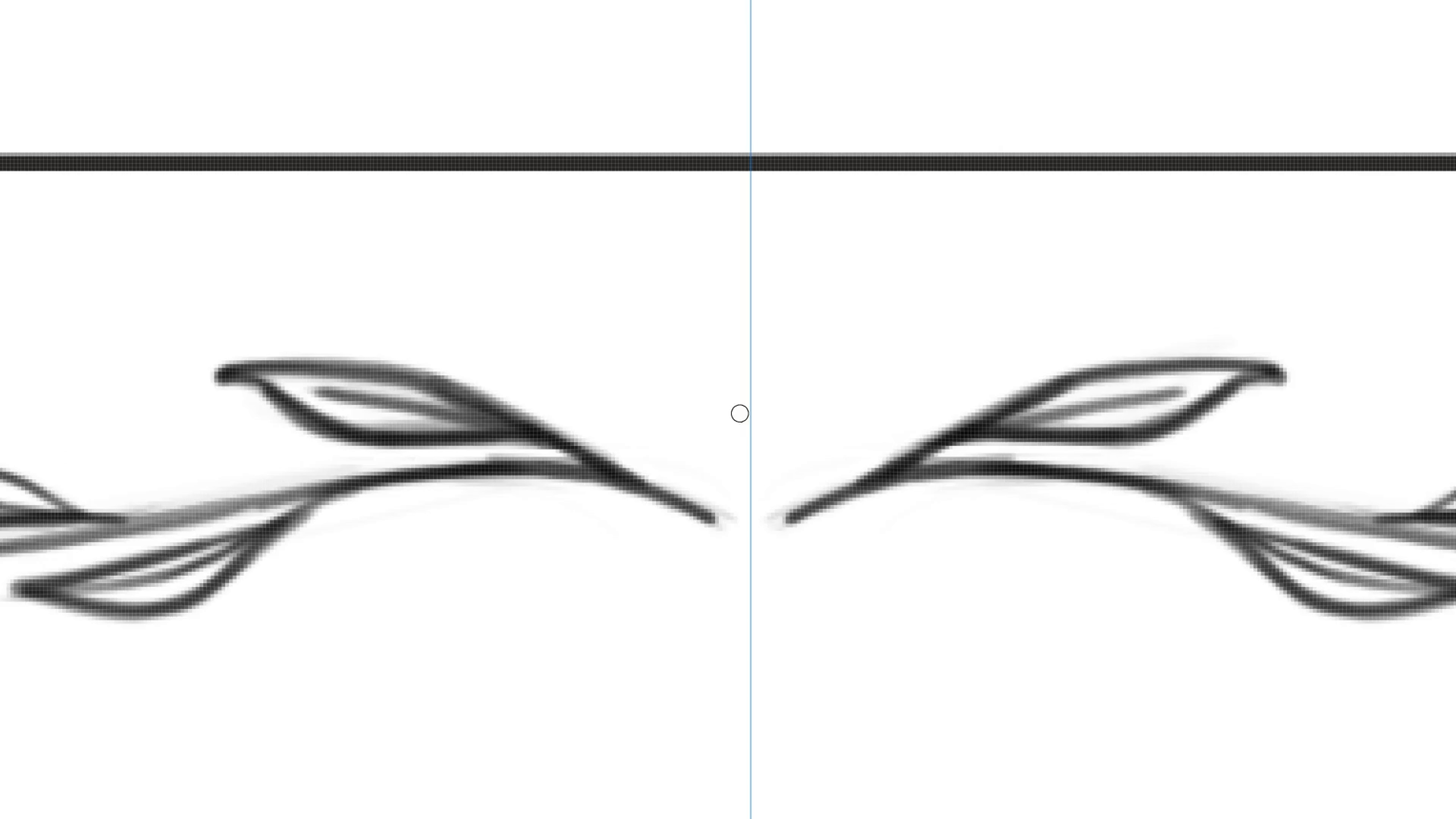 
left_click_drag(start_coordinate=[677, 221], to_coordinate=[738, 356])
 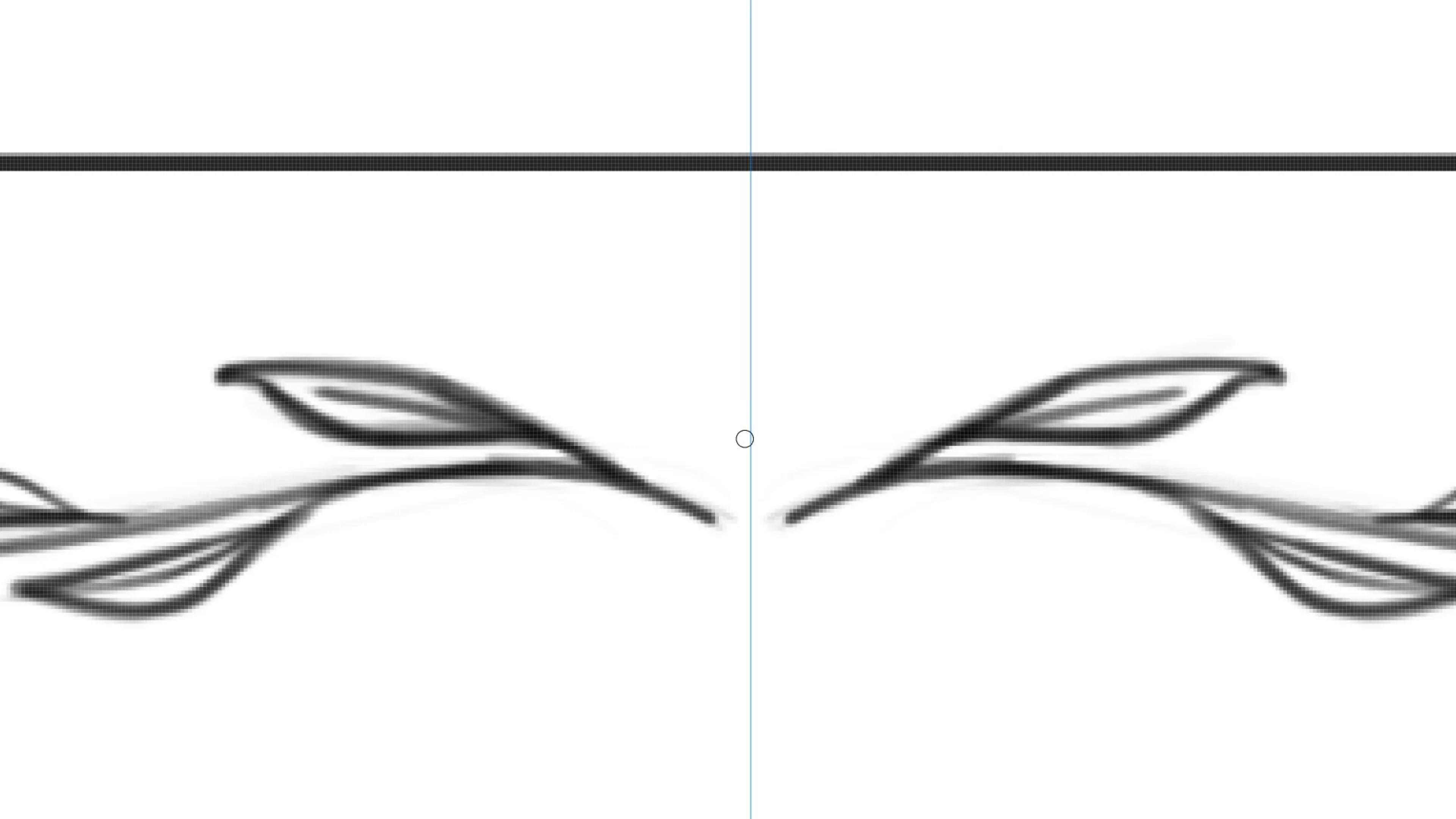 
key(B)
 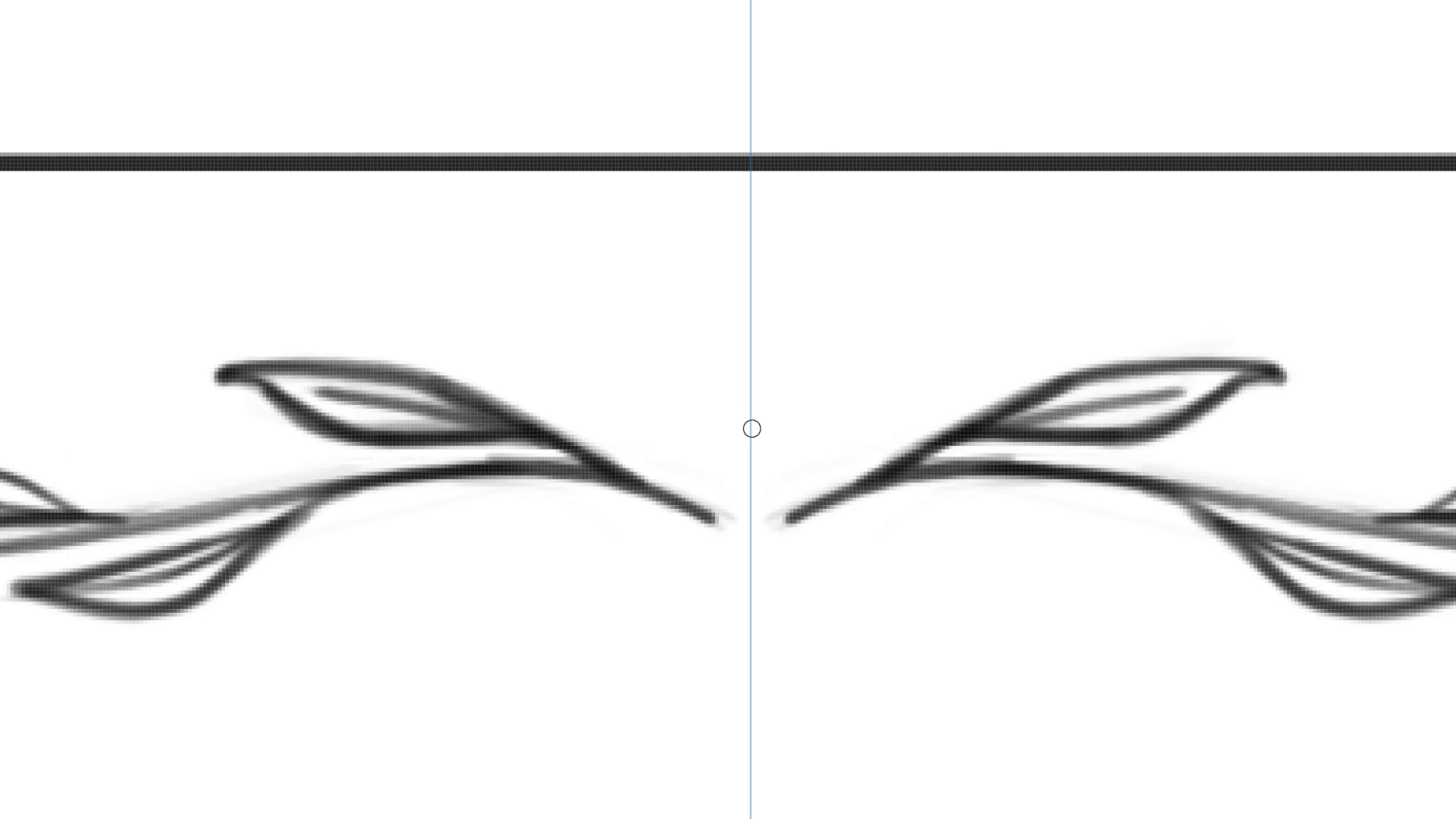 
key(Tab)
 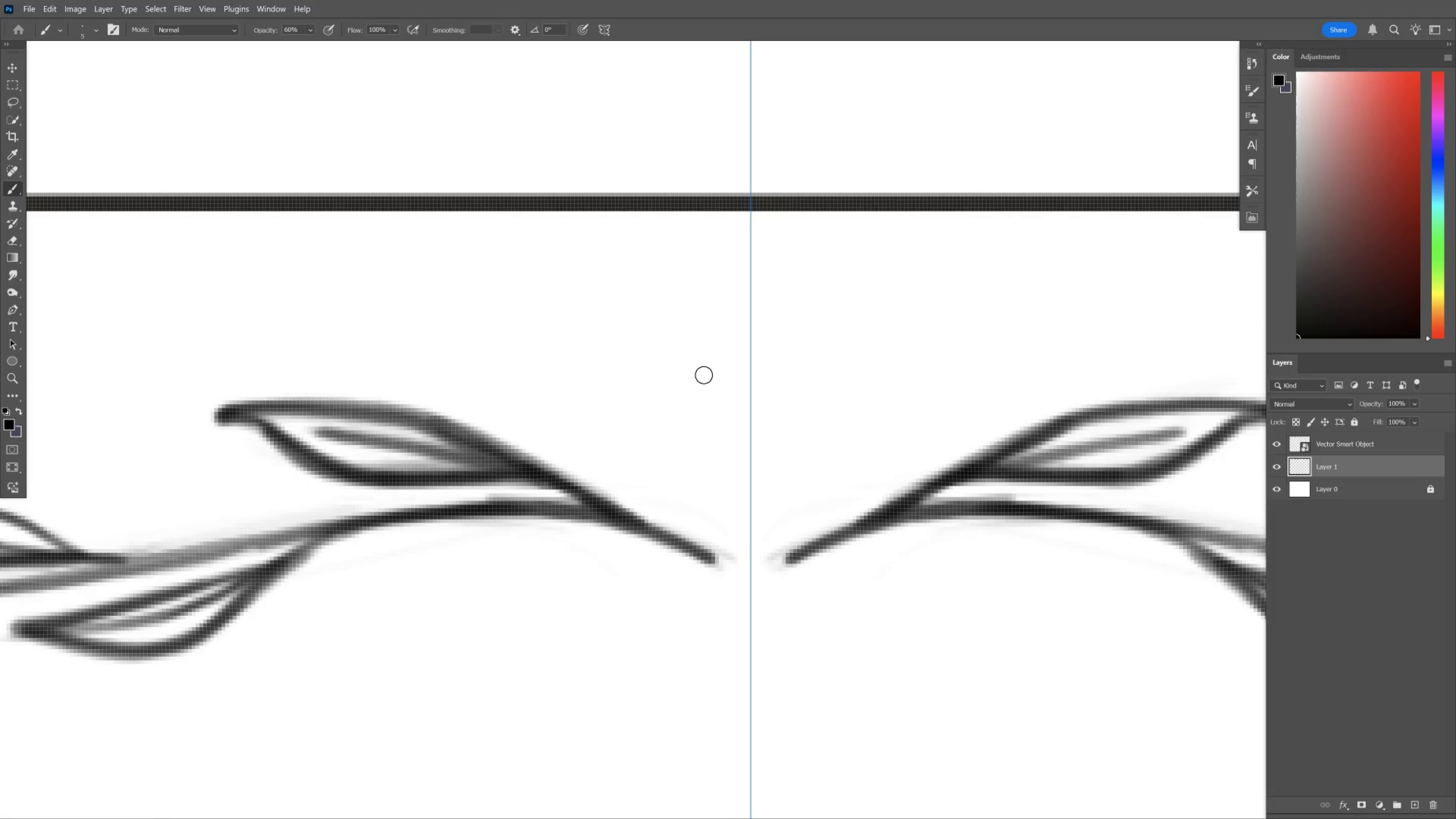 
hold_key(key=ControlLeft, duration=2.26)
 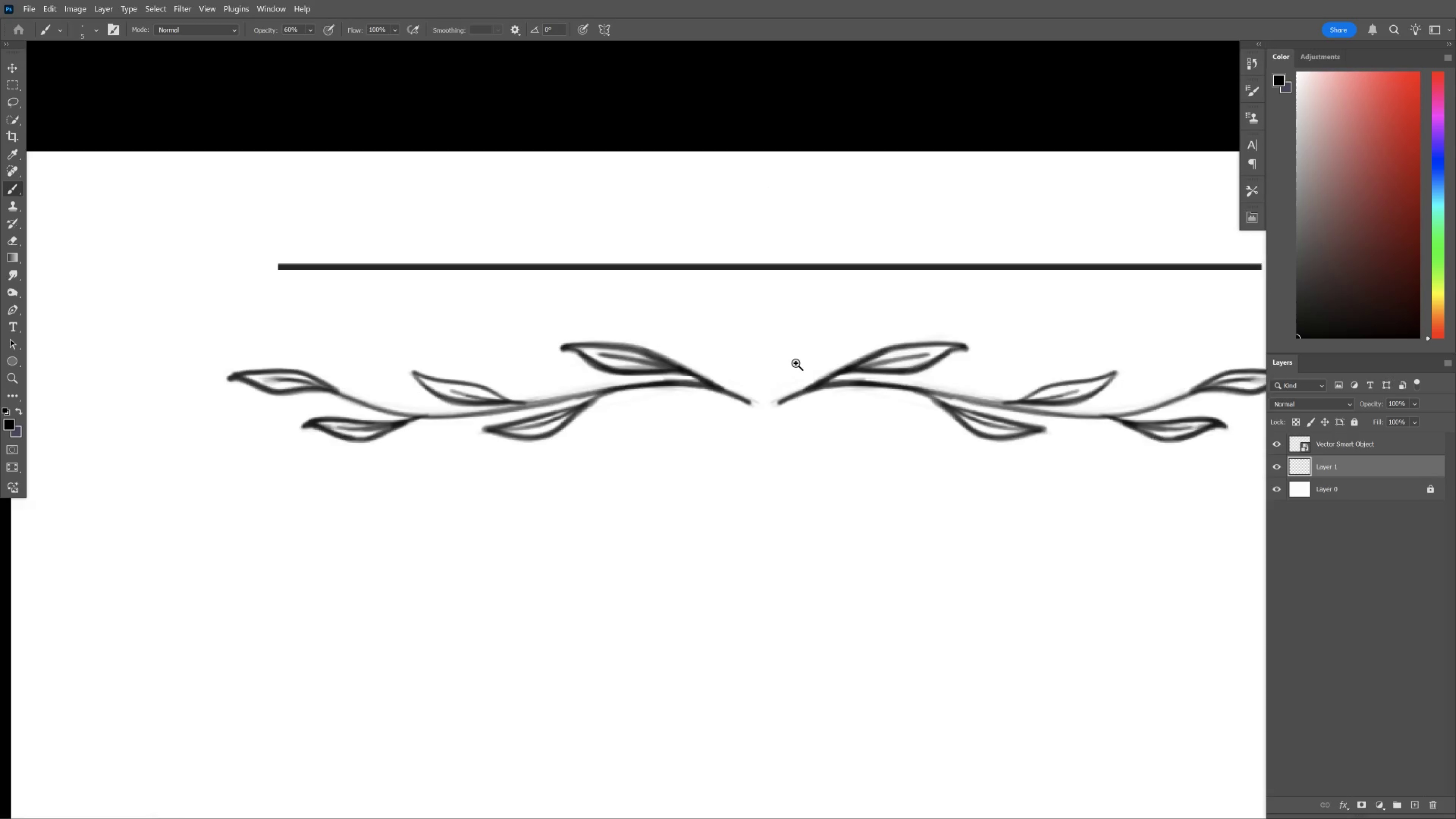 
hold_key(key=Space, duration=1.5)
 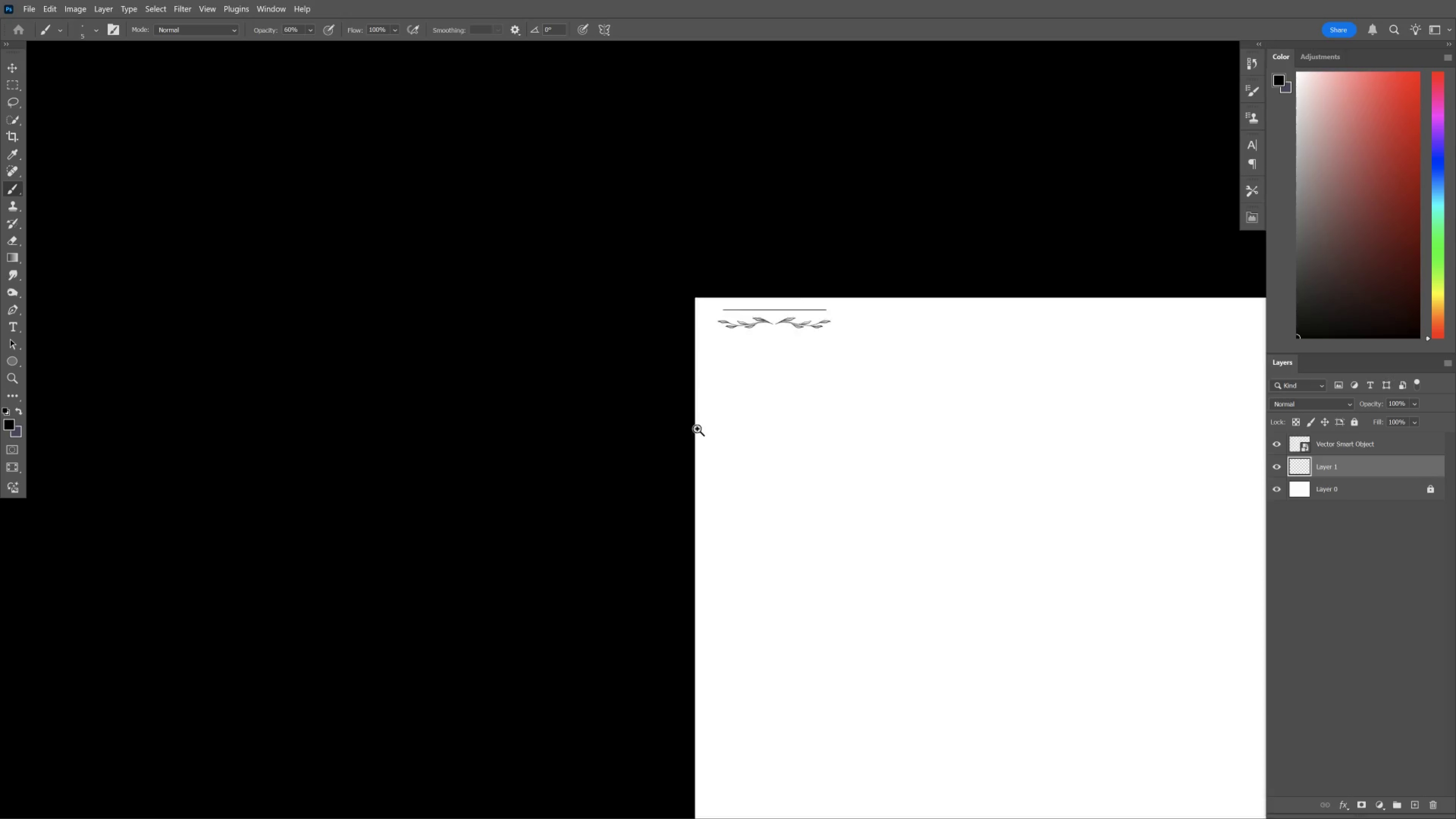 
left_click_drag(start_coordinate=[775, 314], to_coordinate=[741, 476])
 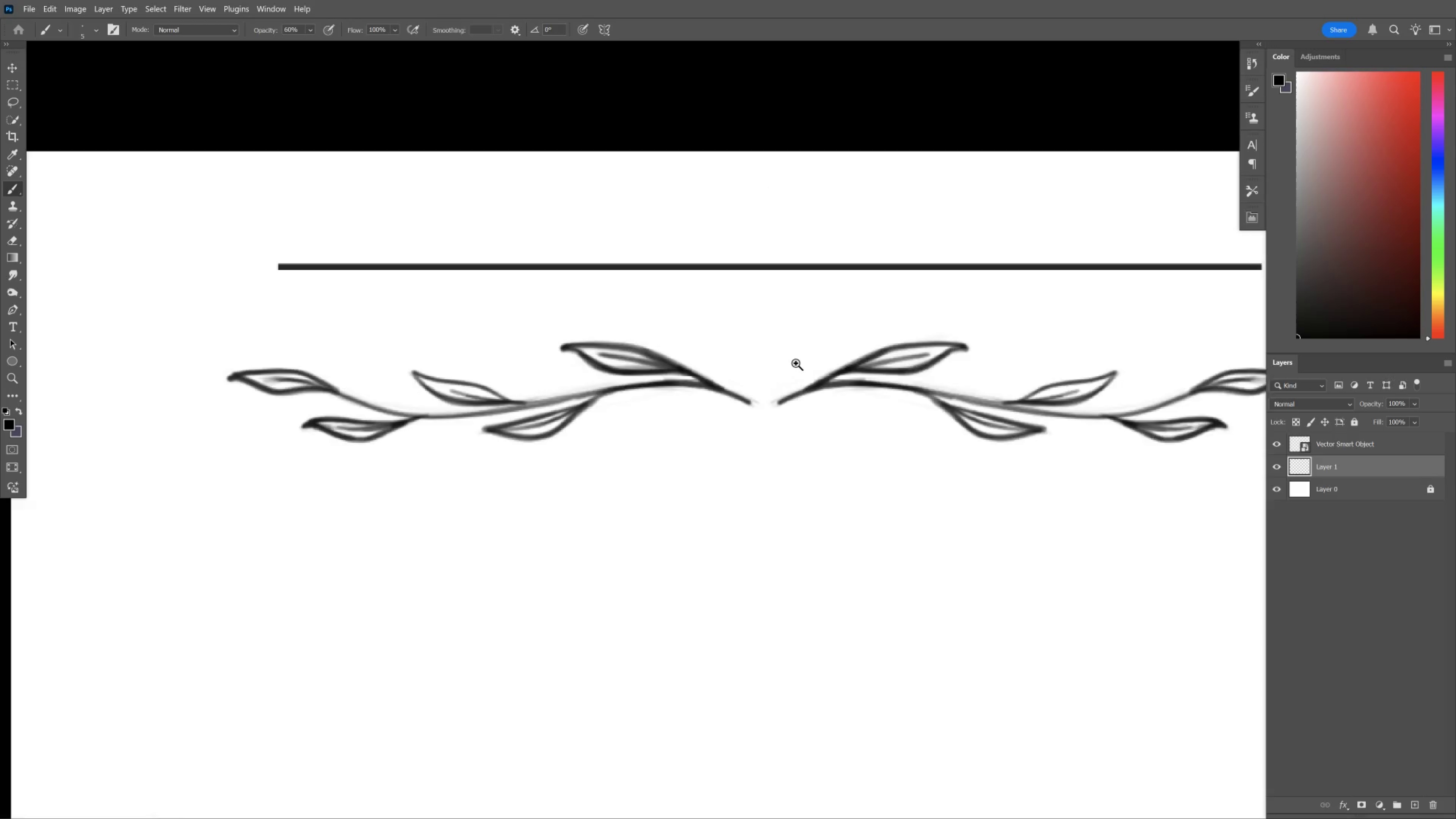 
hold_key(key=Space, duration=1.52)
 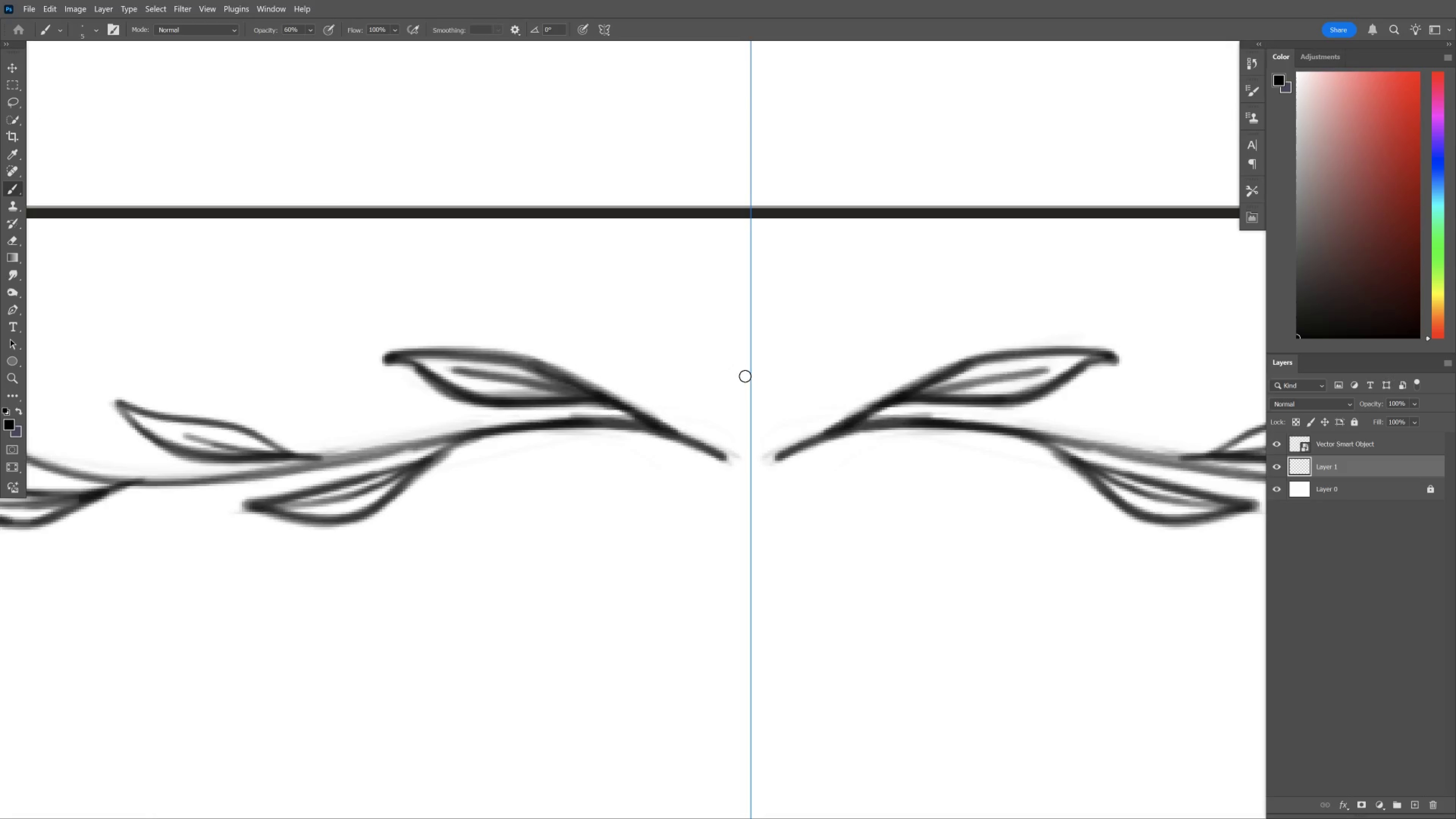 
hold_key(key=ControlLeft, duration=0.52)
left_click_drag(start_coordinate=[781, 334], to_coordinate=[806, 404])
 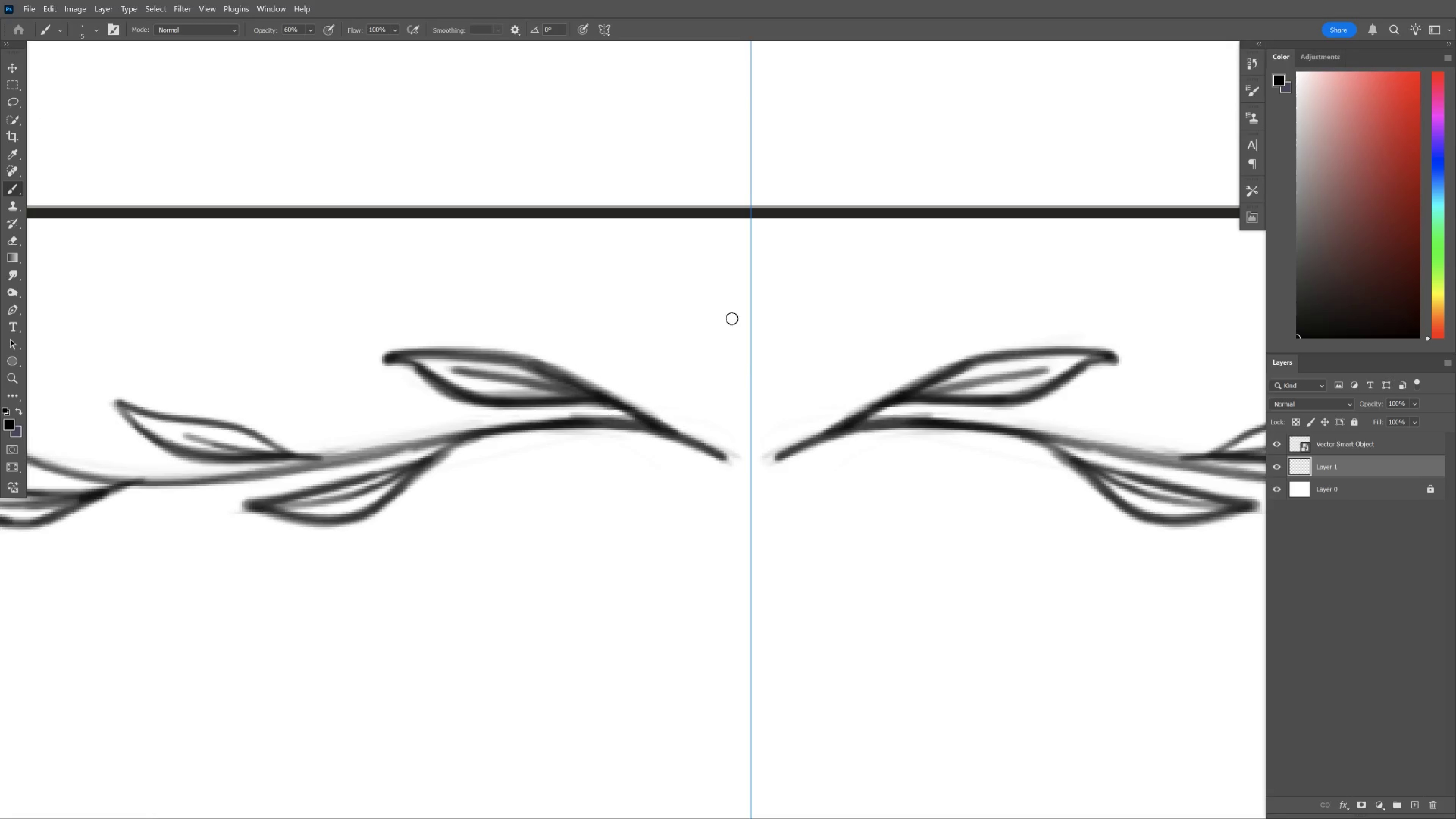 
right_click([751, 329])
 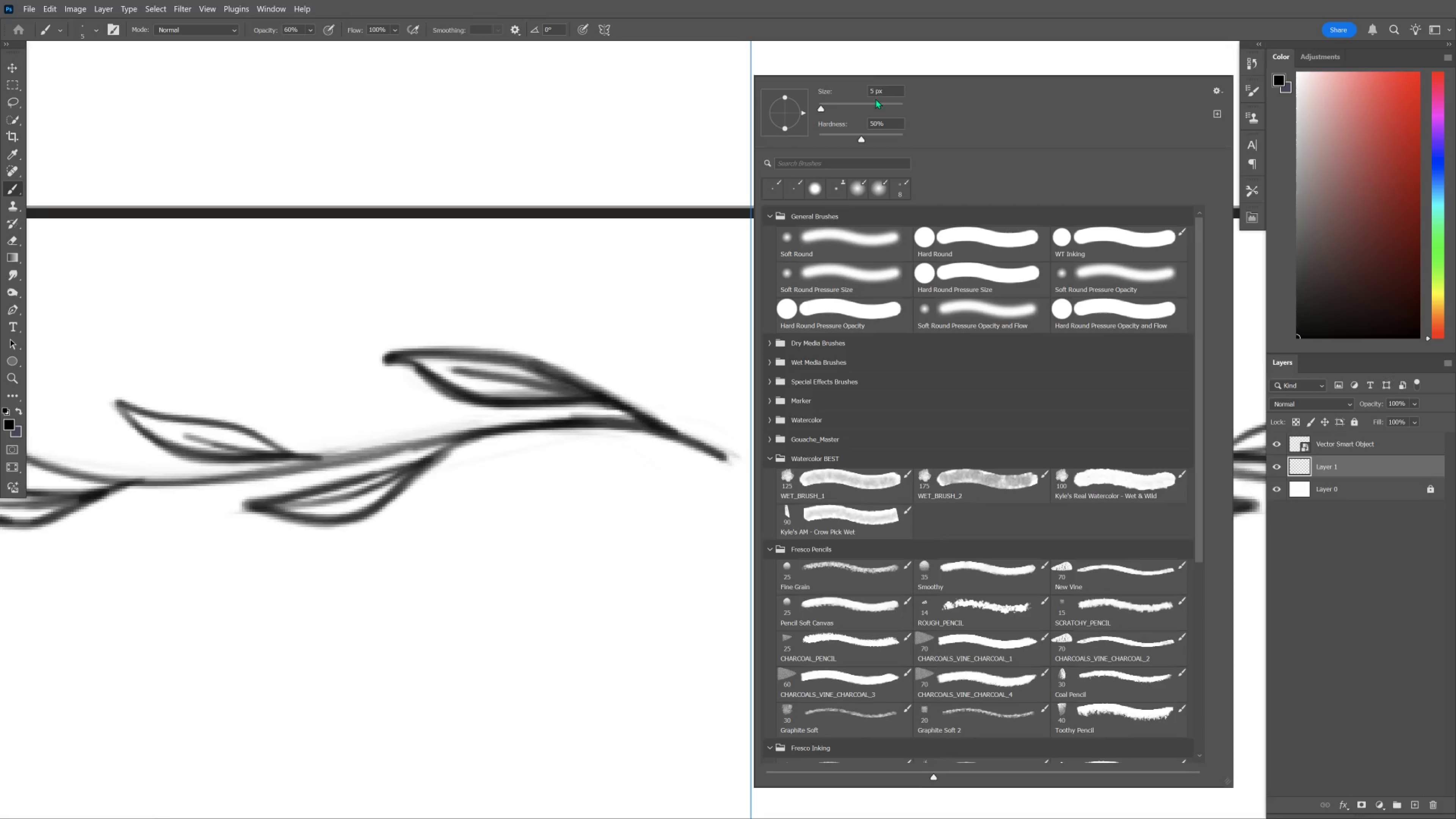 
left_click_drag(start_coordinate=[893, 94], to_coordinate=[824, 103])
 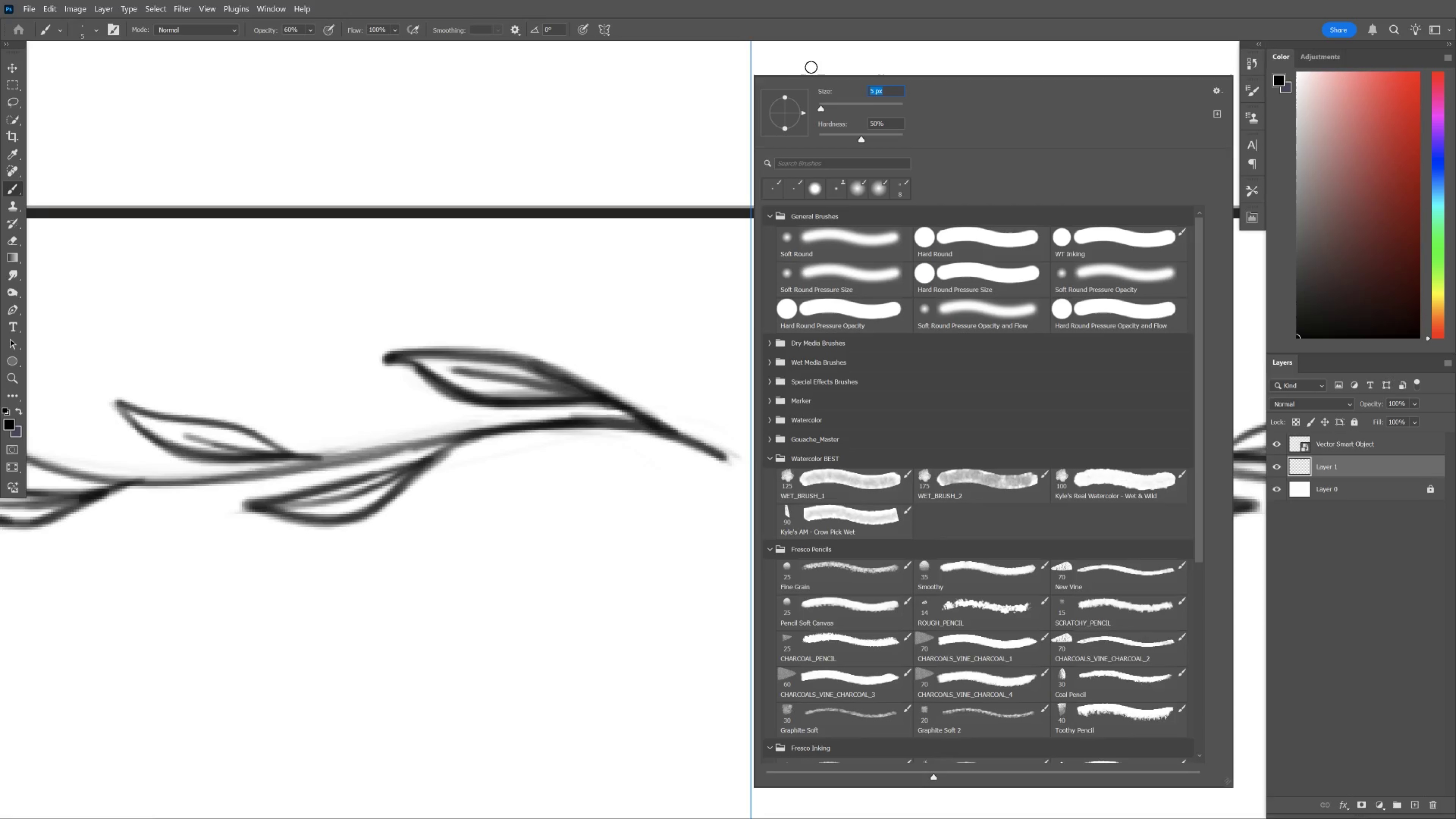 
key(Numpad1)
 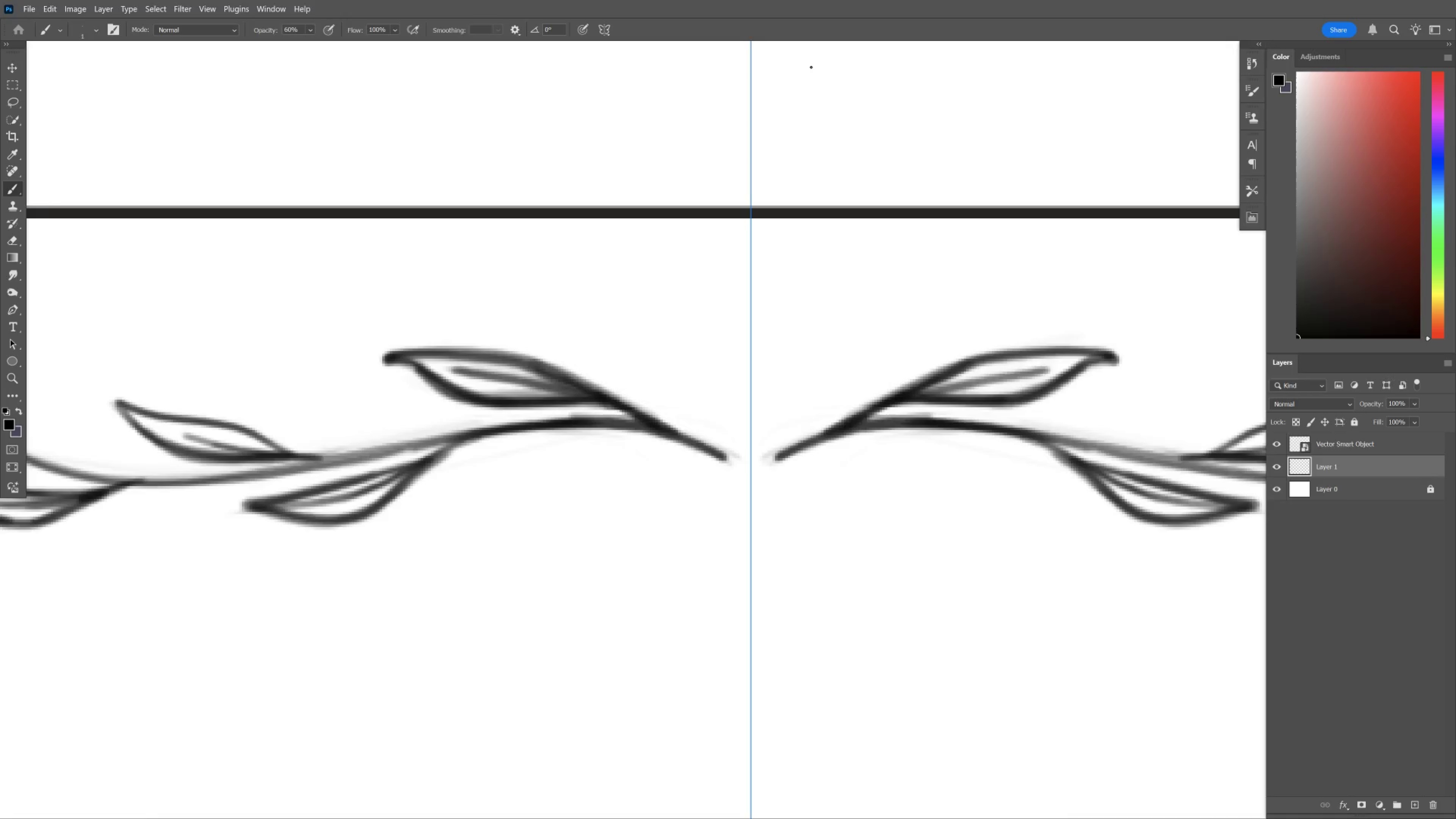 
key(NumpadEnter)
 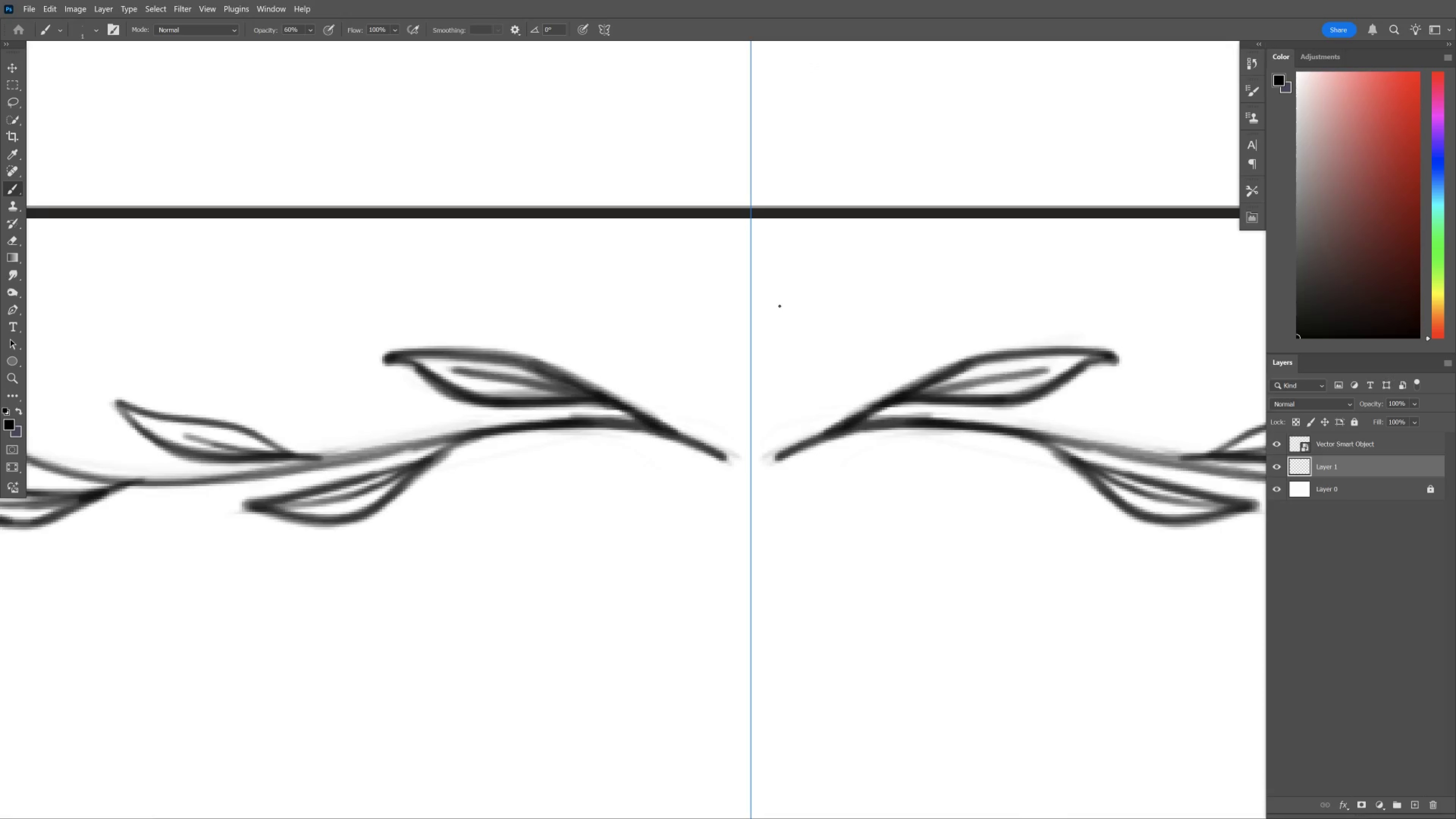 
key(X)
 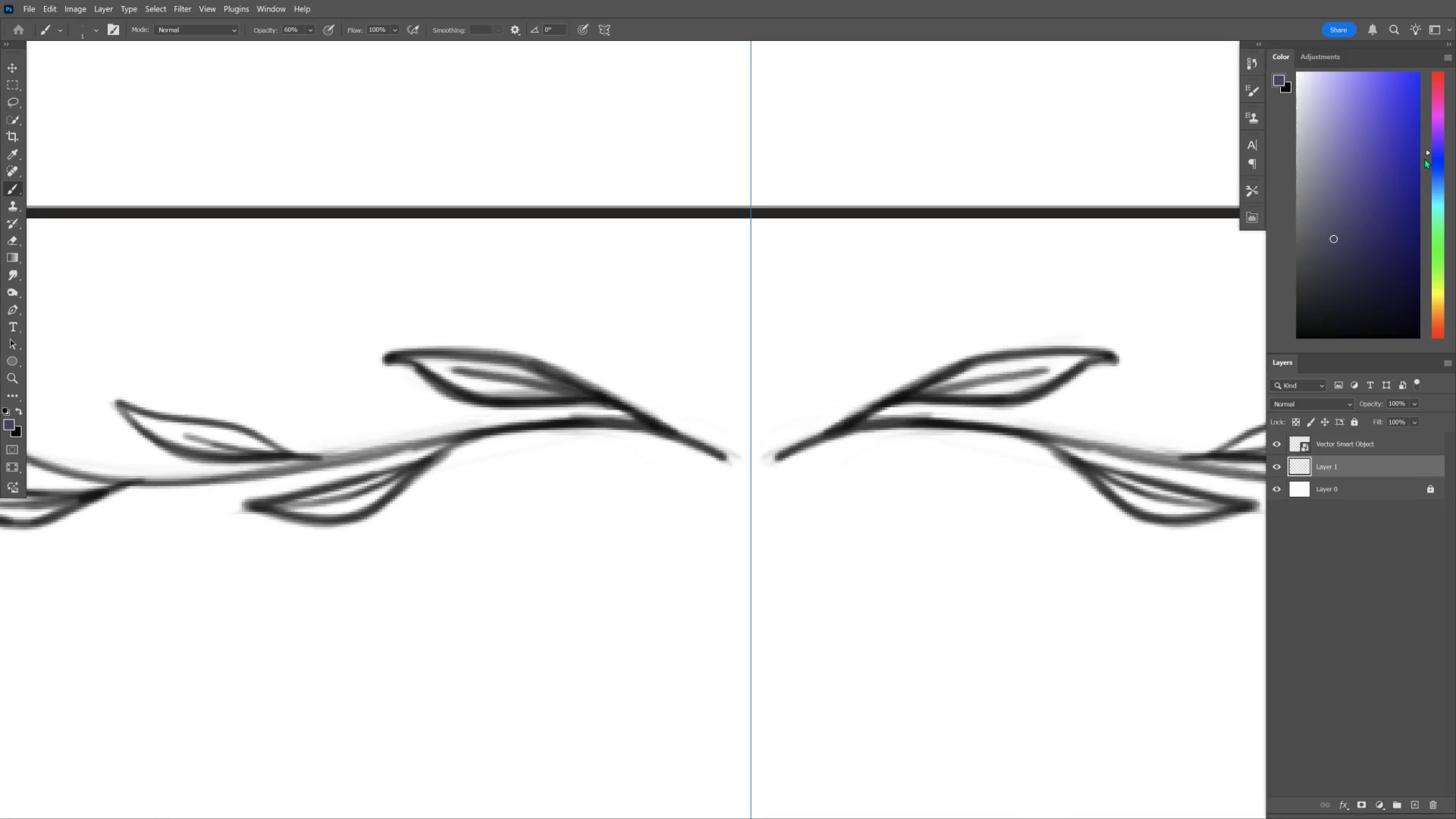 
left_click_drag(start_coordinate=[1437, 91], to_coordinate=[1436, 52])
 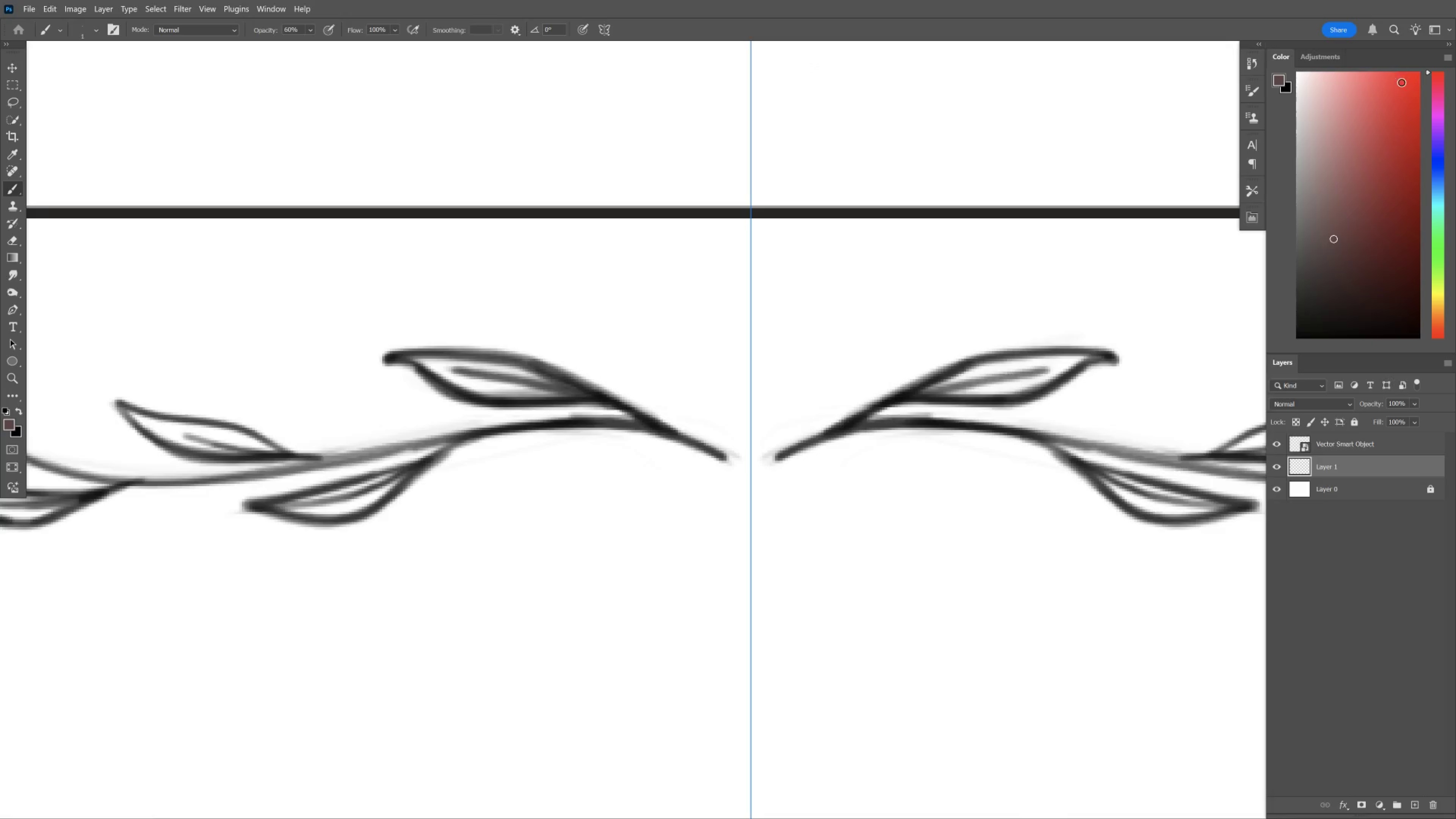 
left_click_drag(start_coordinate=[1401, 82], to_coordinate=[1439, 64])
 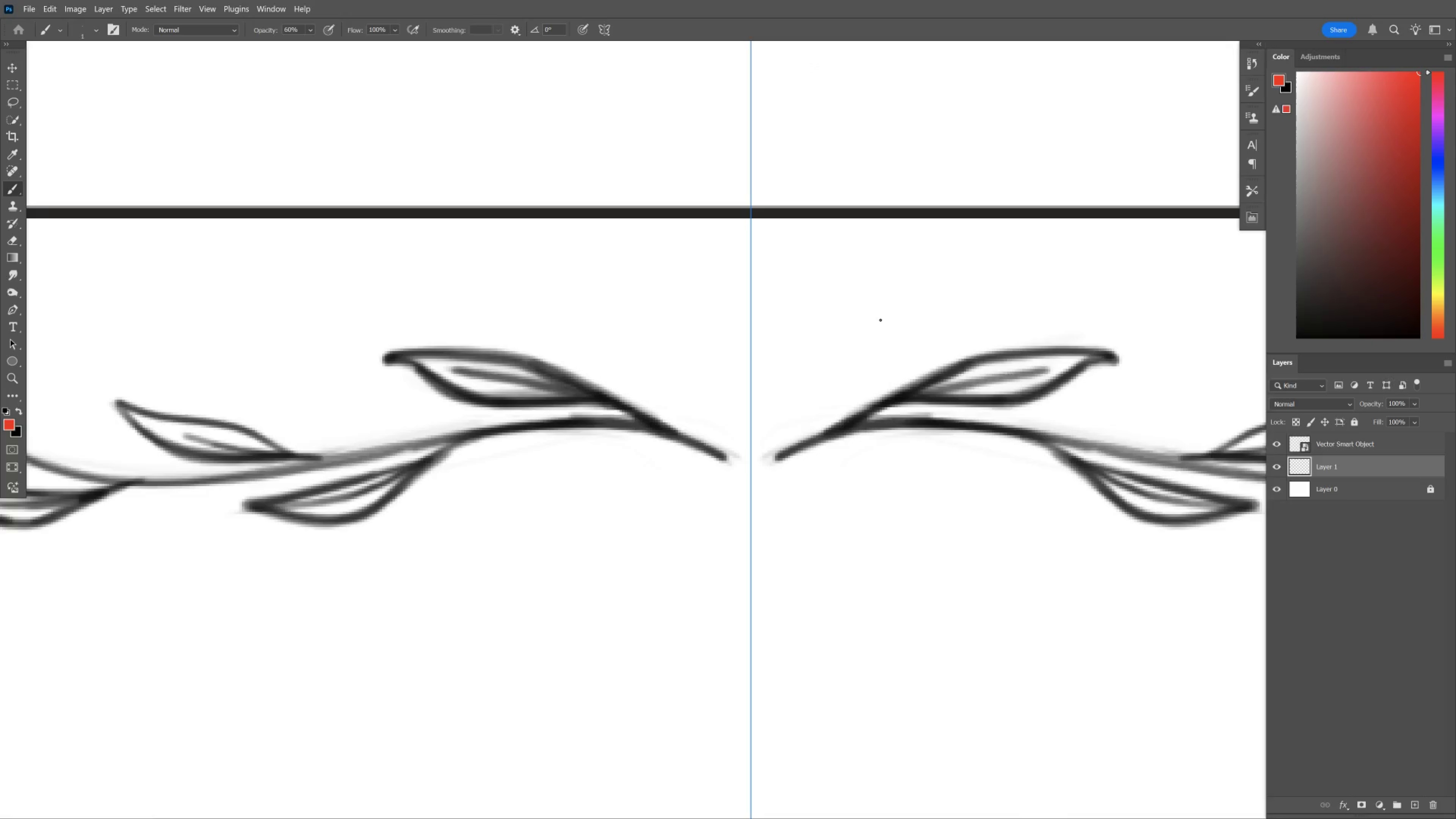 
hold_key(key=ControlLeft, duration=0.38)
 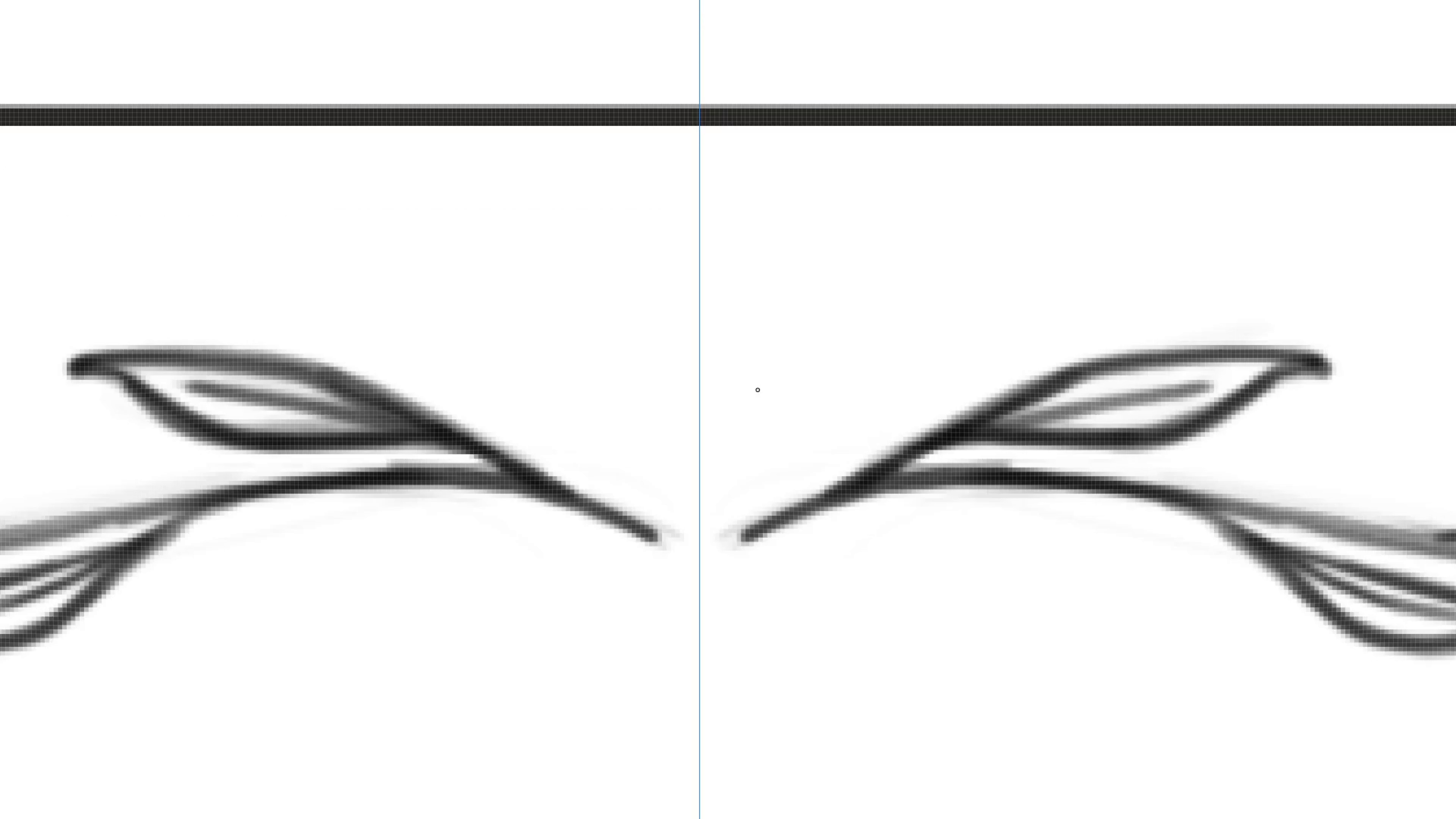 
hold_key(key=Space, duration=0.45)
 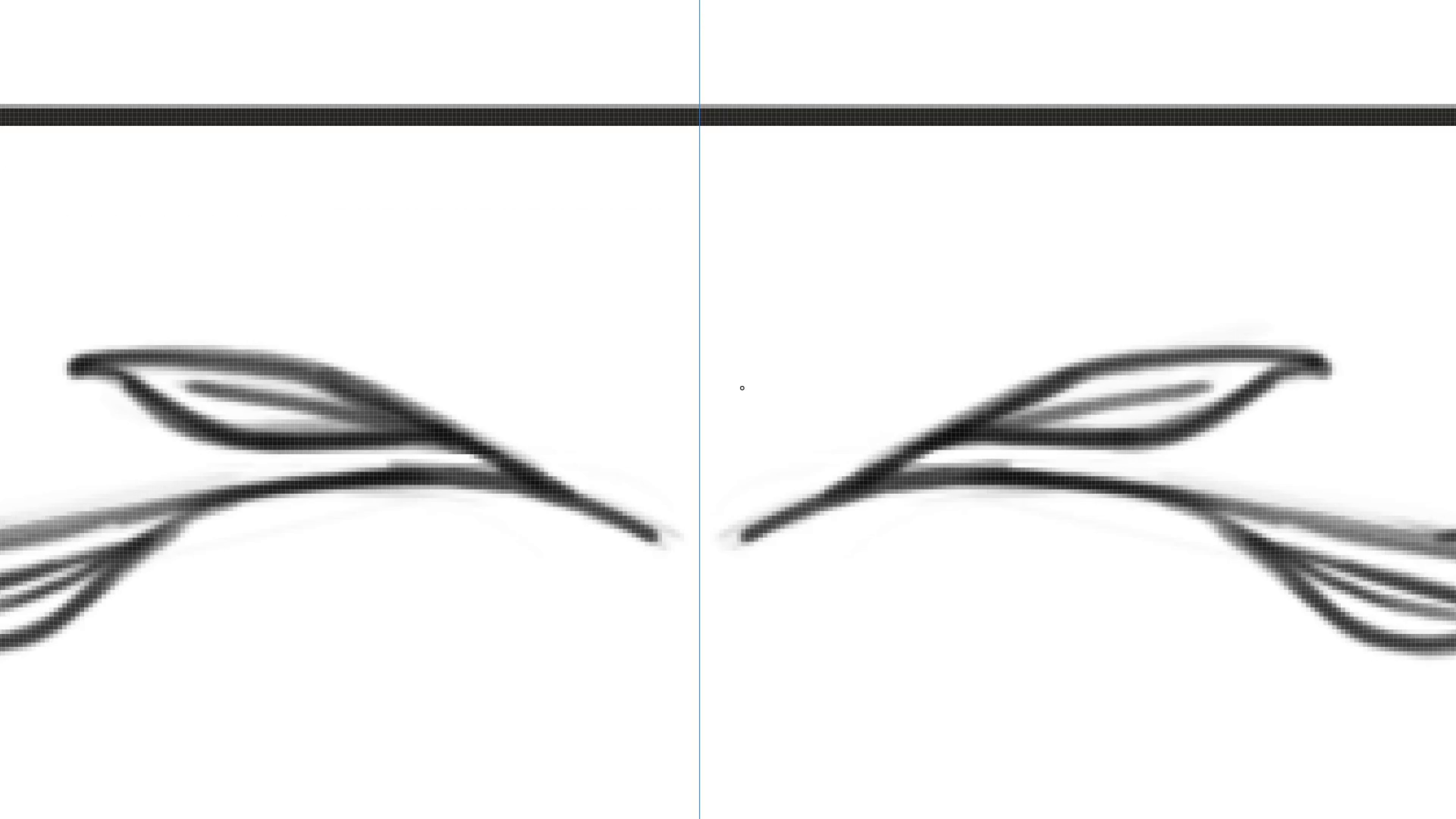 
left_click_drag(start_coordinate=[822, 291], to_coordinate=[842, 313])
 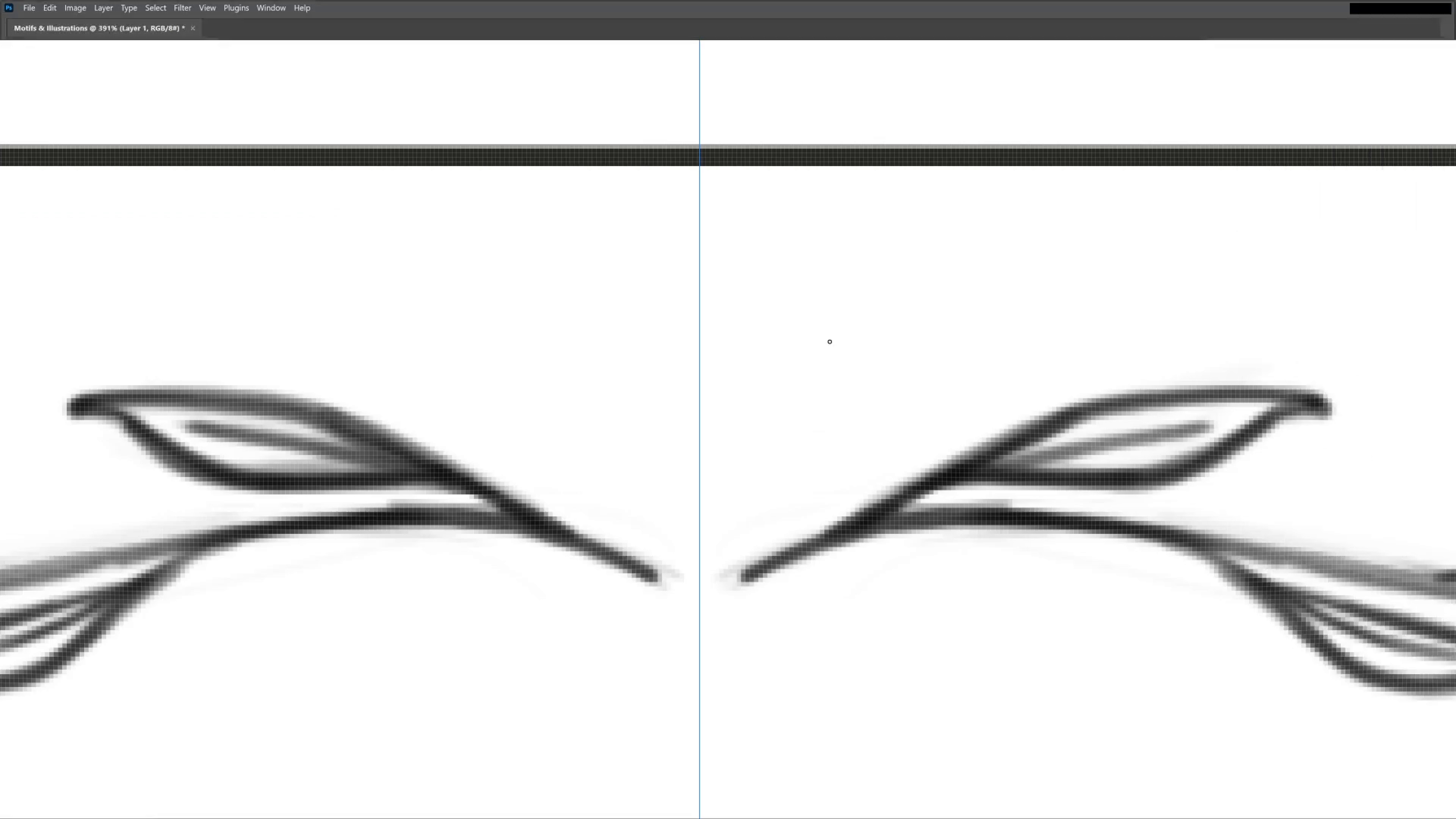 
key(Tab)
 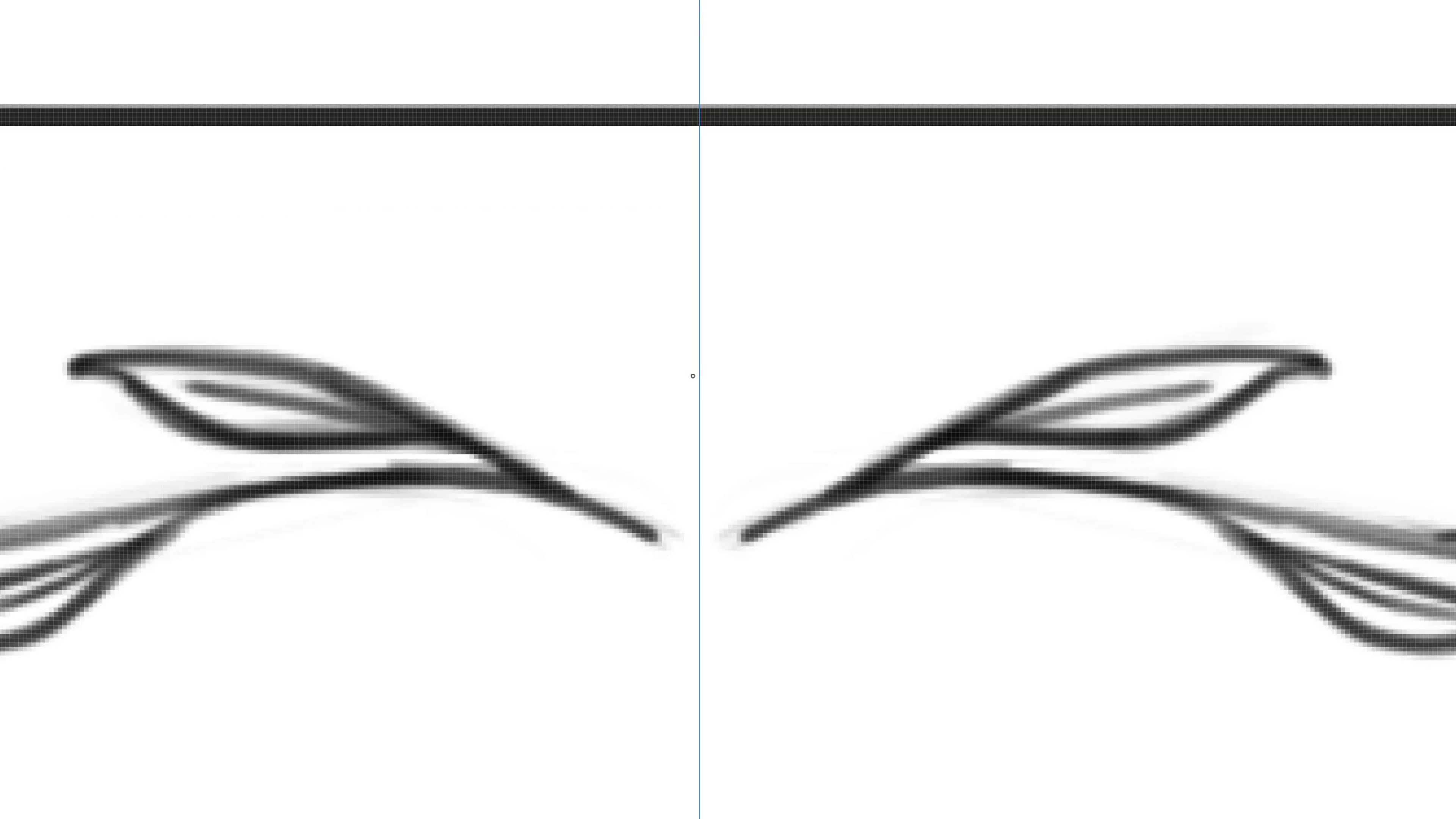 
hold_key(key=ControlLeft, duration=0.38)
 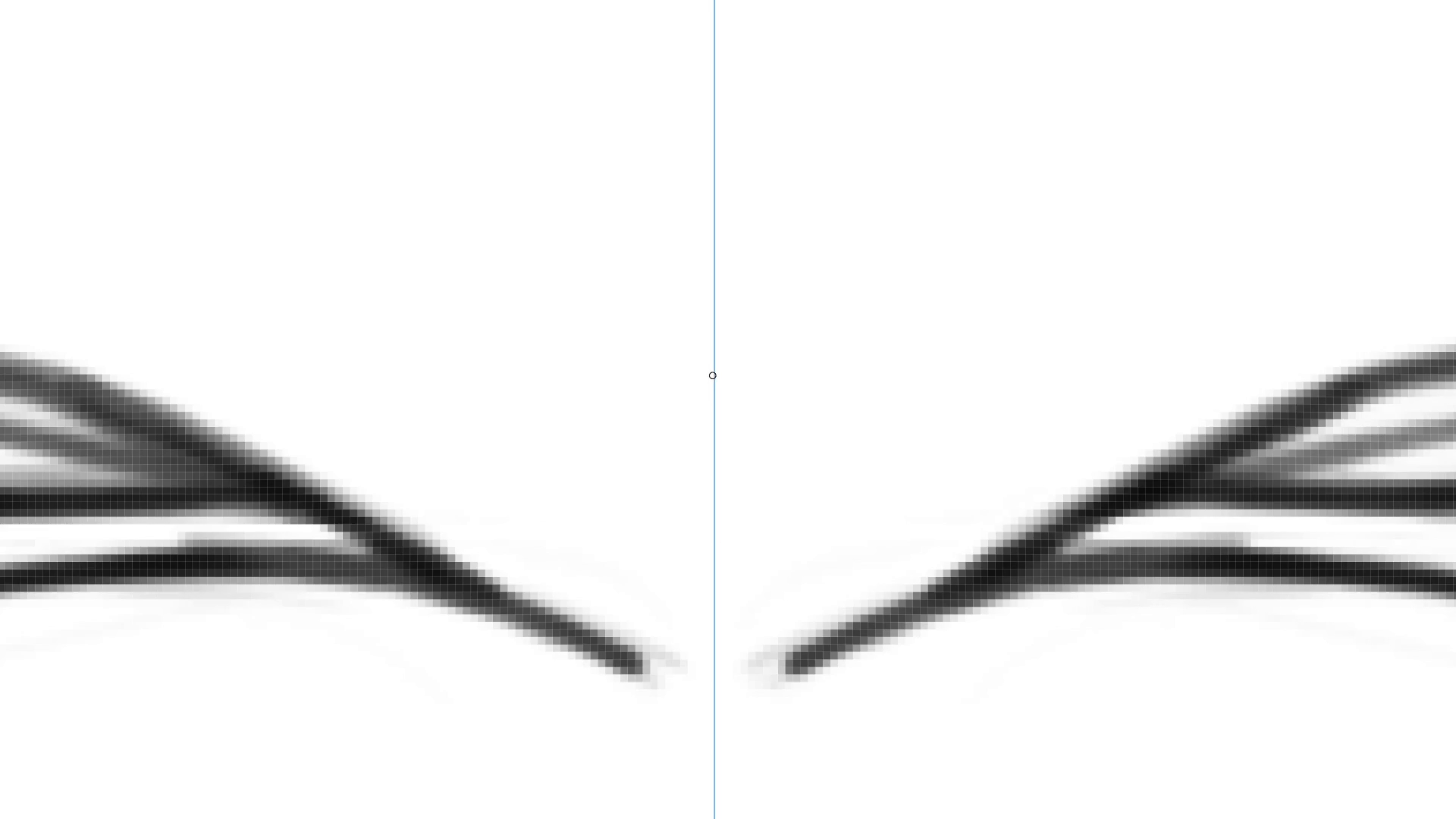 
hold_key(key=Space, duration=0.39)
 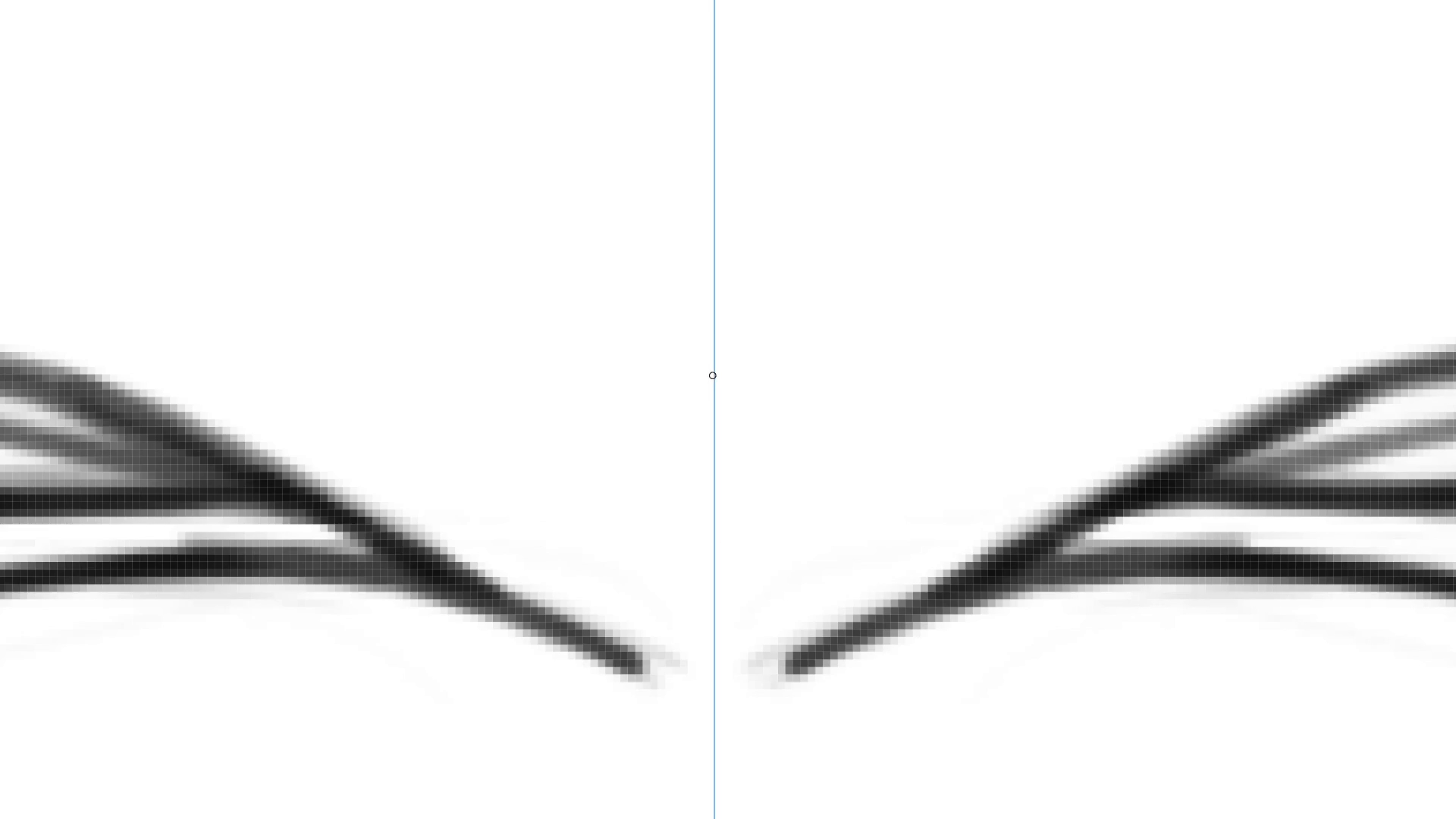 
left_click_drag(start_coordinate=[679, 356], to_coordinate=[698, 380])
 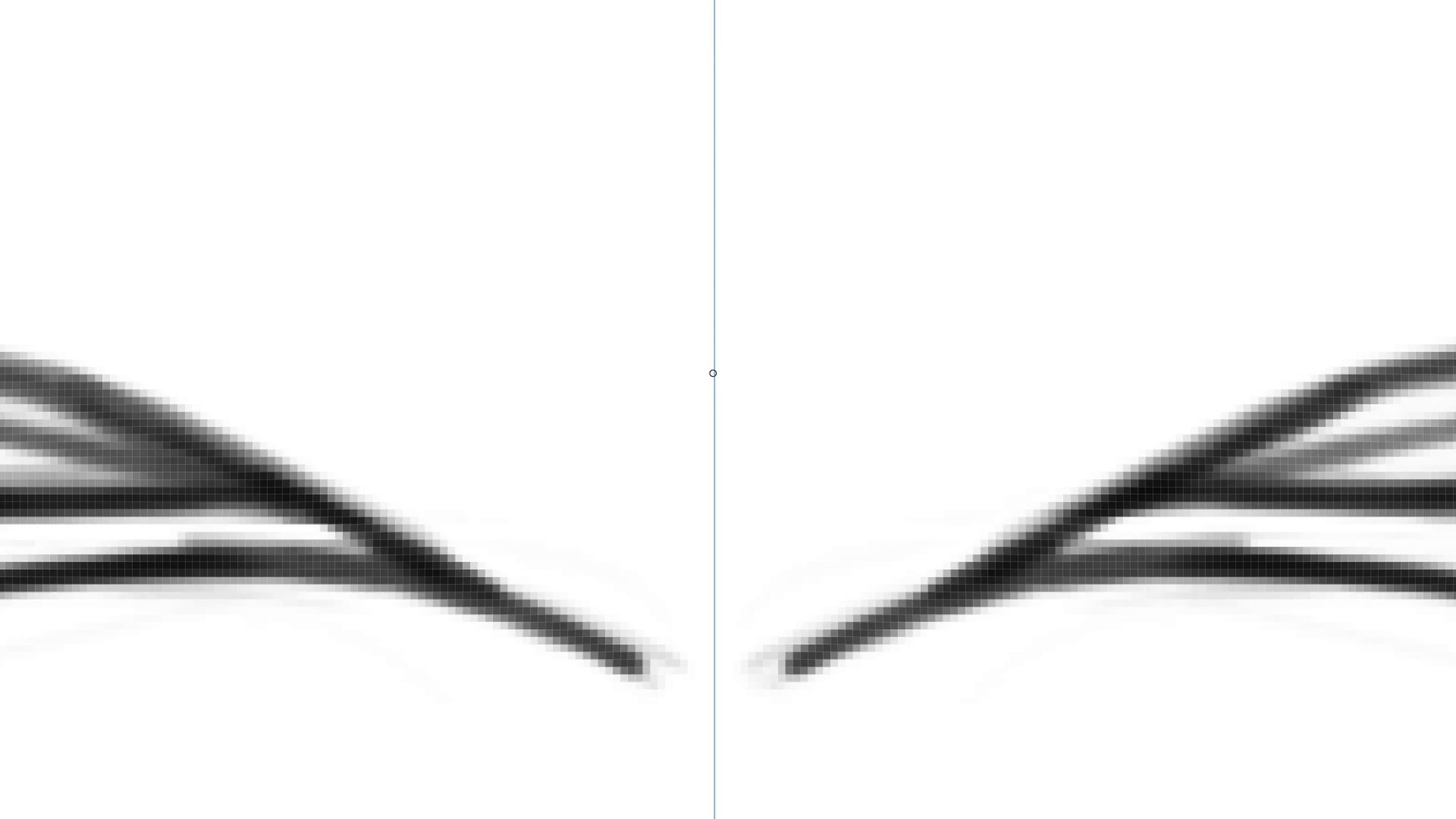 
hold_key(key=ShiftLeft, duration=1.23)
 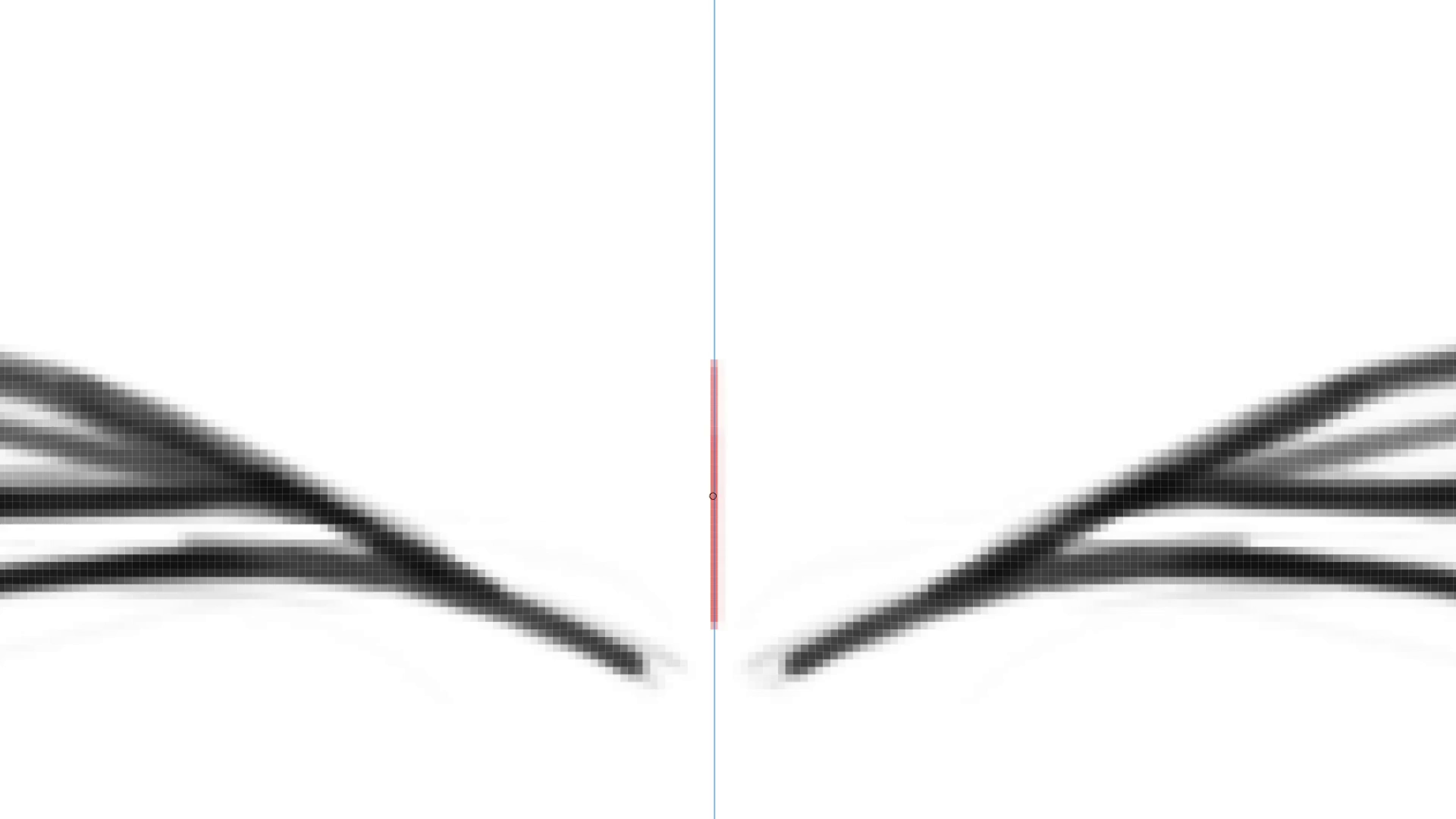 
key(Control+ControlLeft)
 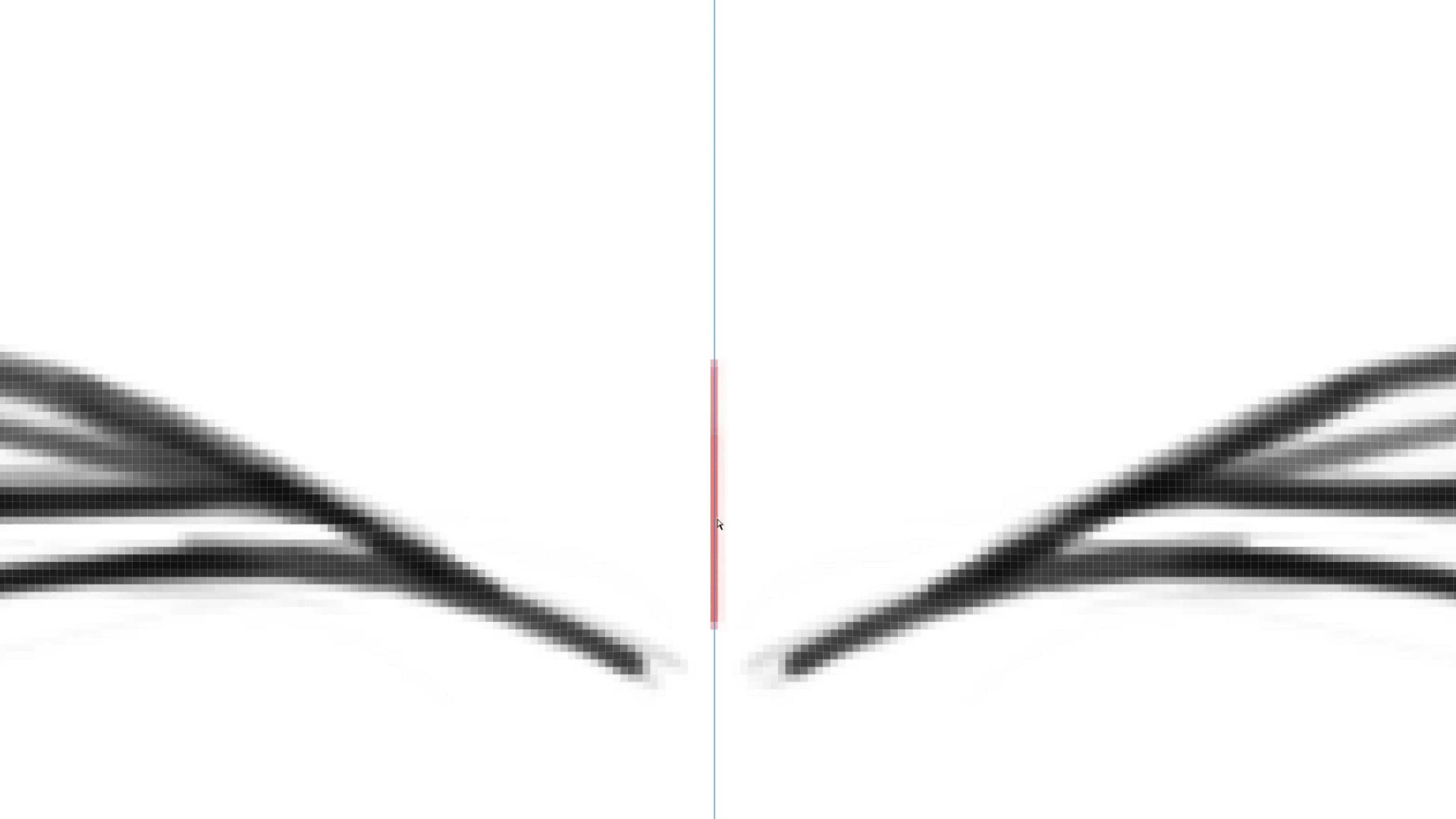 
key(Control+Z)
 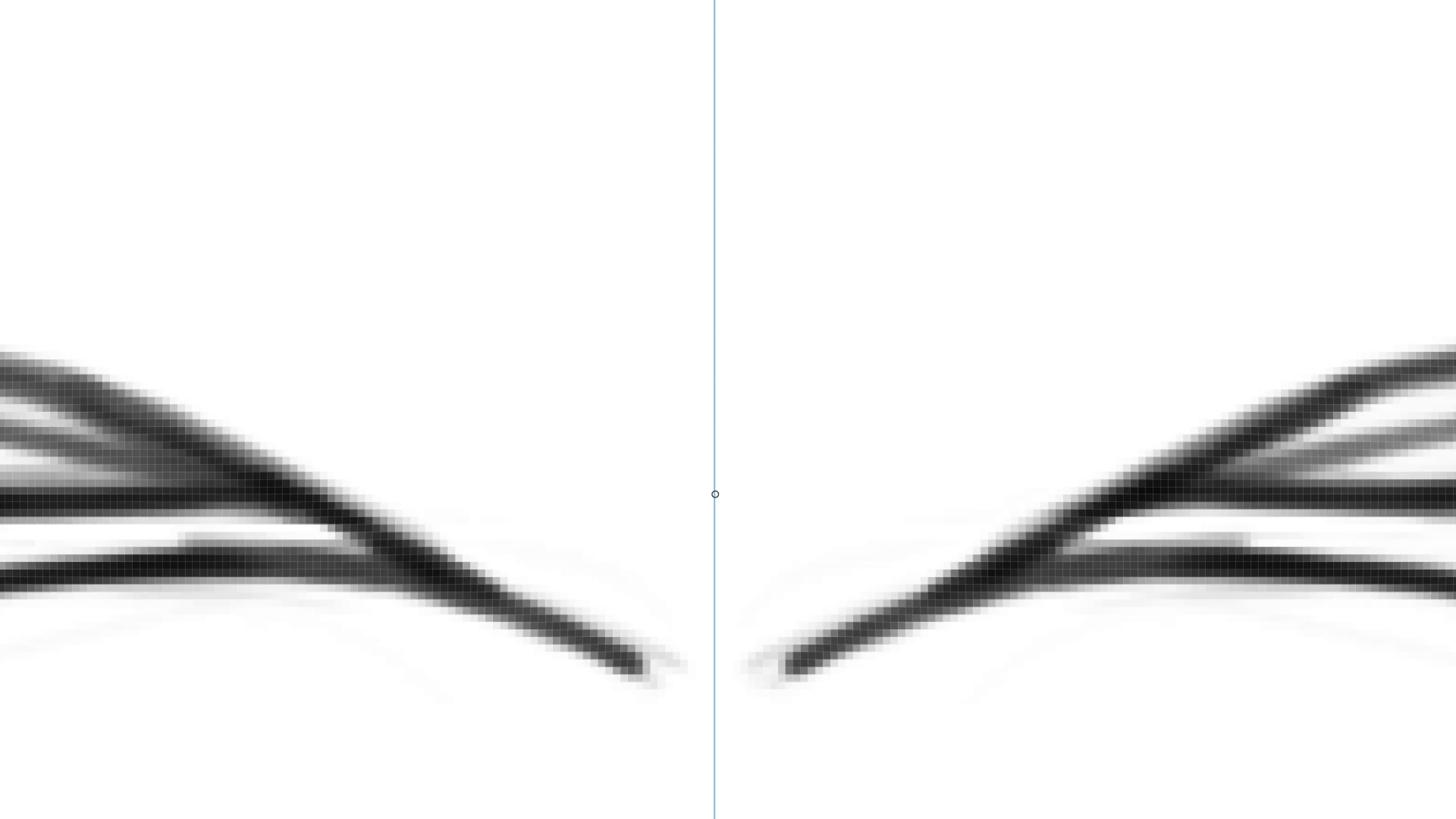 
hold_key(key=ShiftLeft, duration=1.3)
 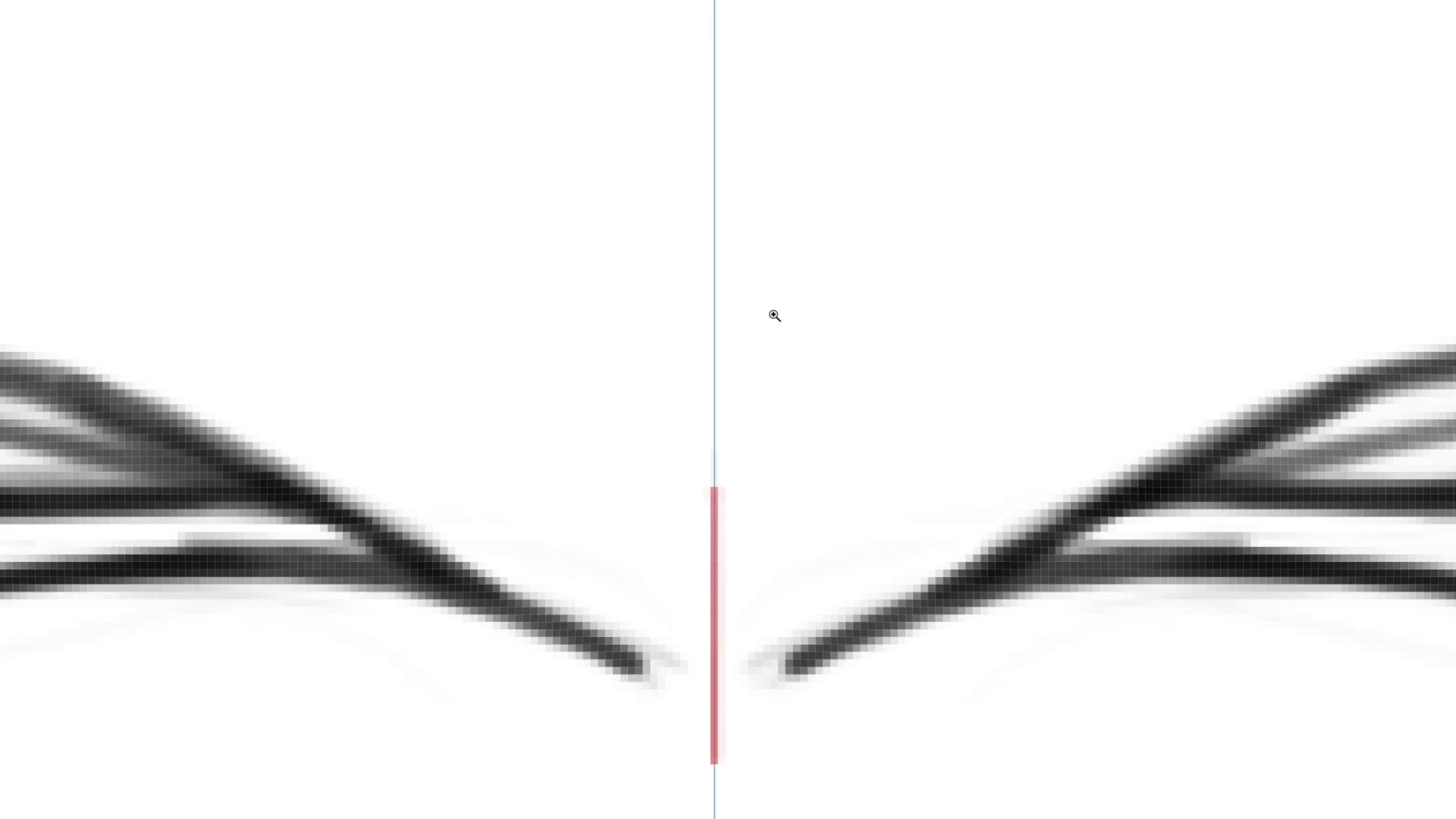 
hold_key(key=ControlLeft, duration=0.61)
 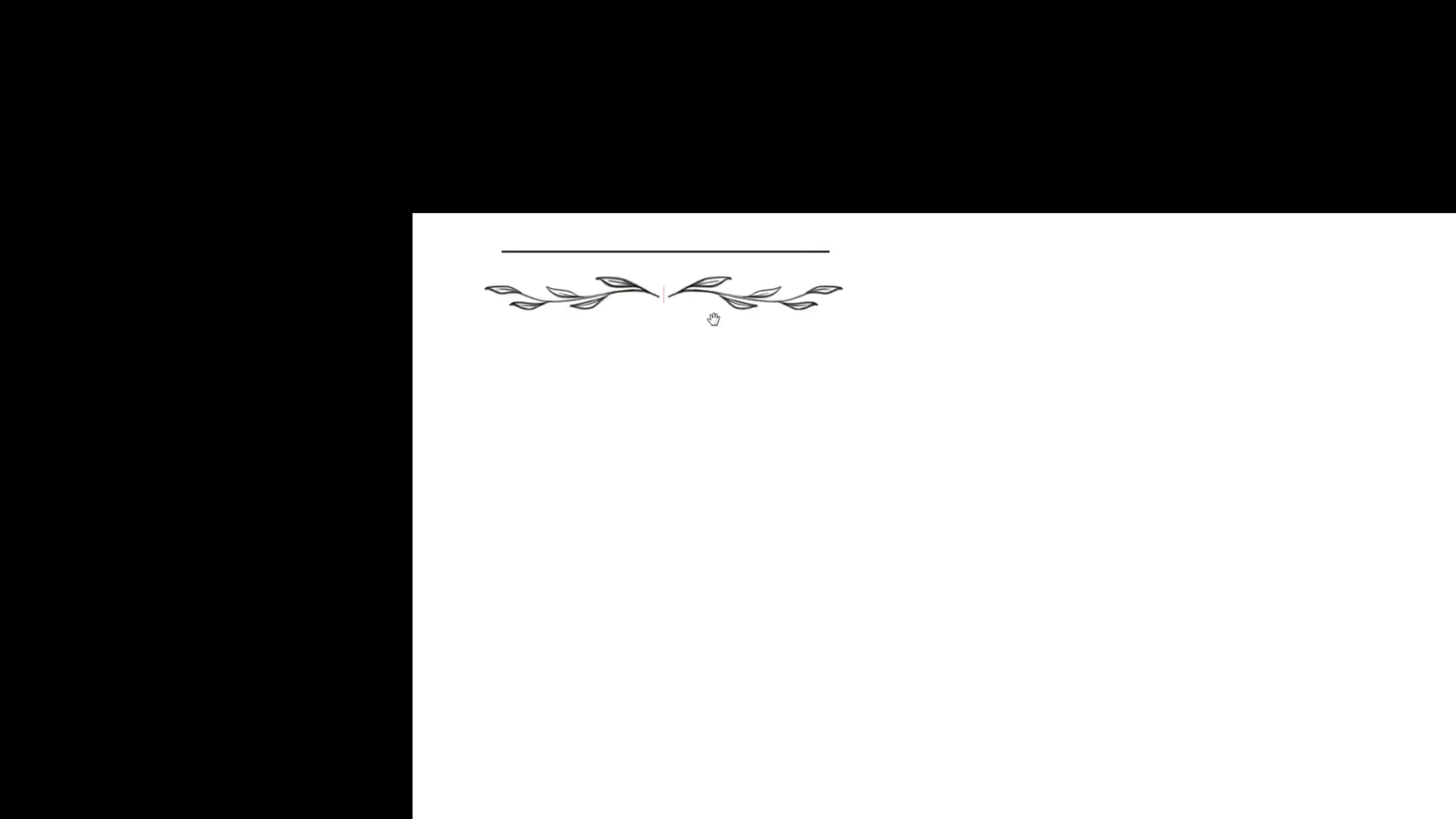 
hold_key(key=Space, duration=1.31)
 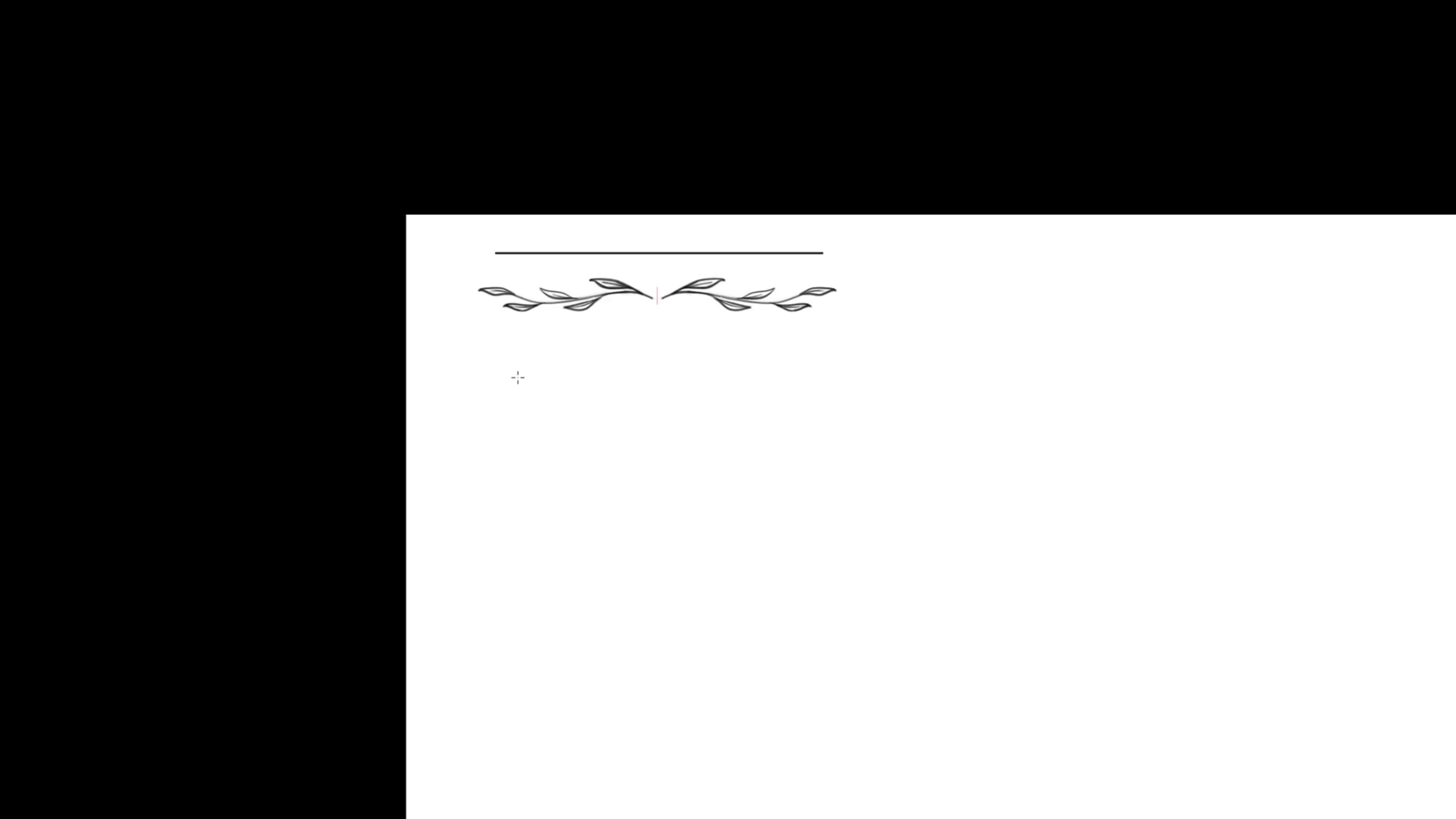 
left_click_drag(start_coordinate=[770, 331], to_coordinate=[693, 406])
 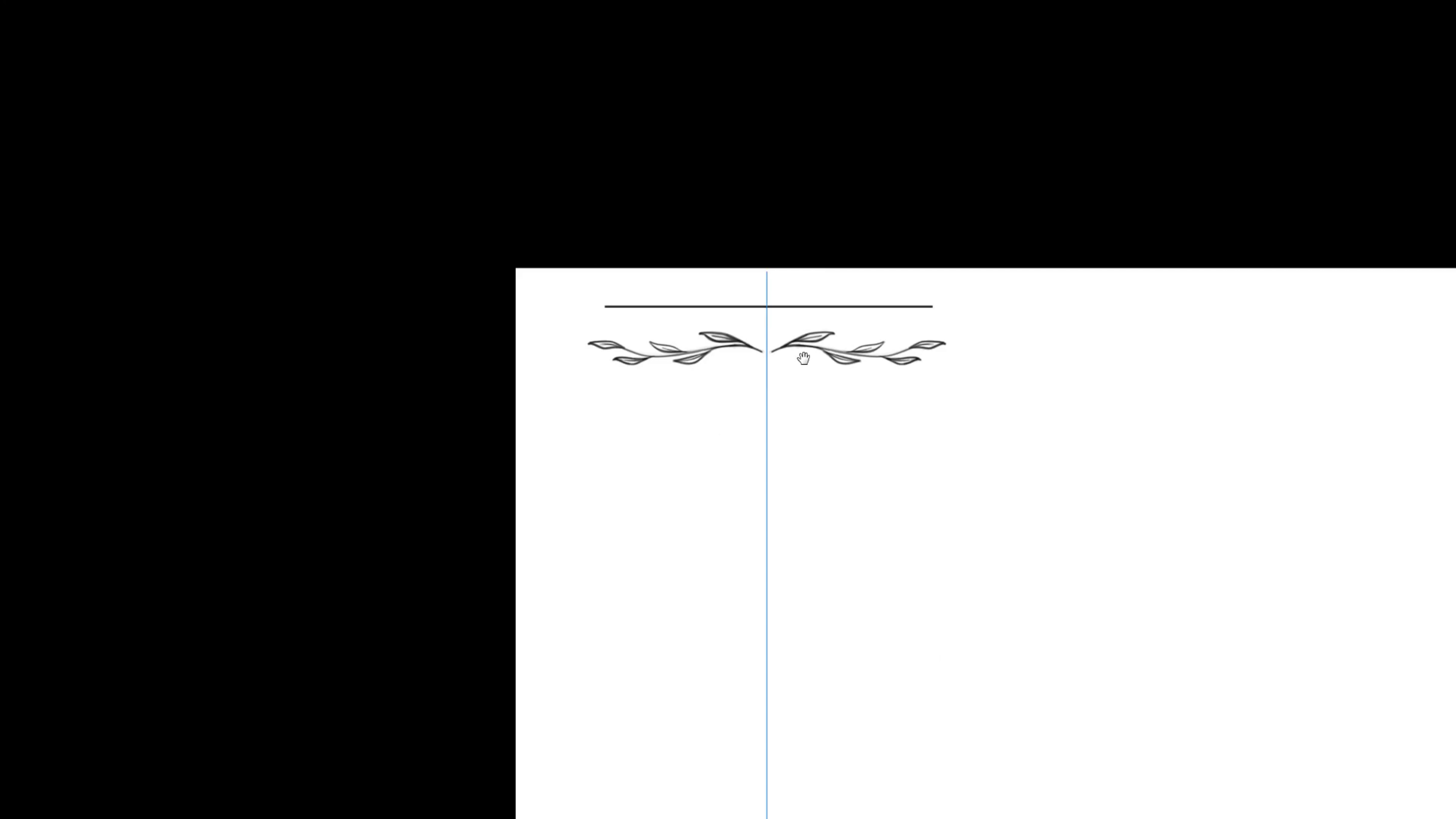 
left_click_drag(start_coordinate=[823, 376], to_coordinate=[713, 323])
 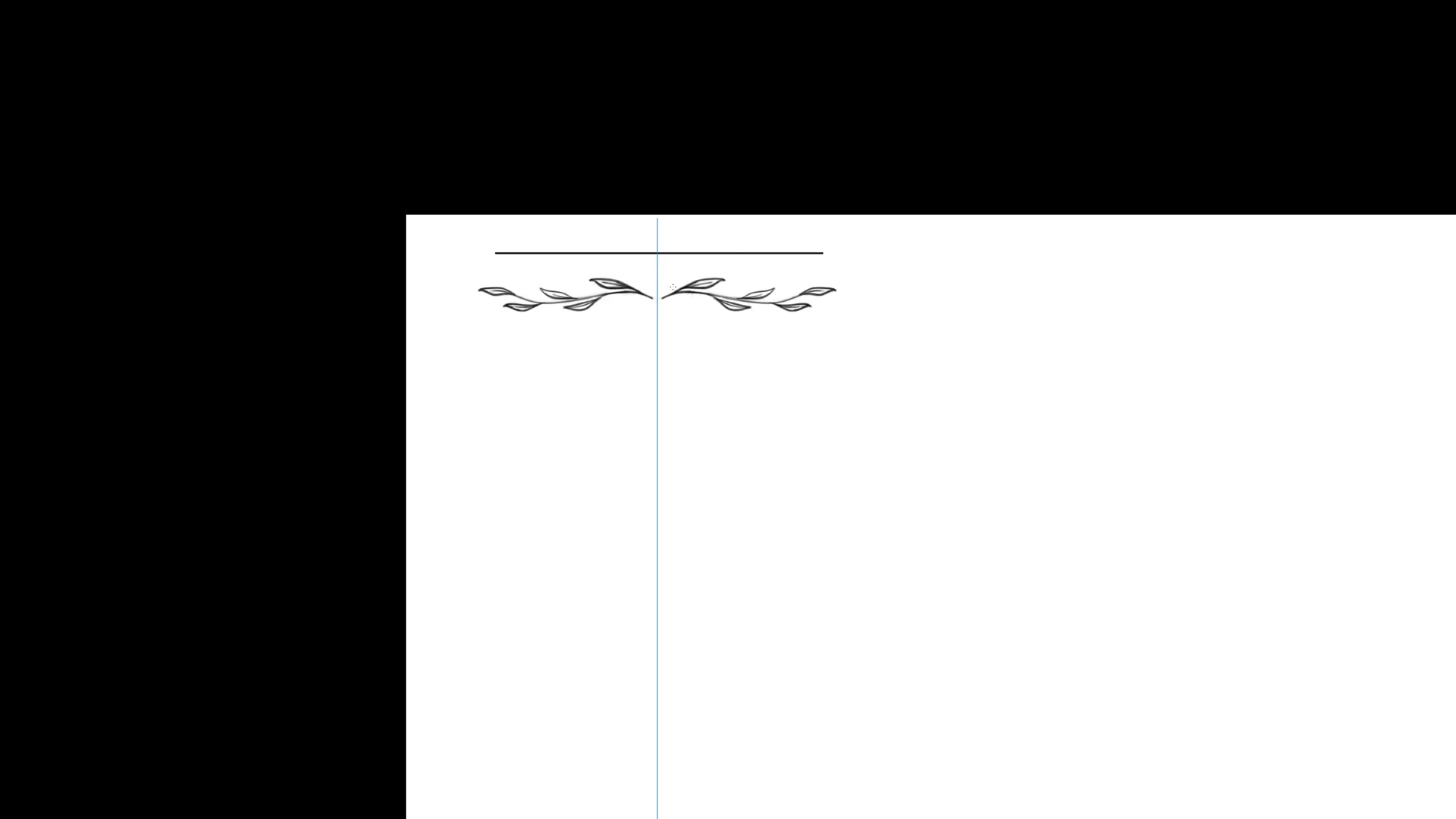 
key(M)
 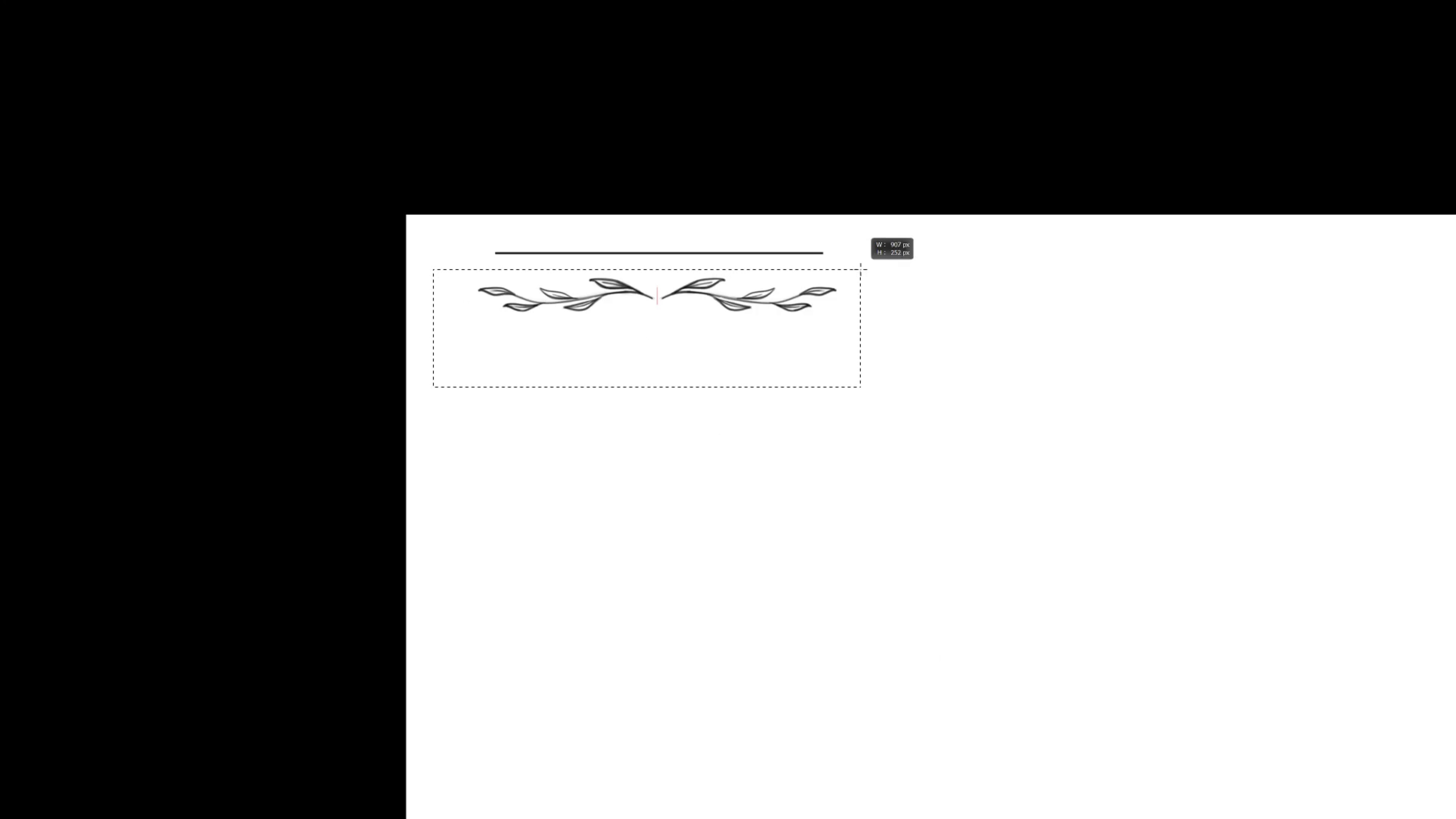 
hold_key(key=Space, duration=1.26)
 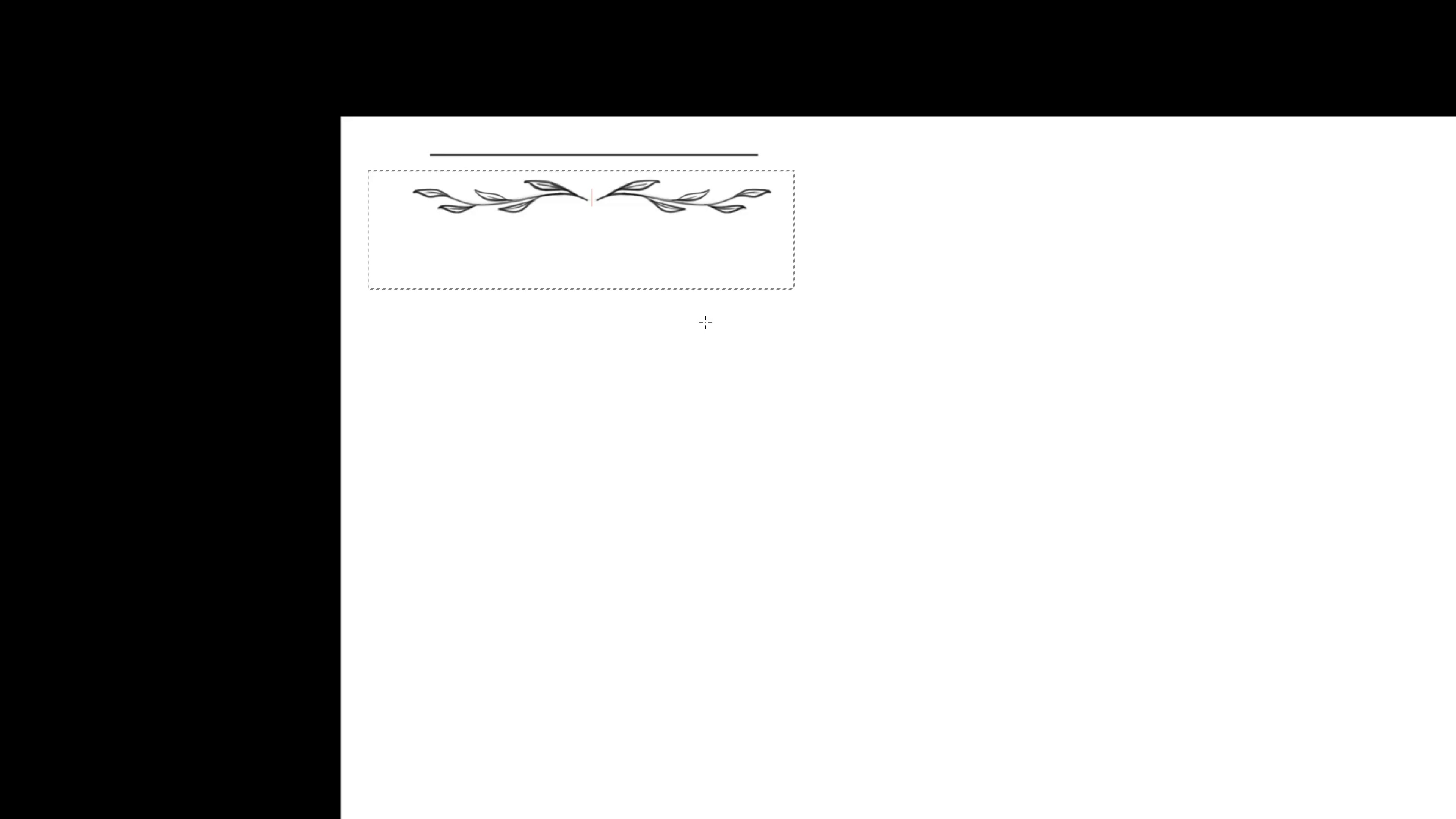 
left_click_drag(start_coordinate=[783, 409], to_coordinate=[718, 311])
 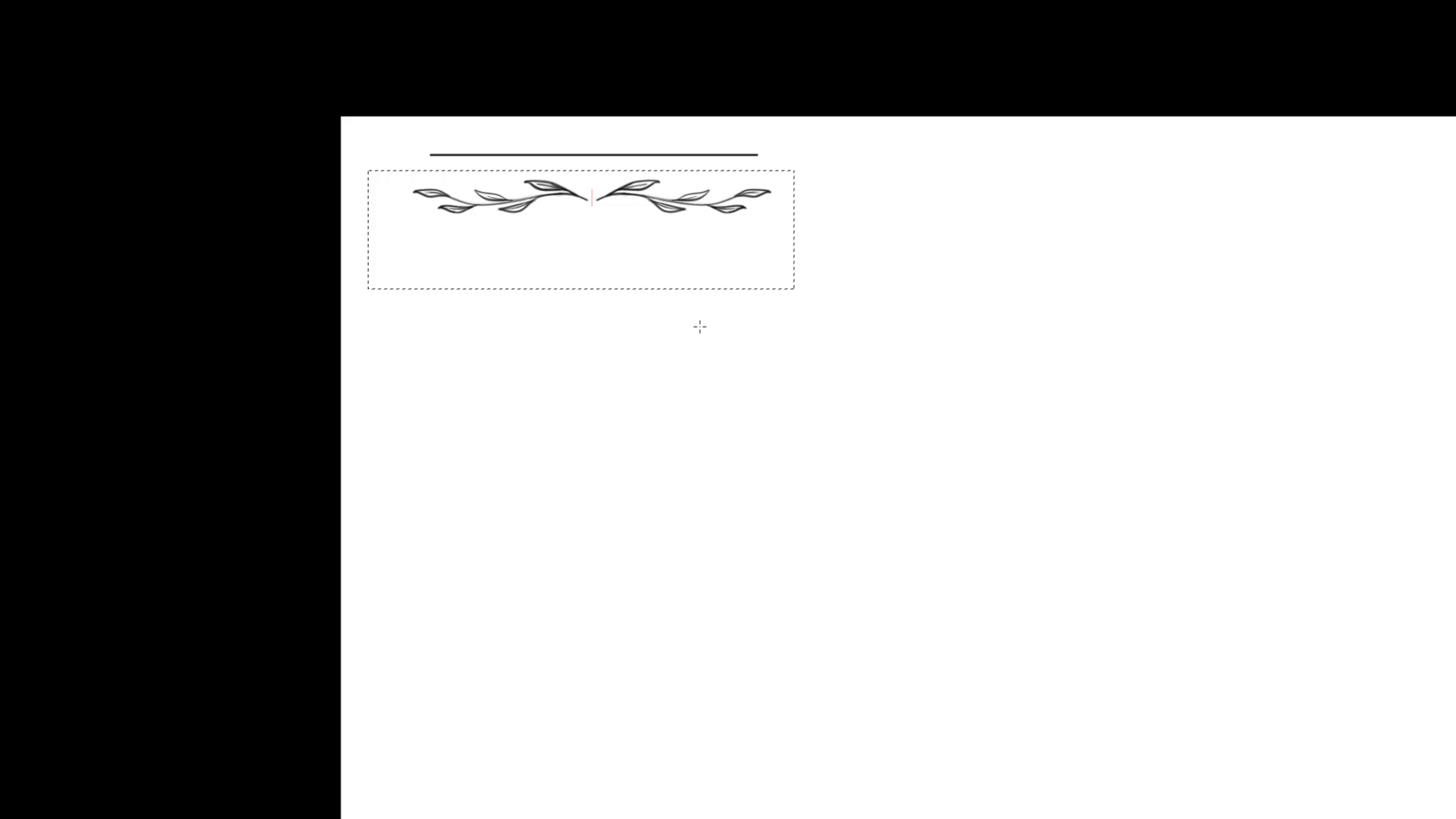 
wait(8.32)
 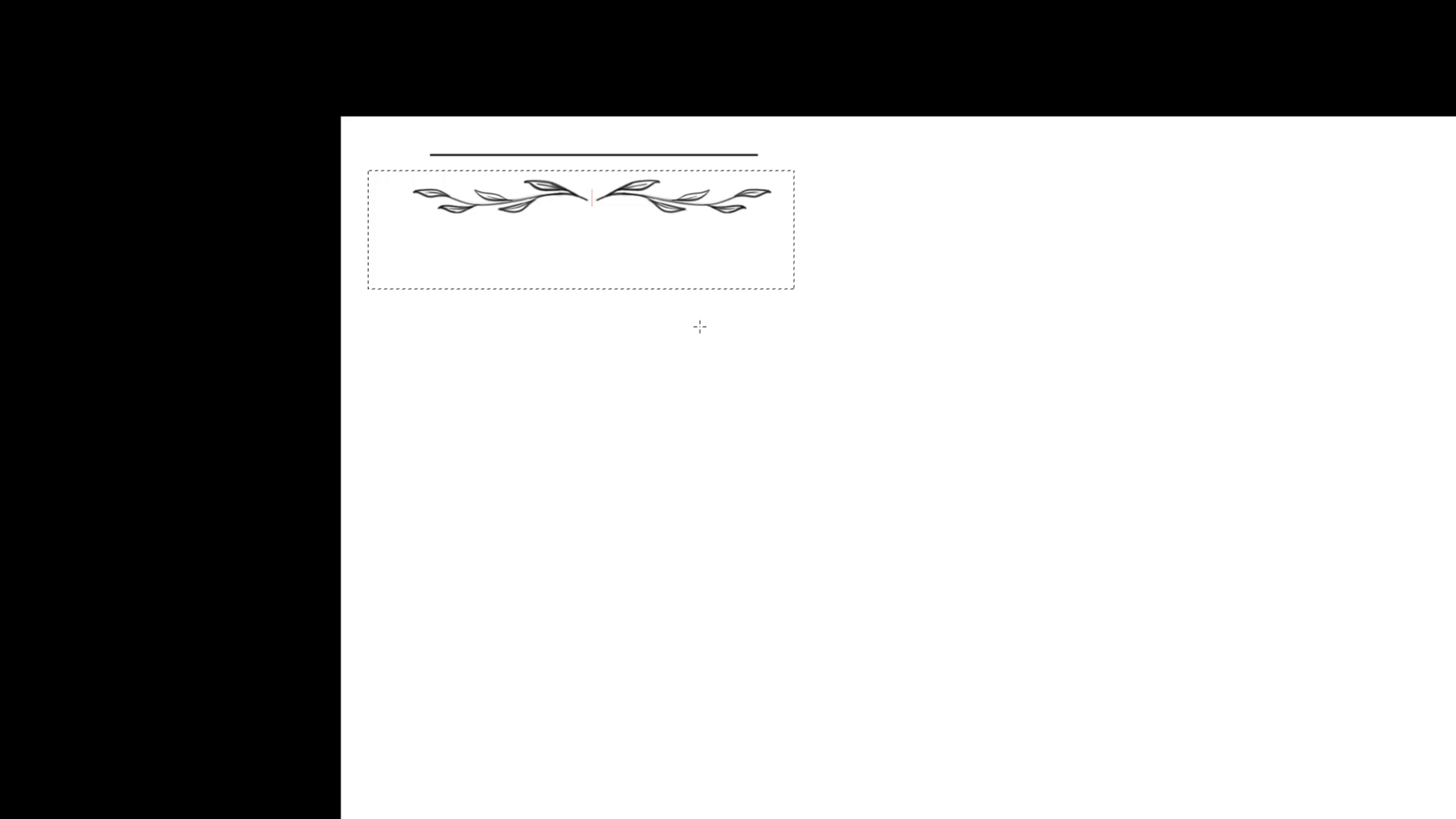 
hold_key(key=Space, duration=0.66)
 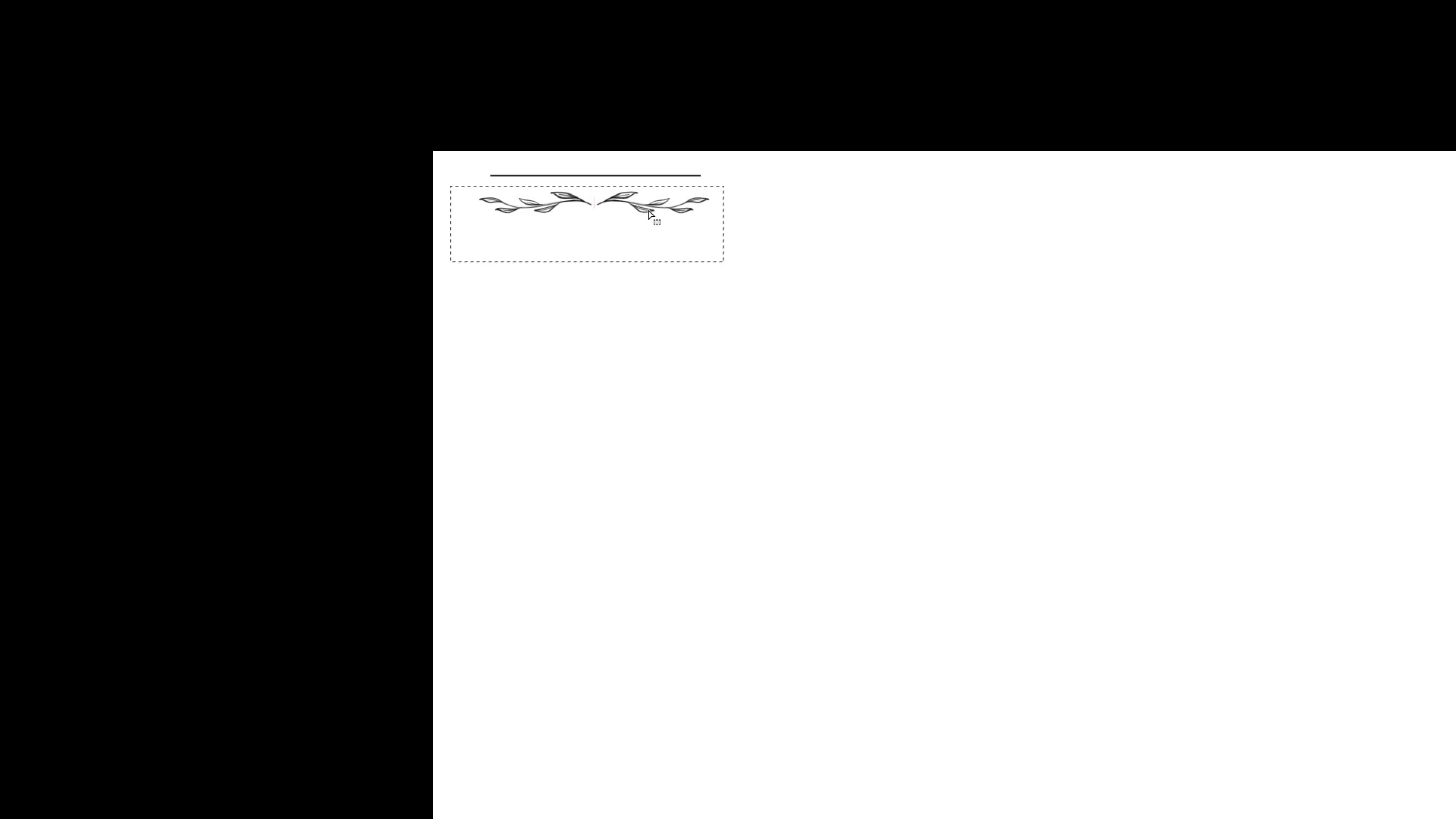 
hold_key(key=ControlLeft, duration=0.62)
left_click_drag(start_coordinate=[598, 213], to_coordinate=[582, 233])
 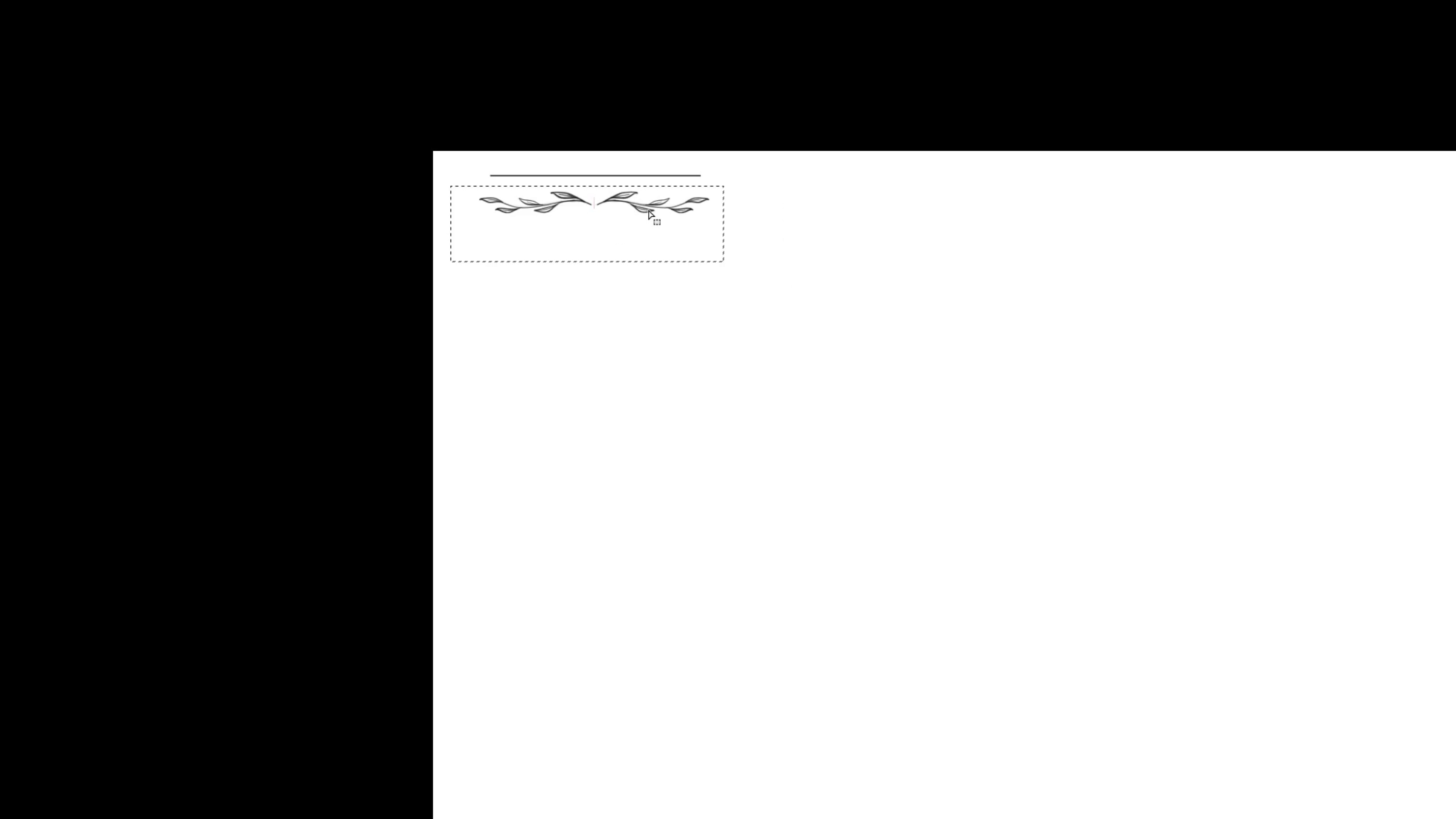 
hold_key(key=Space, duration=0.61)
 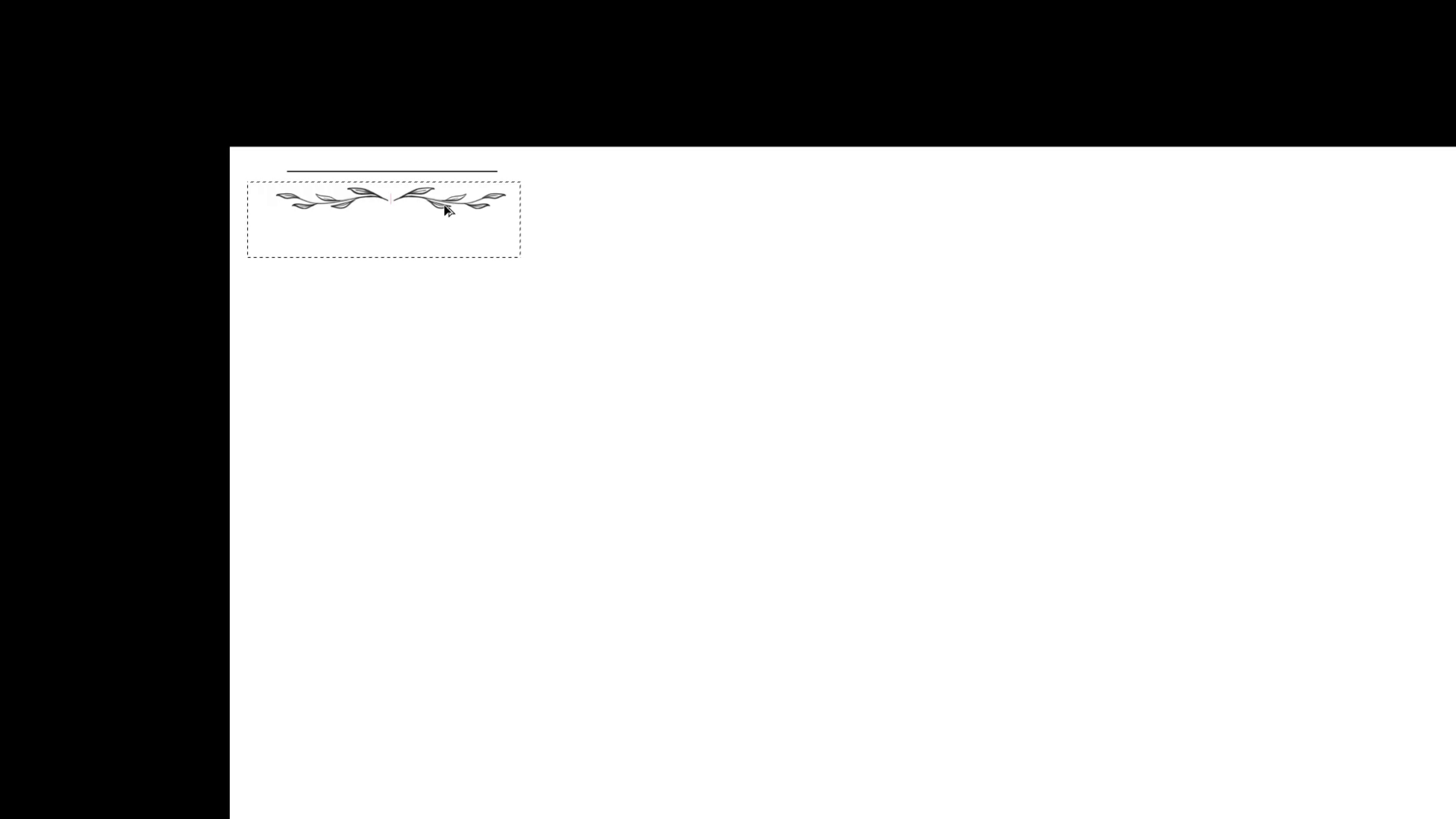 
left_click_drag(start_coordinate=[649, 210], to_coordinate=[445, 205])
 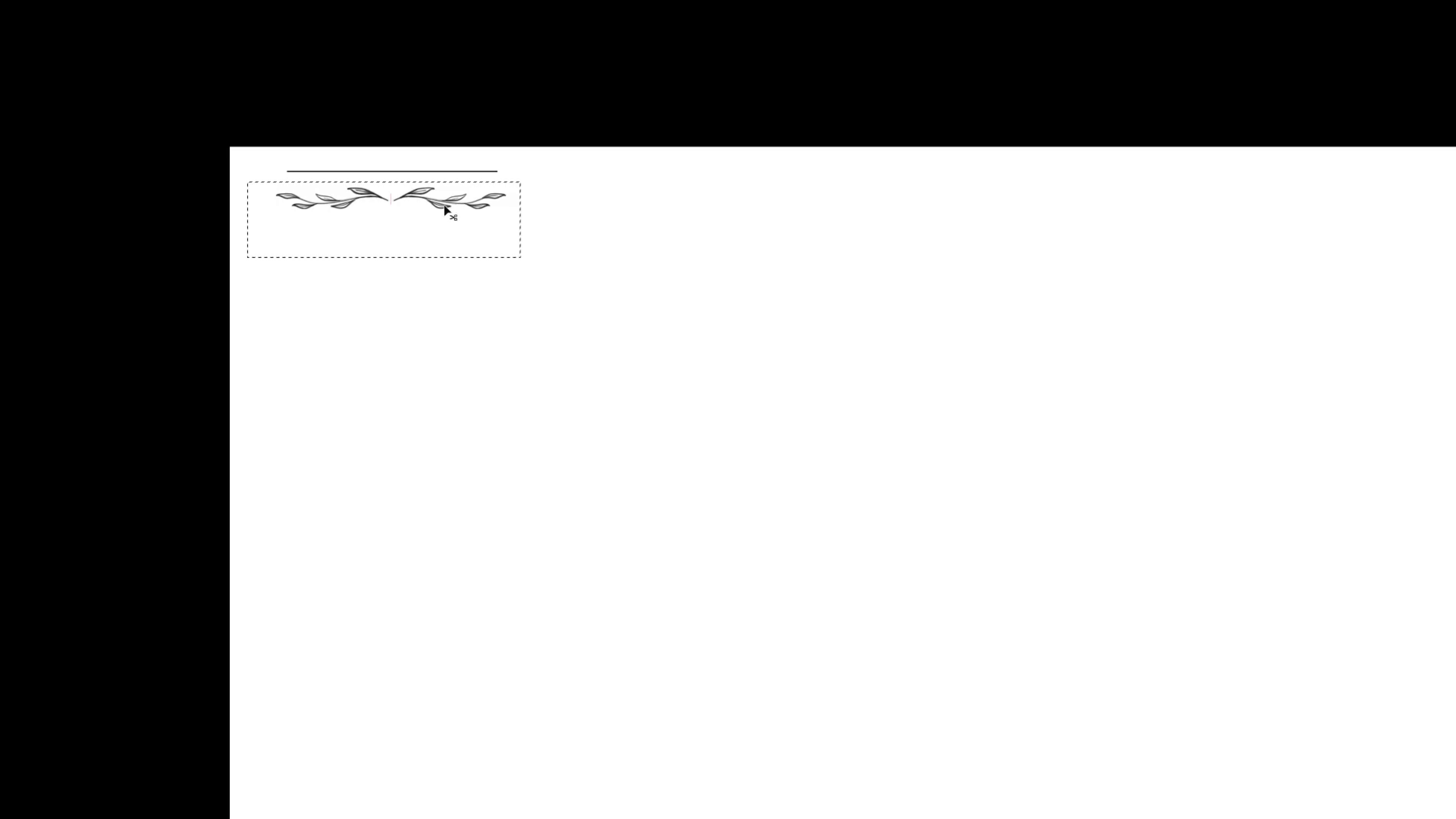 
hold_key(key=ControlLeft, duration=2.27)
hold_key(key=AltLeft, duration=1.52)
left_click_drag(start_coordinate=[444, 205], to_coordinate=[900, 323])
 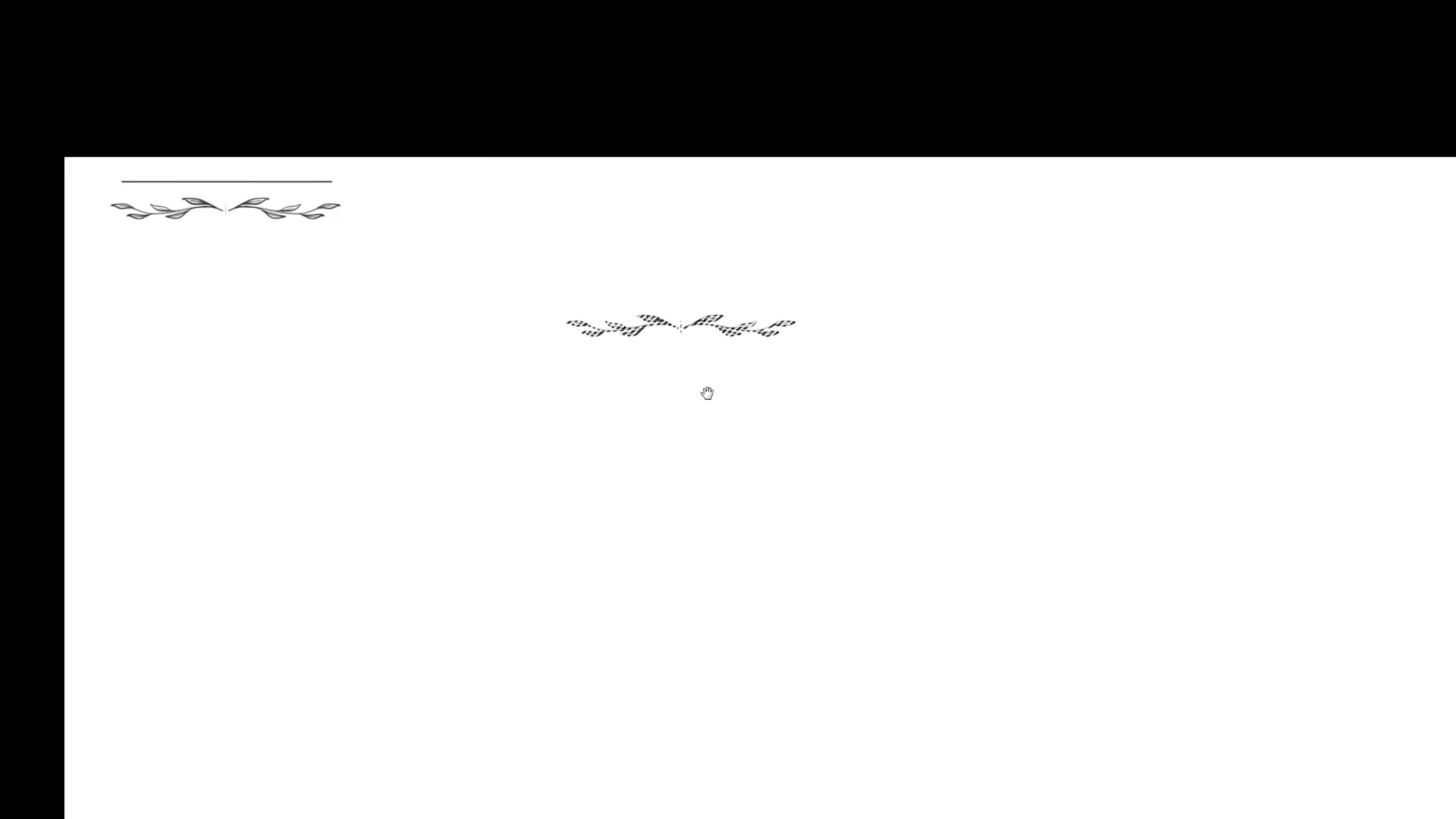 
hold_key(key=AltLeft, duration=0.79)
 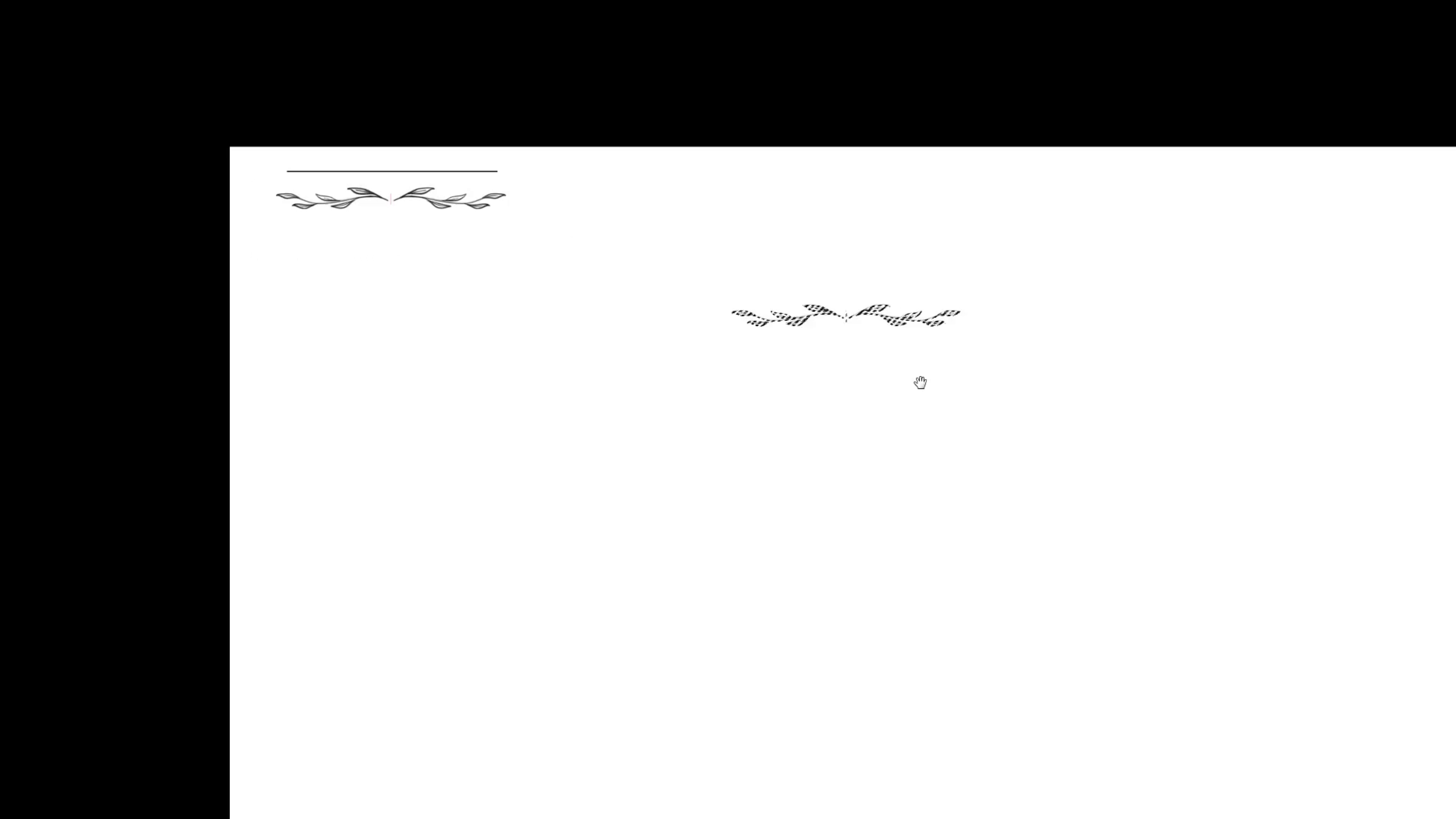 
hold_key(key=Space, duration=0.52)
 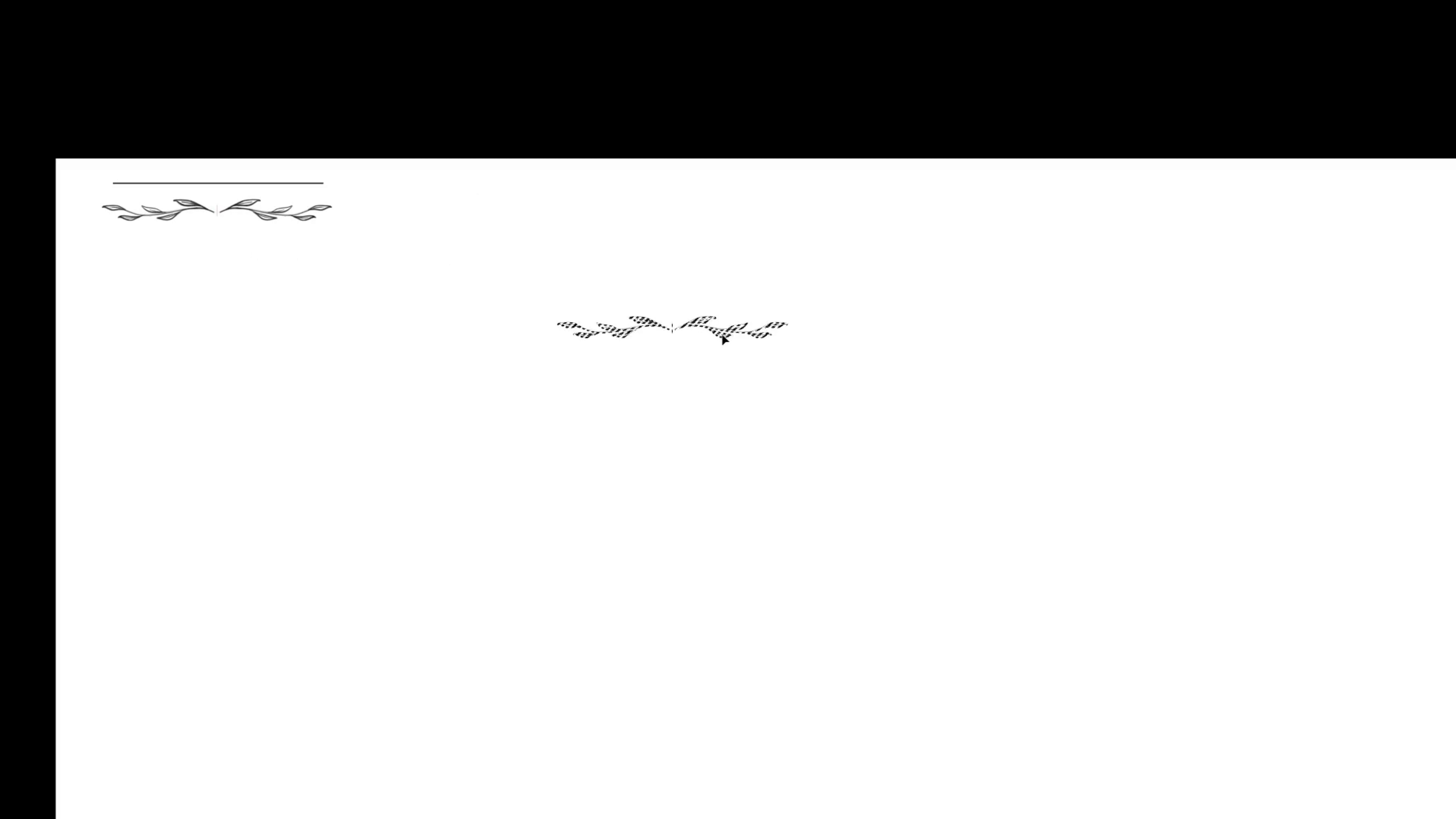 
left_click_drag(start_coordinate=[881, 382], to_coordinate=[707, 393])
 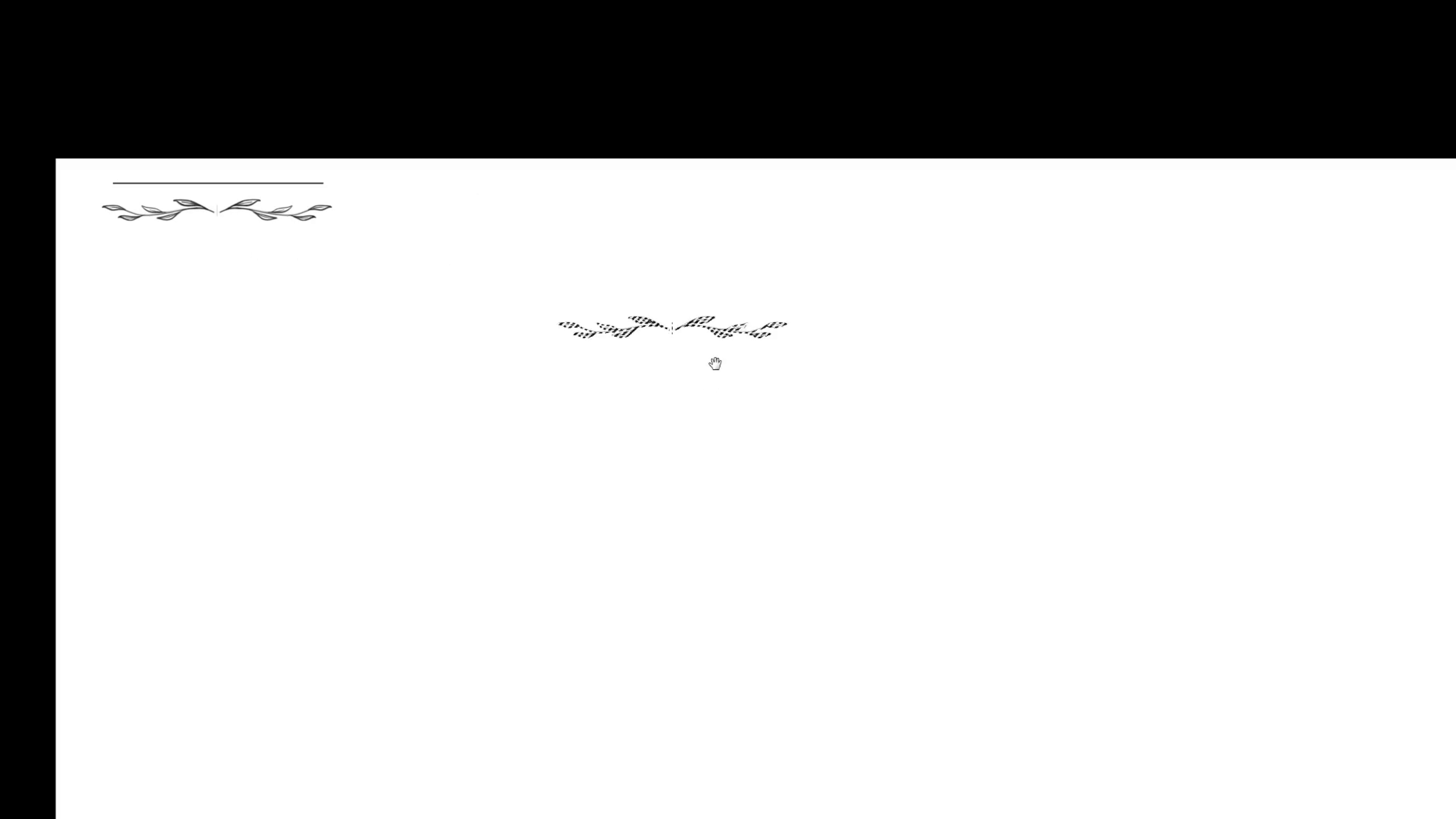 
hold_key(key=ControlLeft, duration=1.51)
left_click_drag(start_coordinate=[722, 336], to_coordinate=[726, 319])
 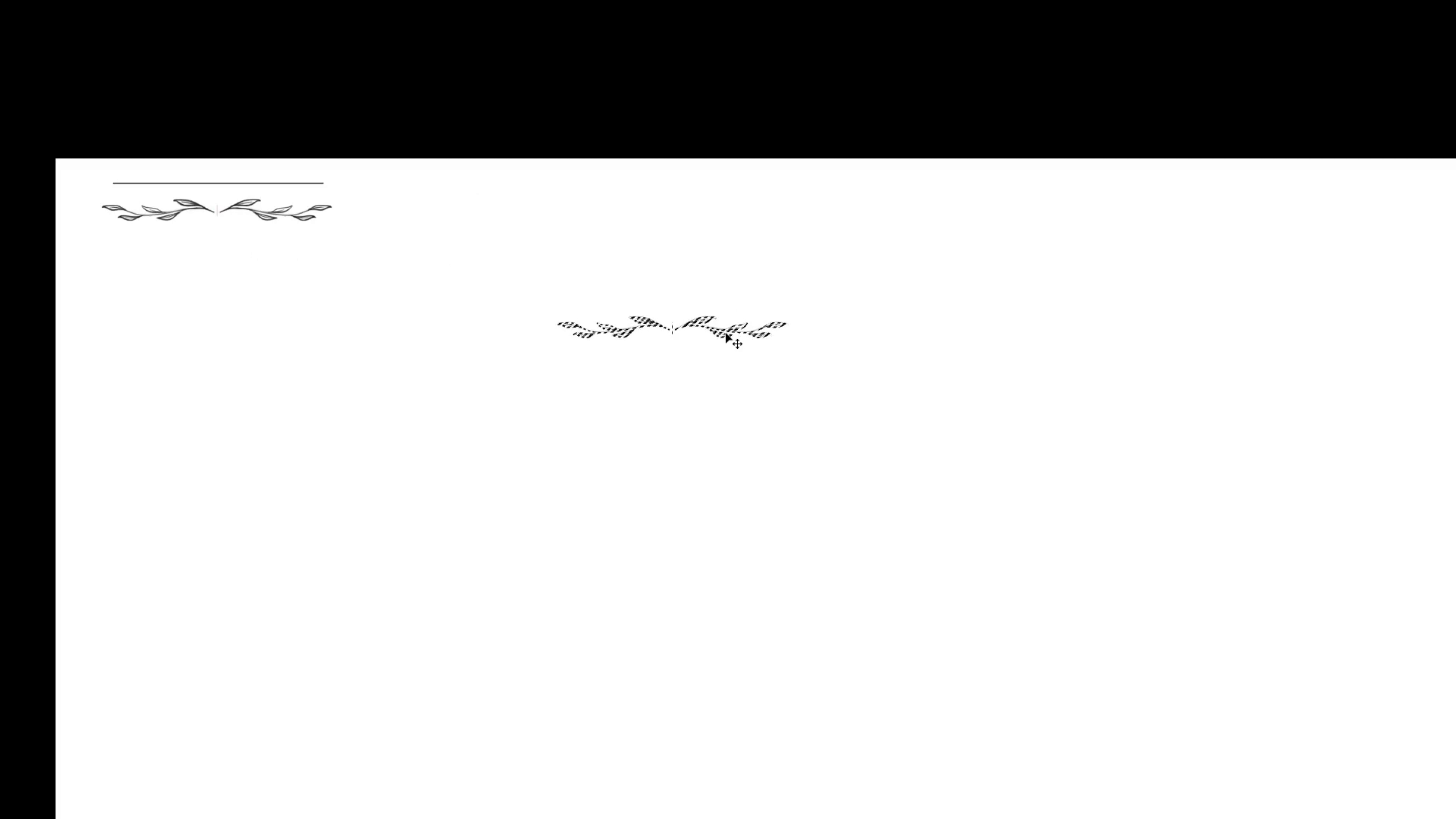 
key(Control+T)
 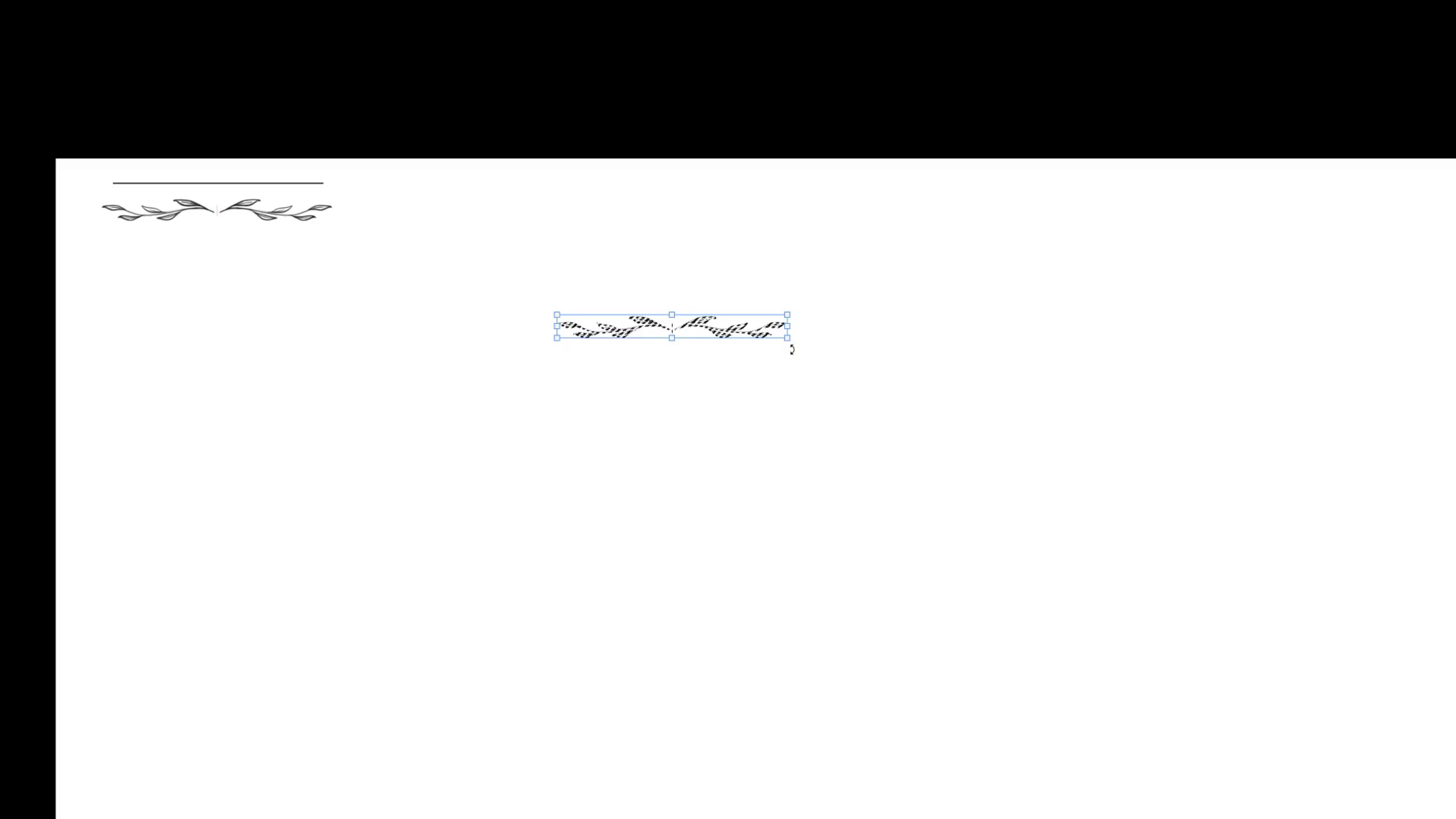 
hold_key(key=AltLeft, duration=1.52)
left_click_drag(start_coordinate=[791, 341], to_coordinate=[939, 473])
 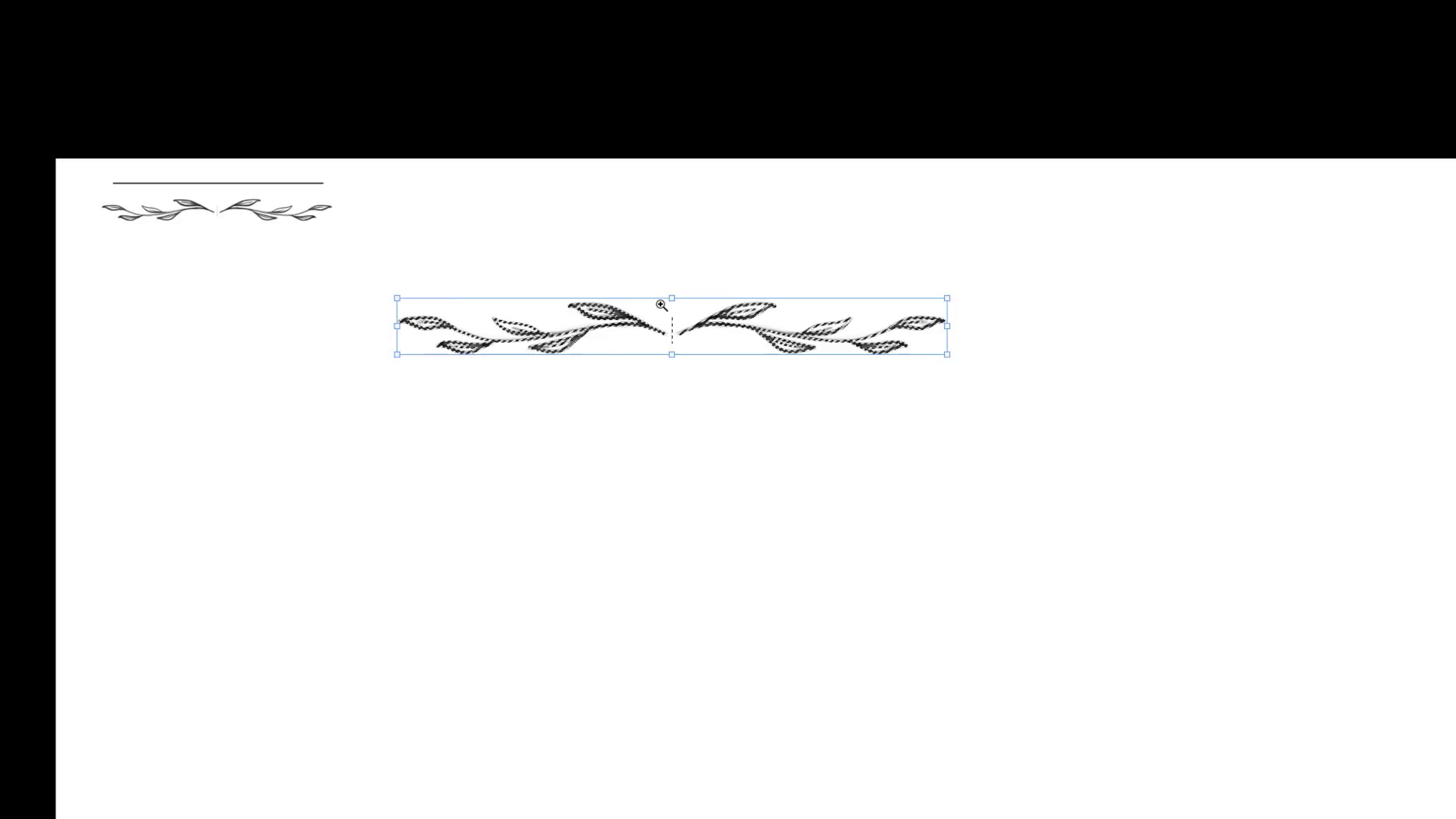 
hold_key(key=AltLeft, duration=0.8)
 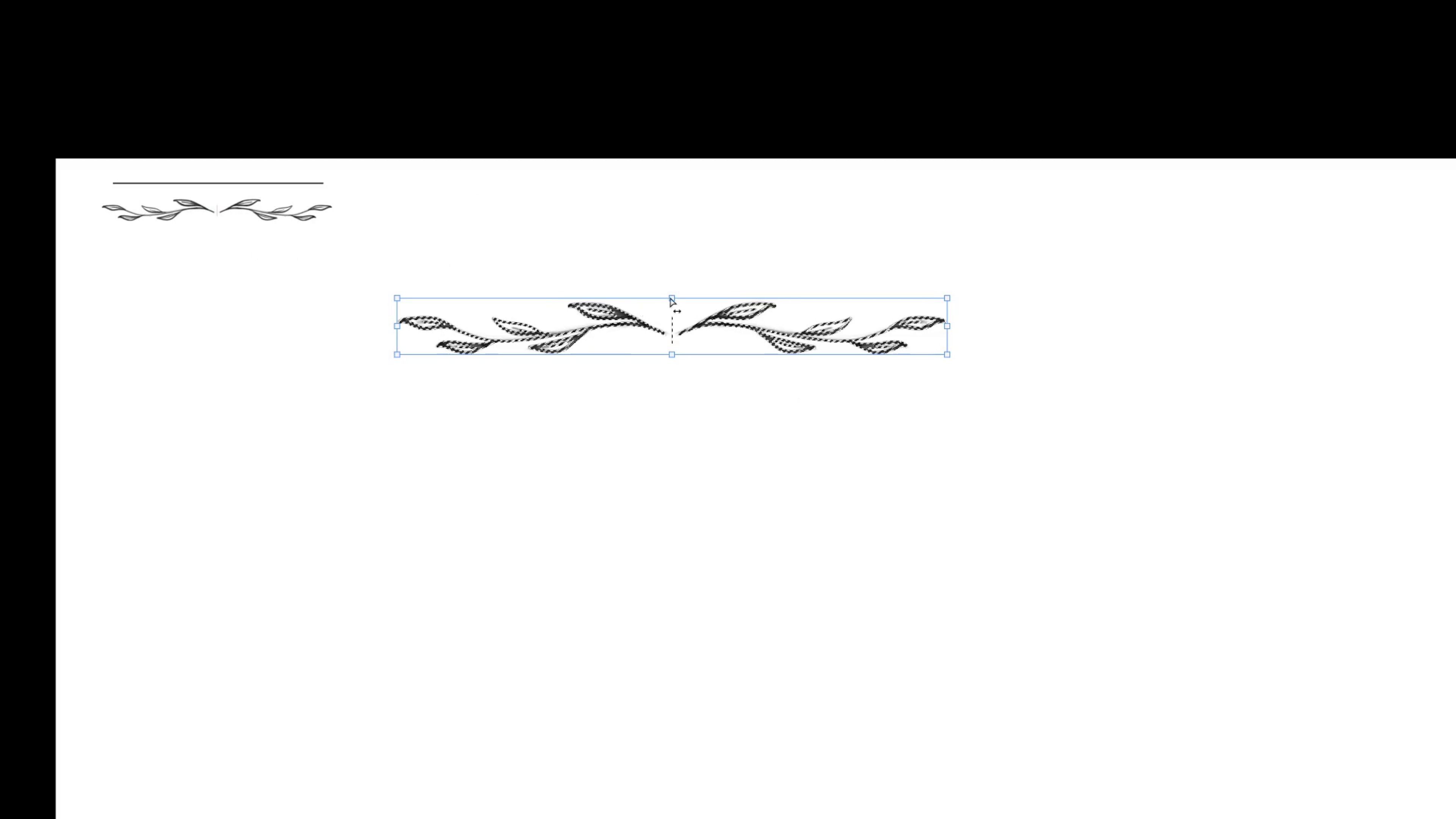 
hold_key(key=ControlLeft, duration=0.8)
 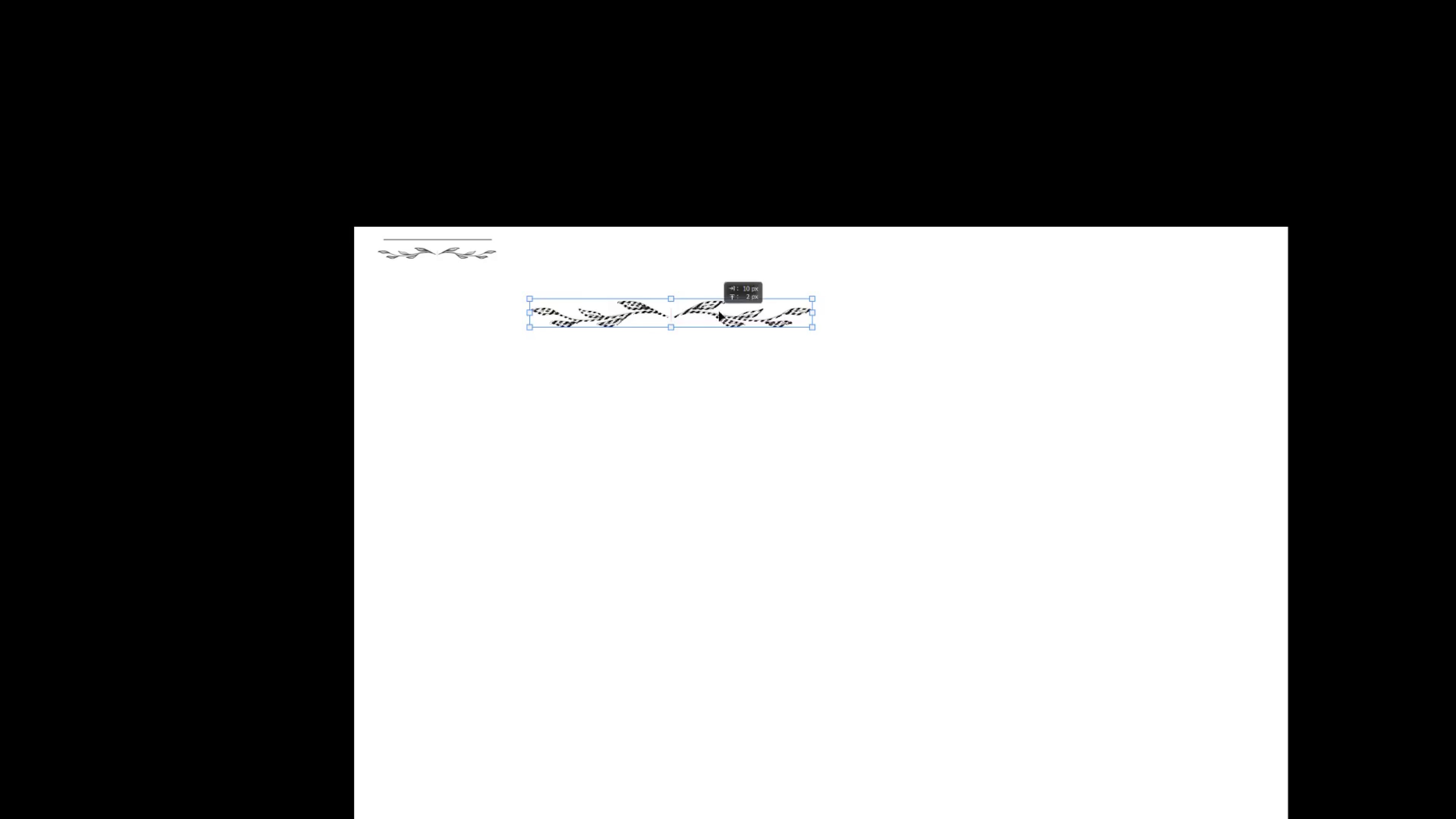 
hold_key(key=Space, duration=0.83)